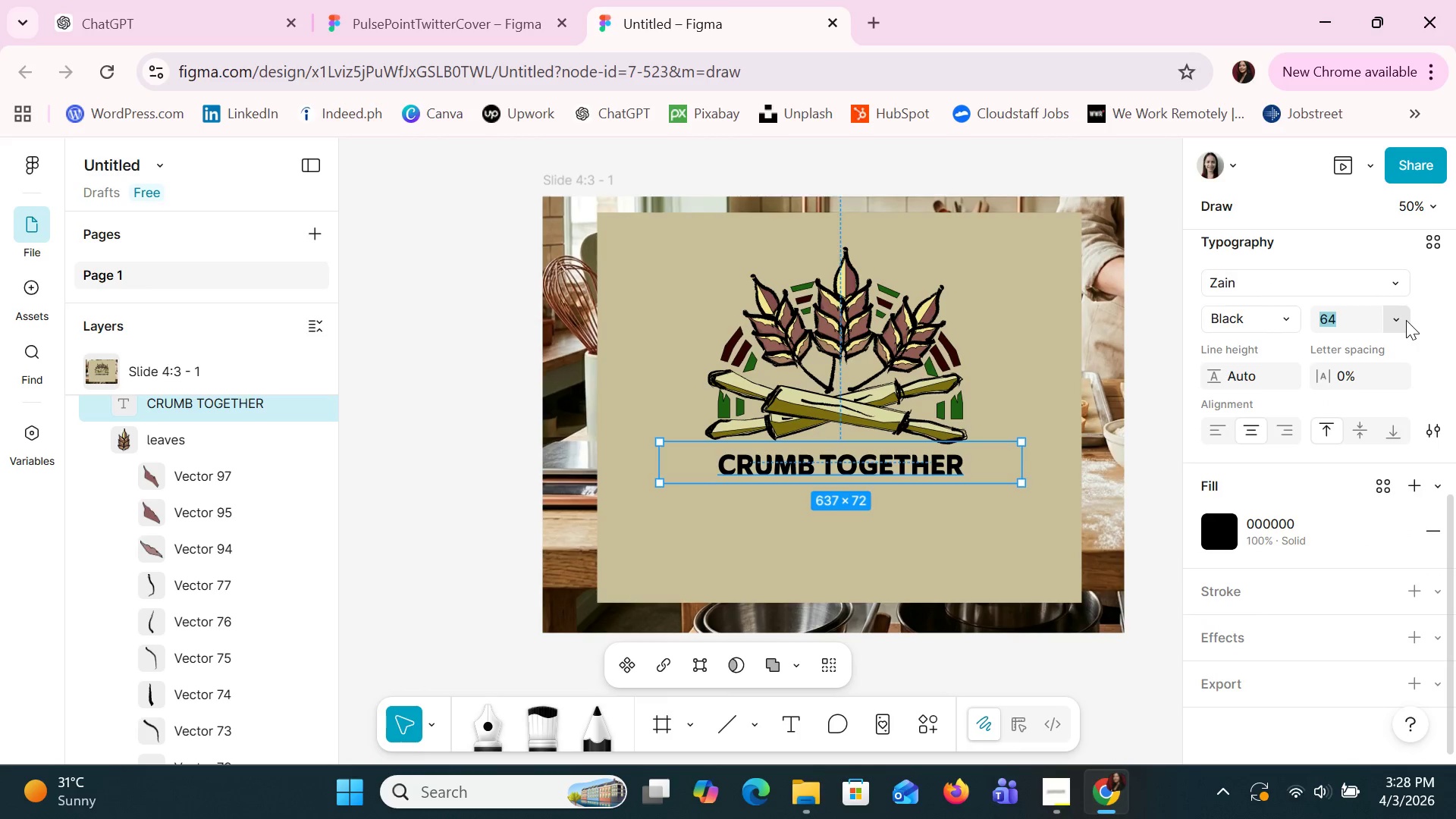 
left_click([1394, 325])
 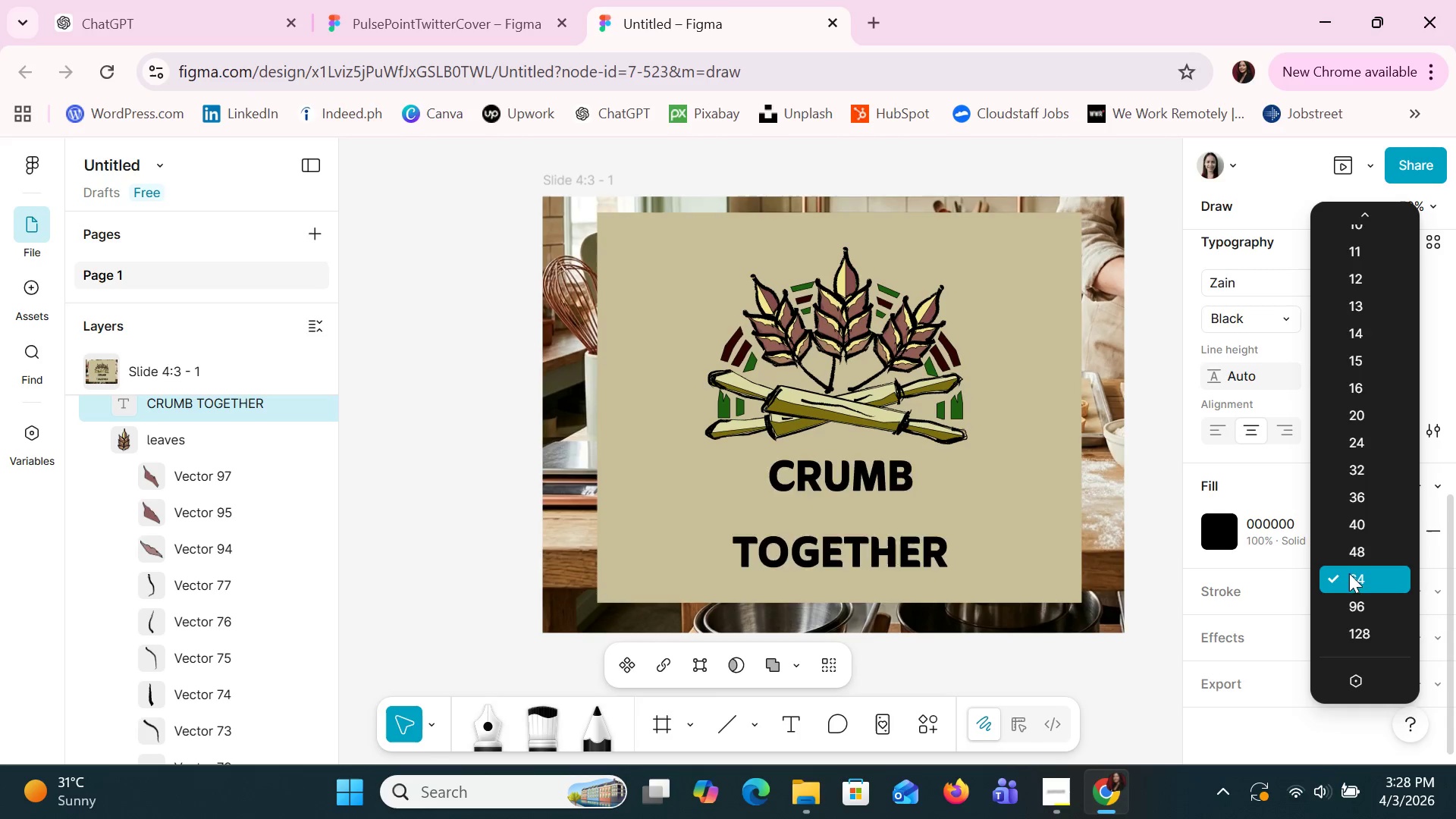 
left_click([1348, 569])
 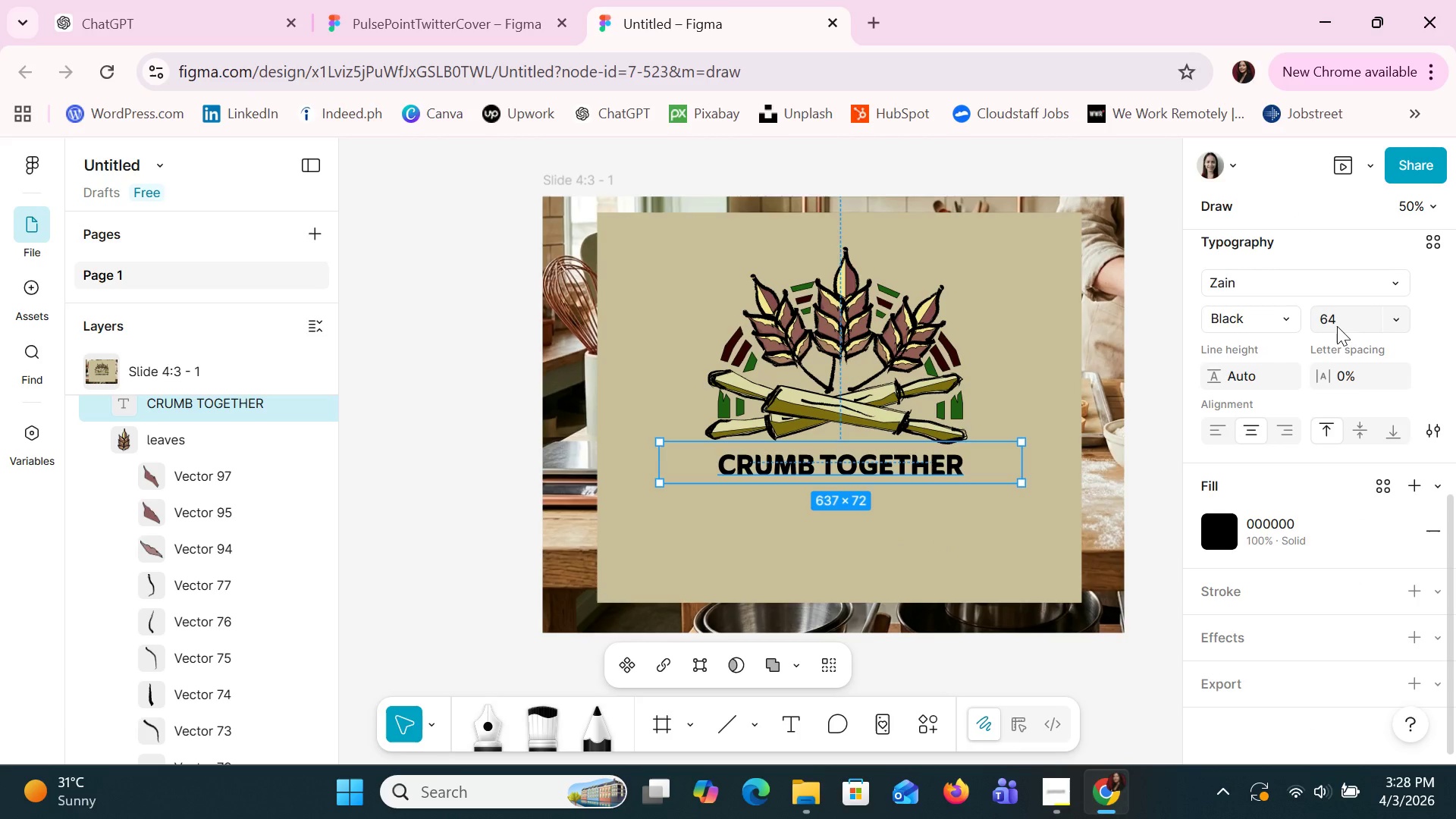 
left_click([1335, 322])
 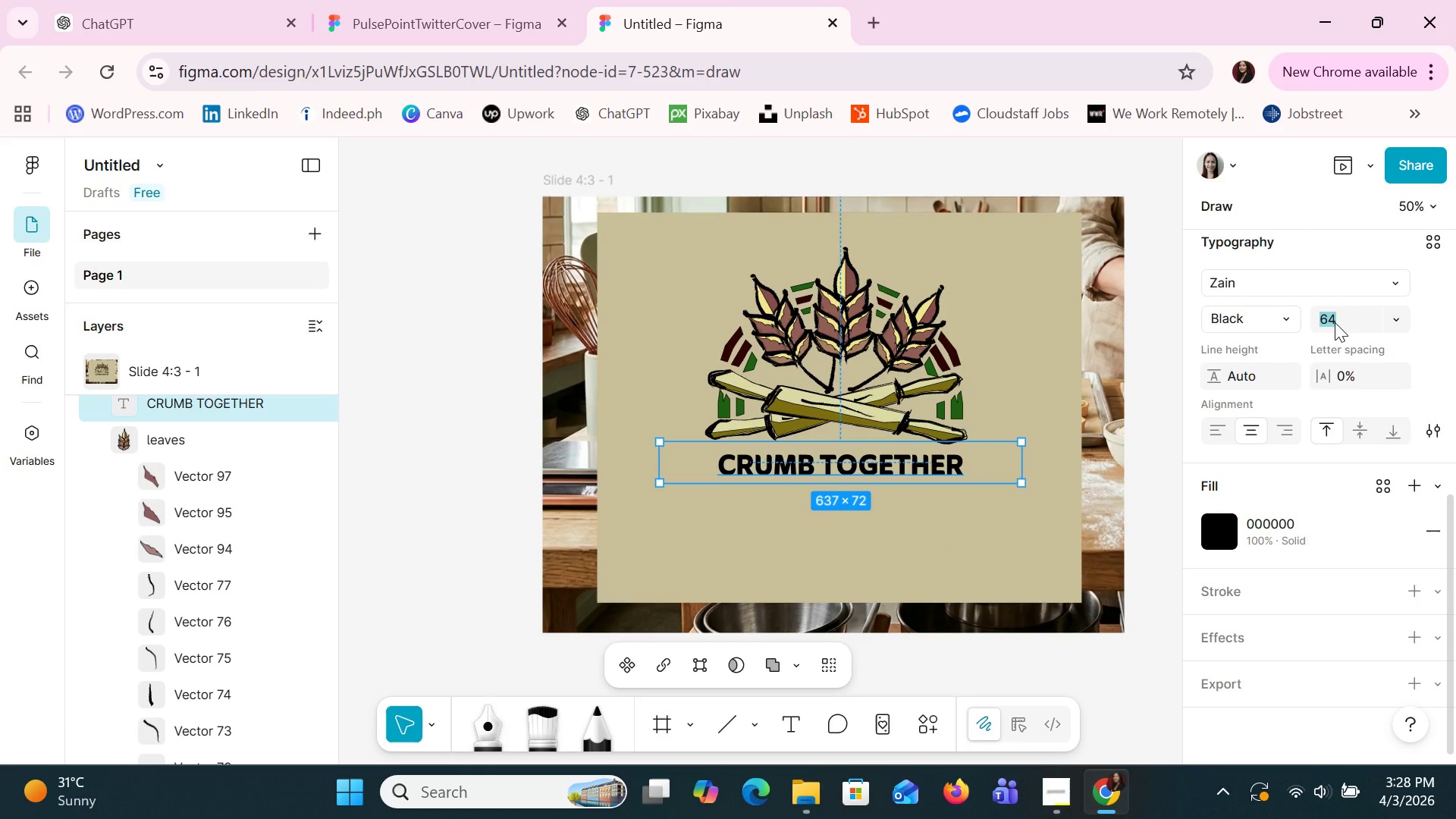 
type(70)
 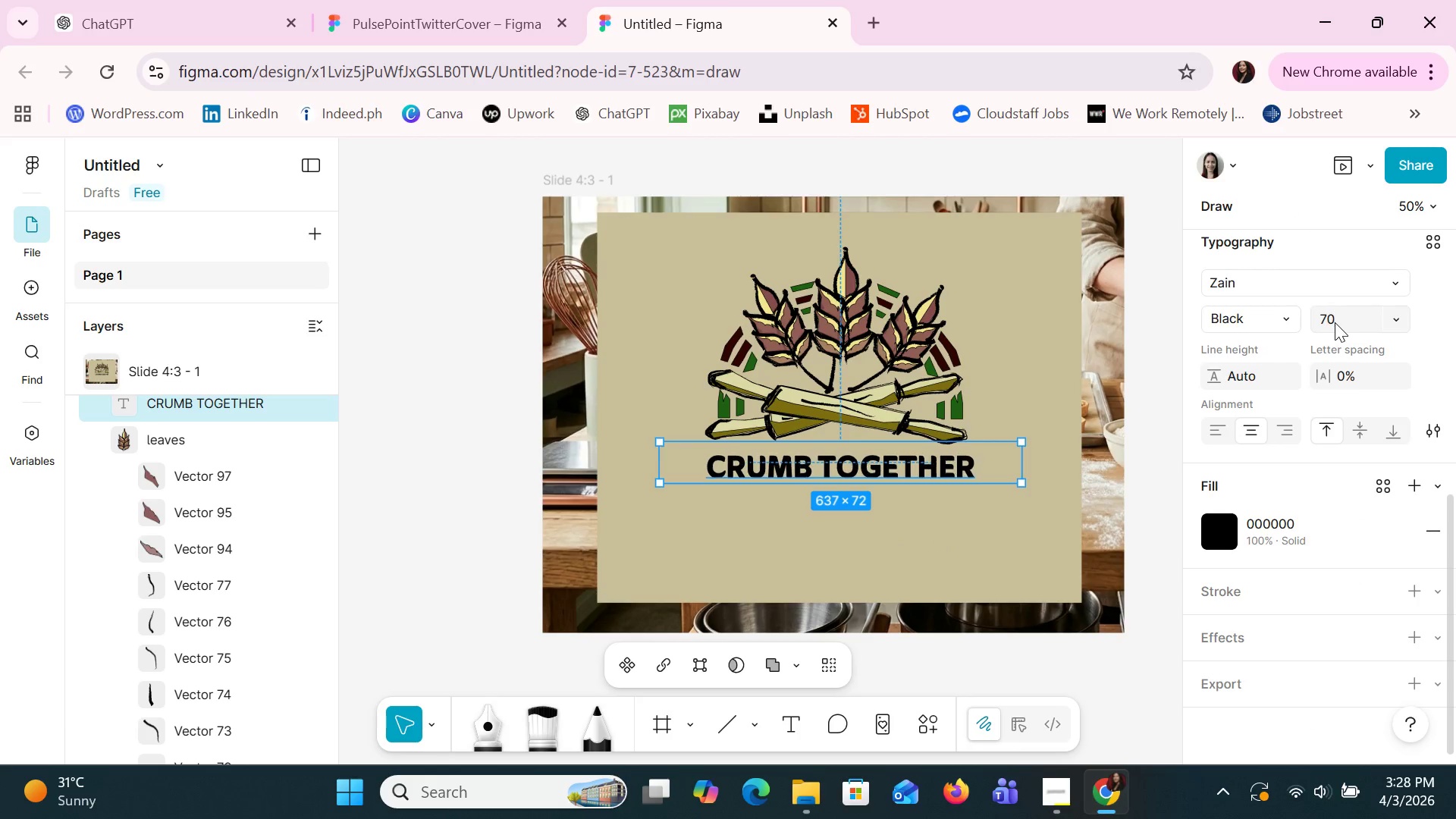 
key(Enter)
 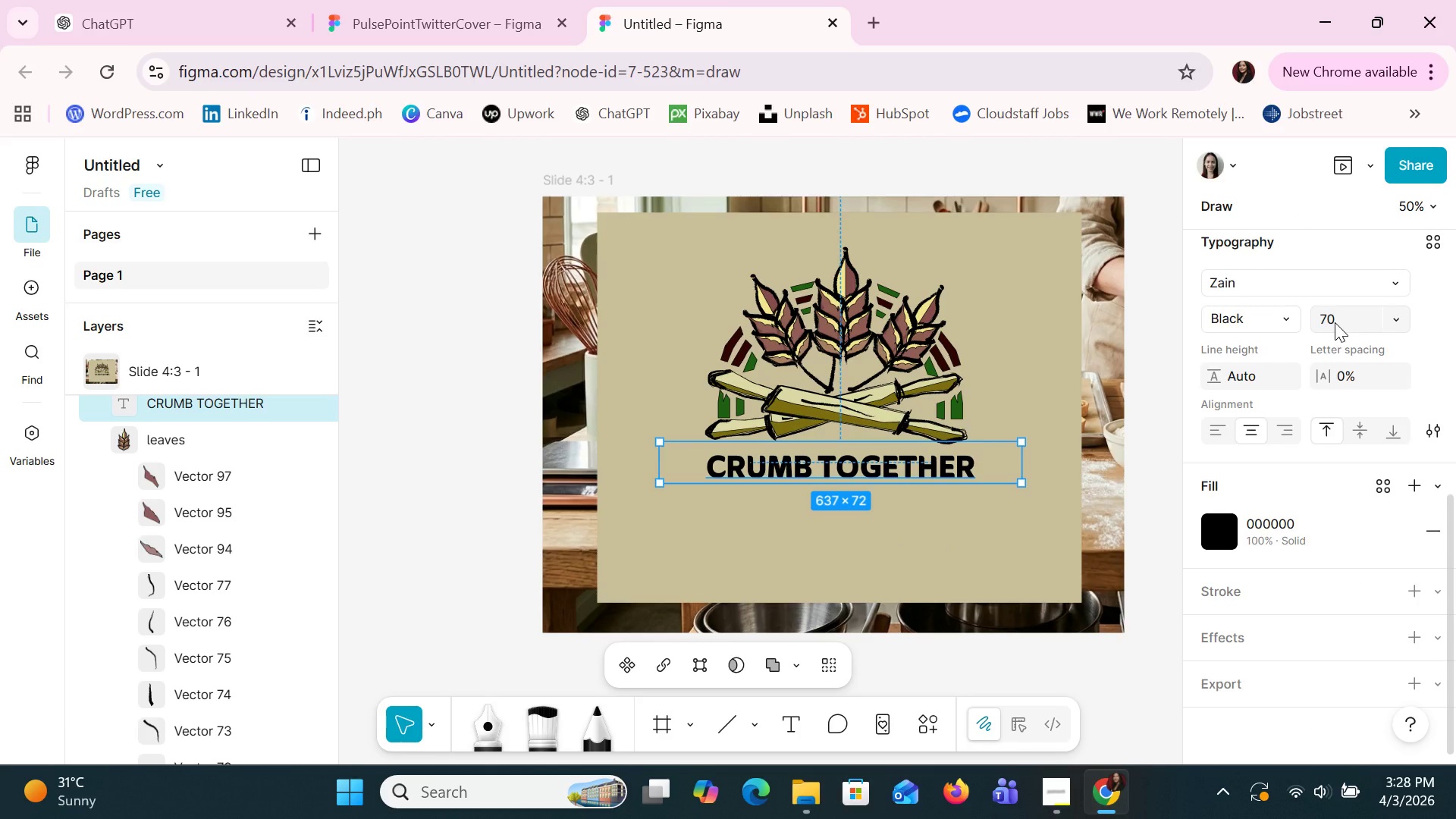 
wait(9.86)
 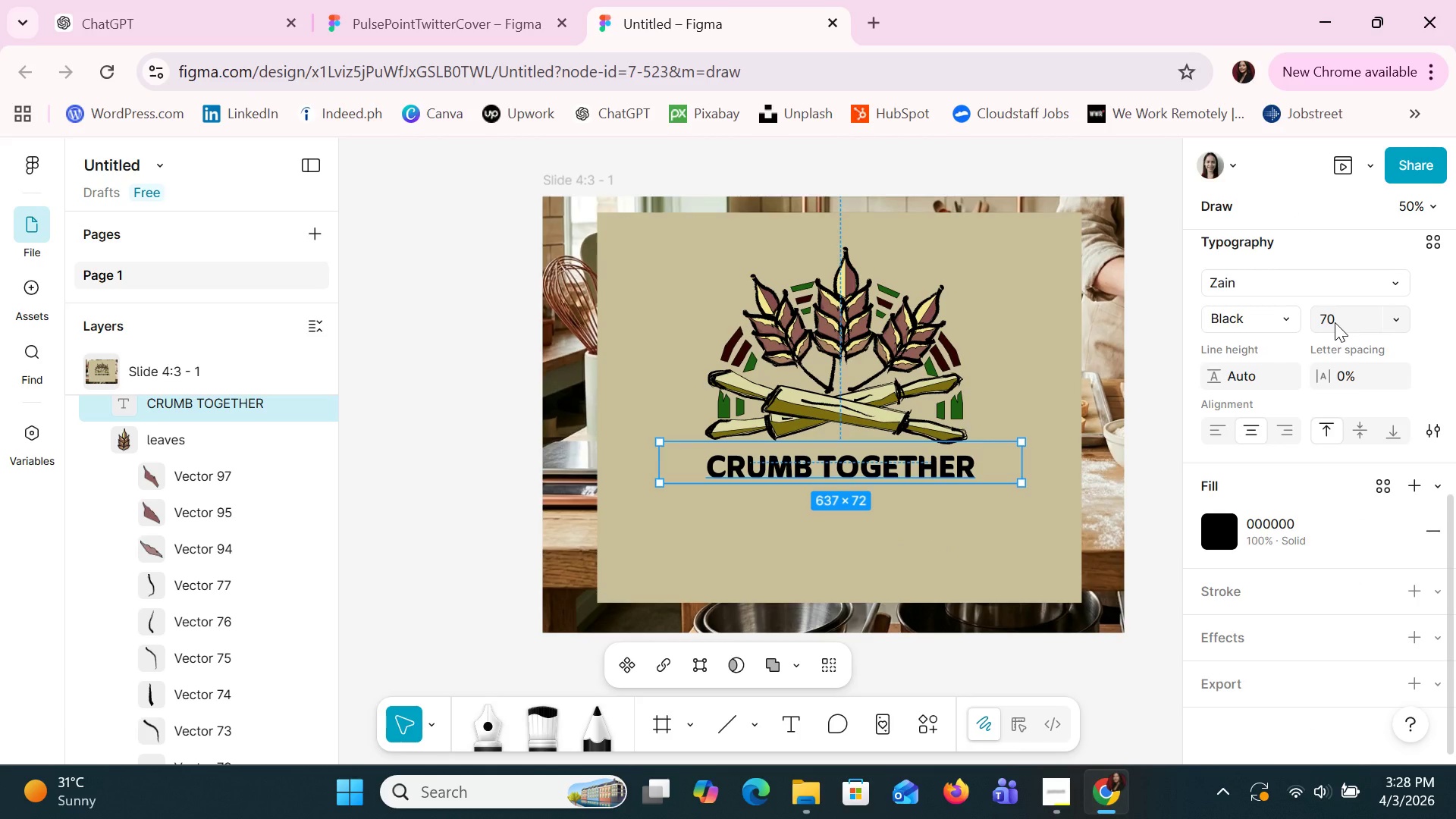 
left_click([908, 411])
 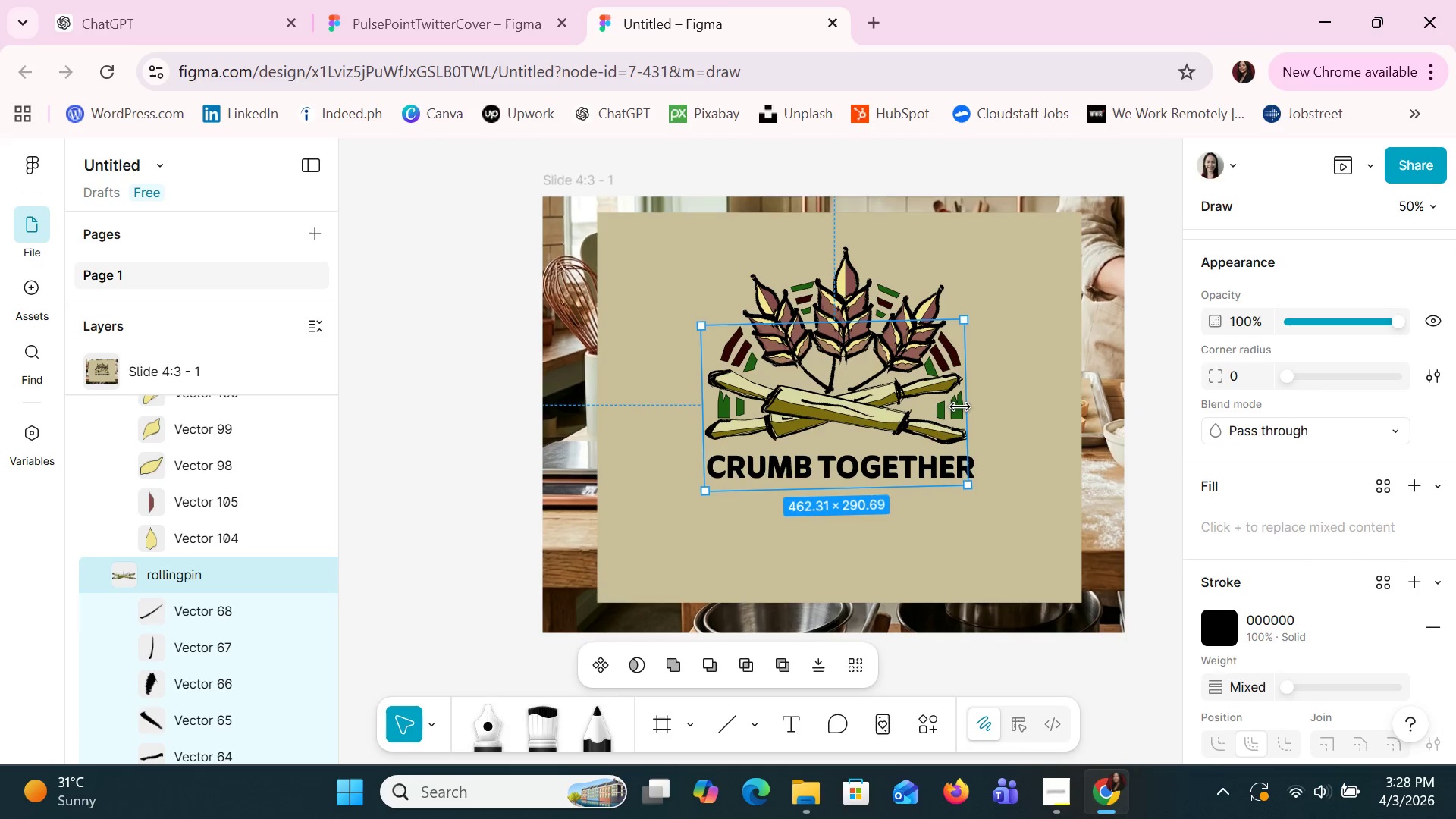 
left_click_drag(start_coordinate=[966, 410], to_coordinate=[975, 410])
 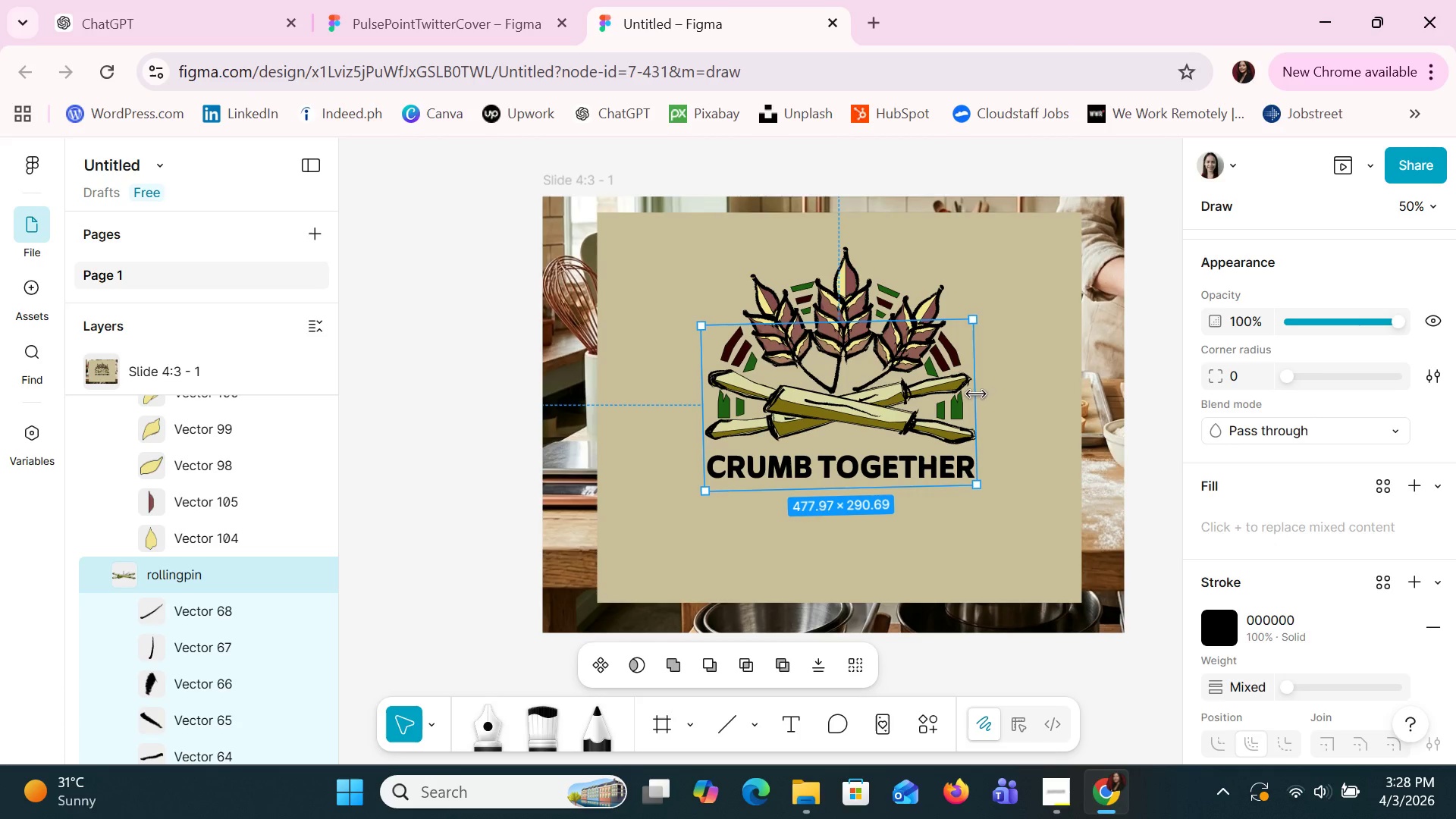 
left_click([986, 379])
 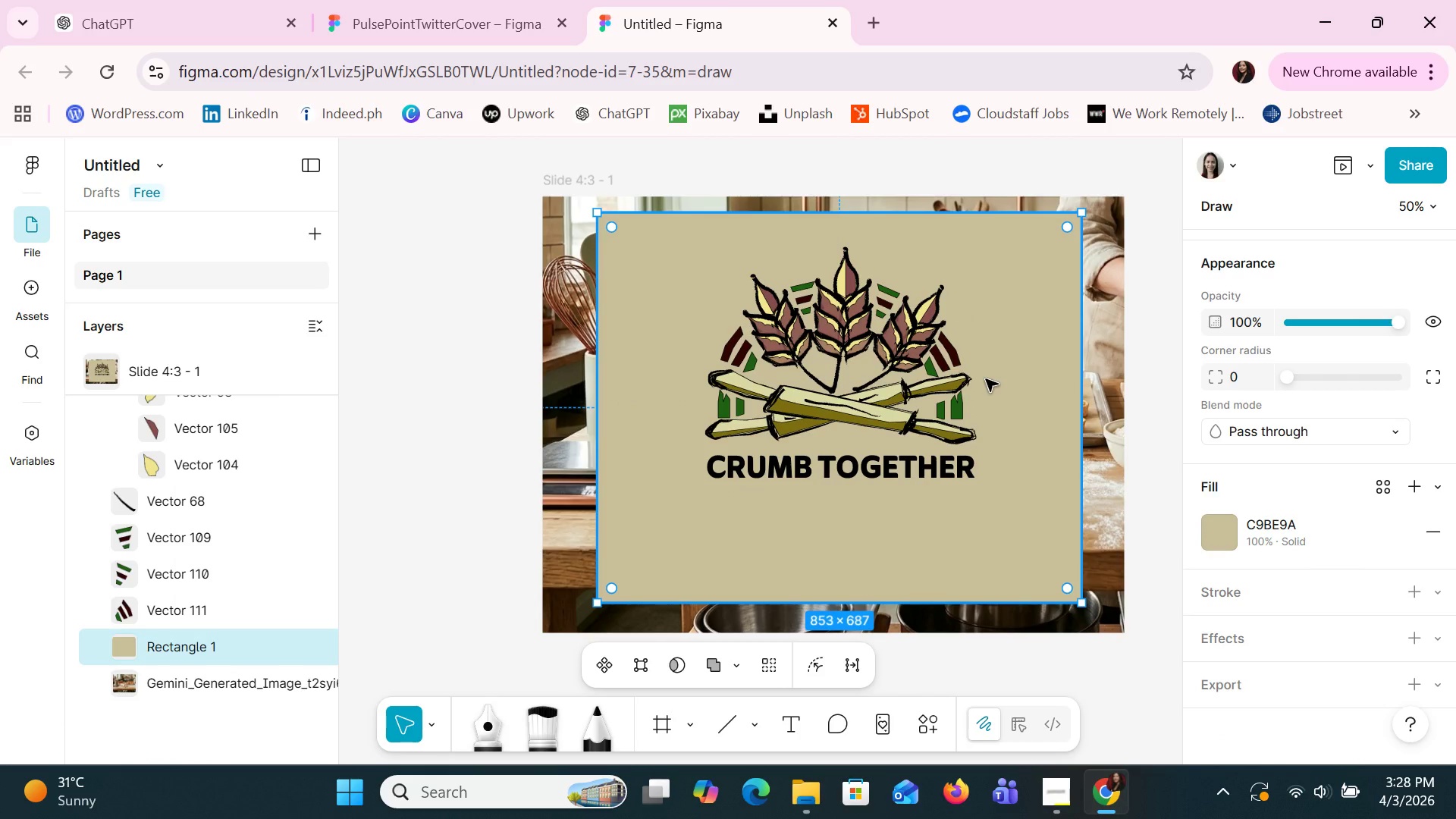 
hold_key(key=ControlLeft, duration=1.5)
scroll: coordinate [985, 380], scroll_direction: down, amount: 4.0
 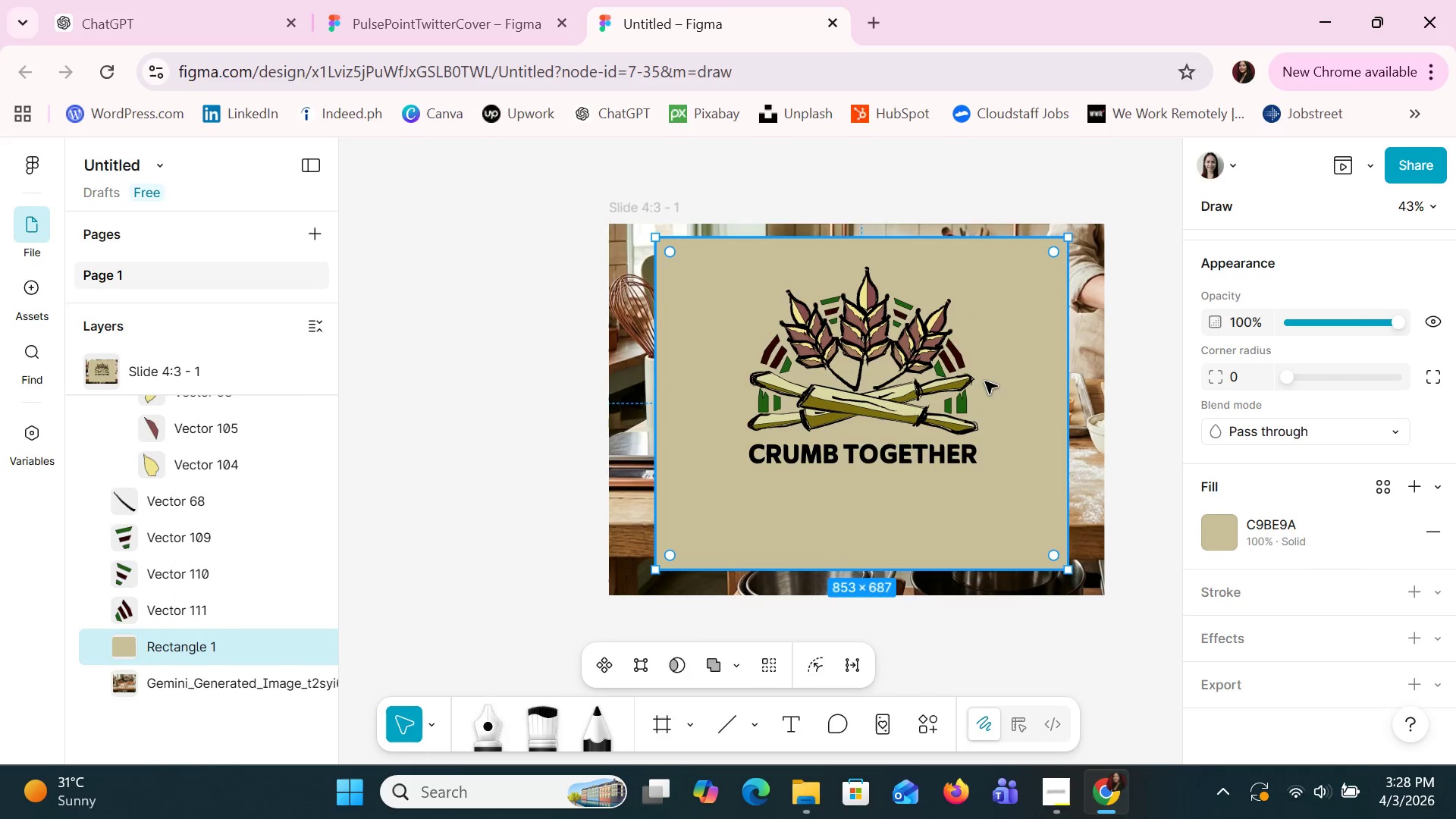 
hold_key(key=ControlLeft, duration=0.36)
 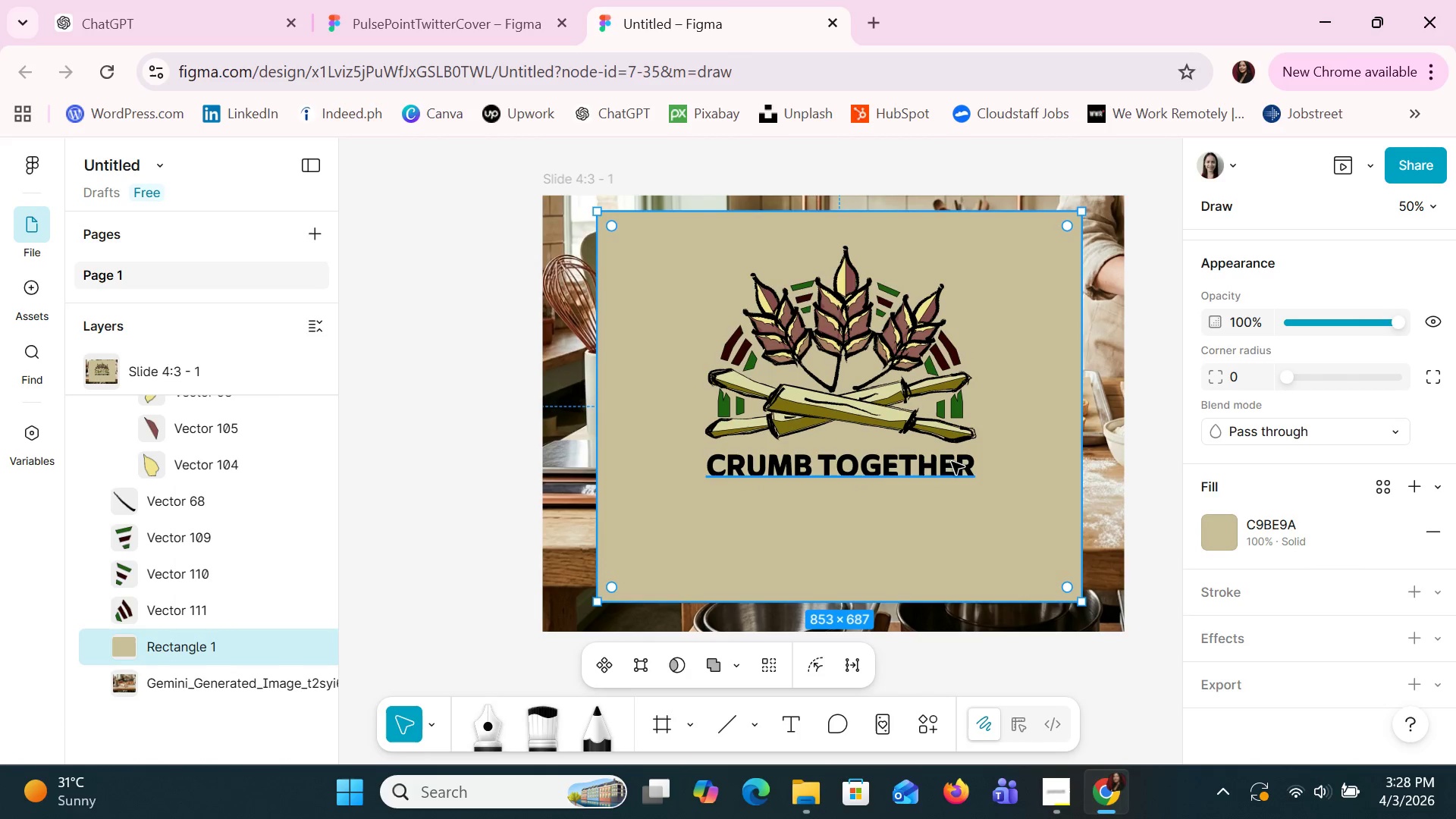 
scroll: coordinate [985, 381], scroll_direction: up, amount: 4.0
 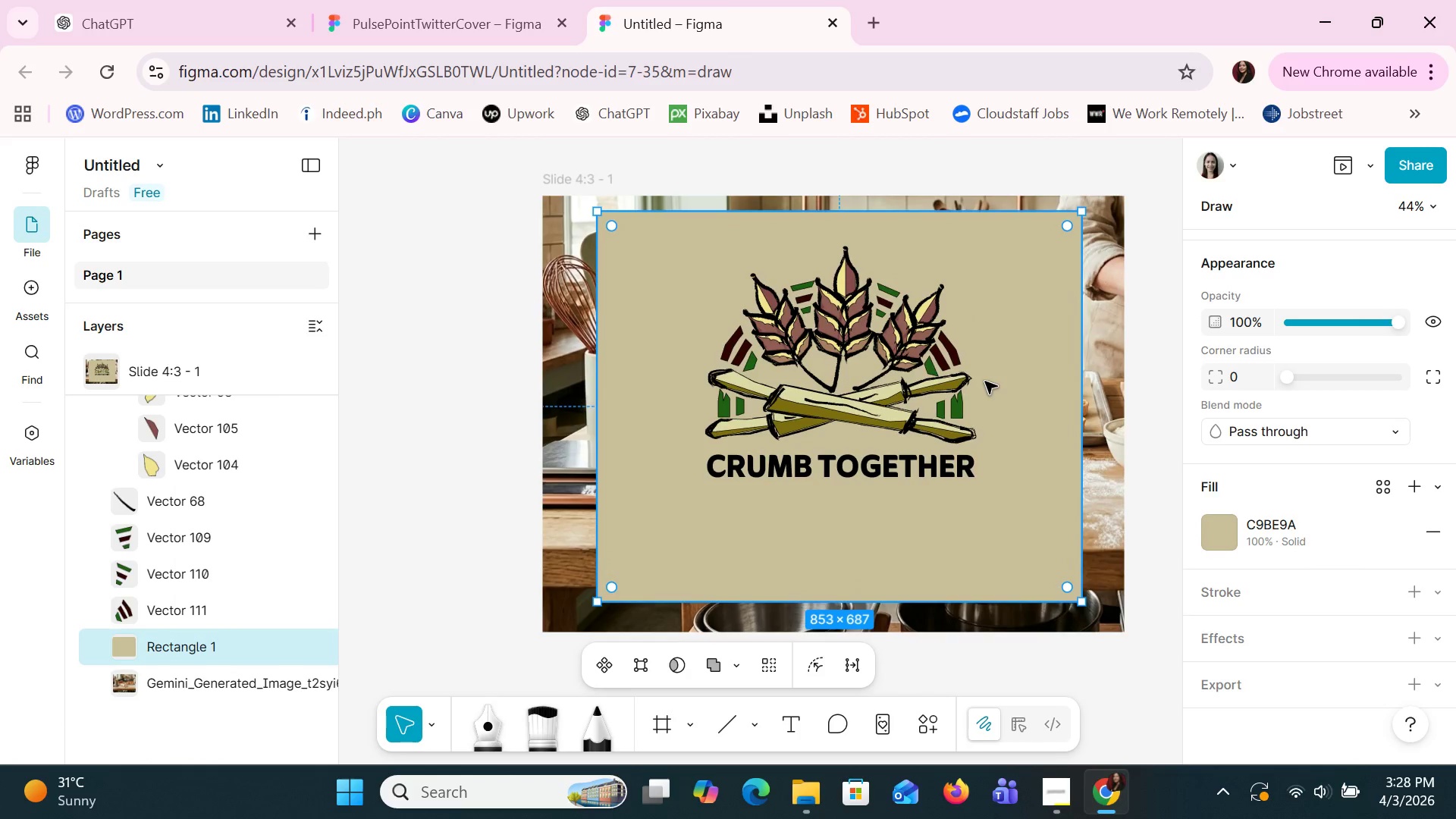 
left_click([790, 727])
 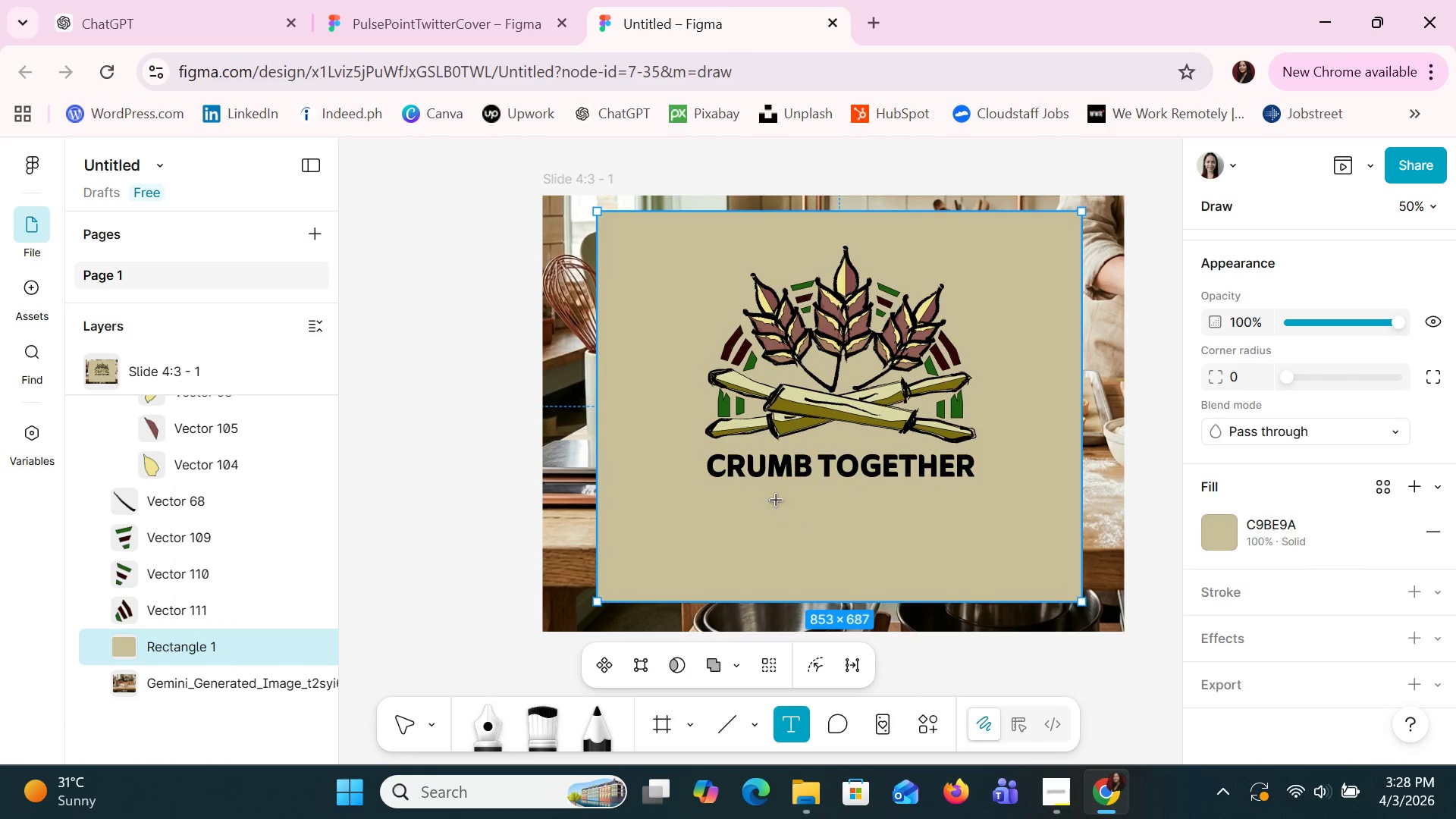 
left_click_drag(start_coordinate=[766, 481], to_coordinate=[802, 512])
 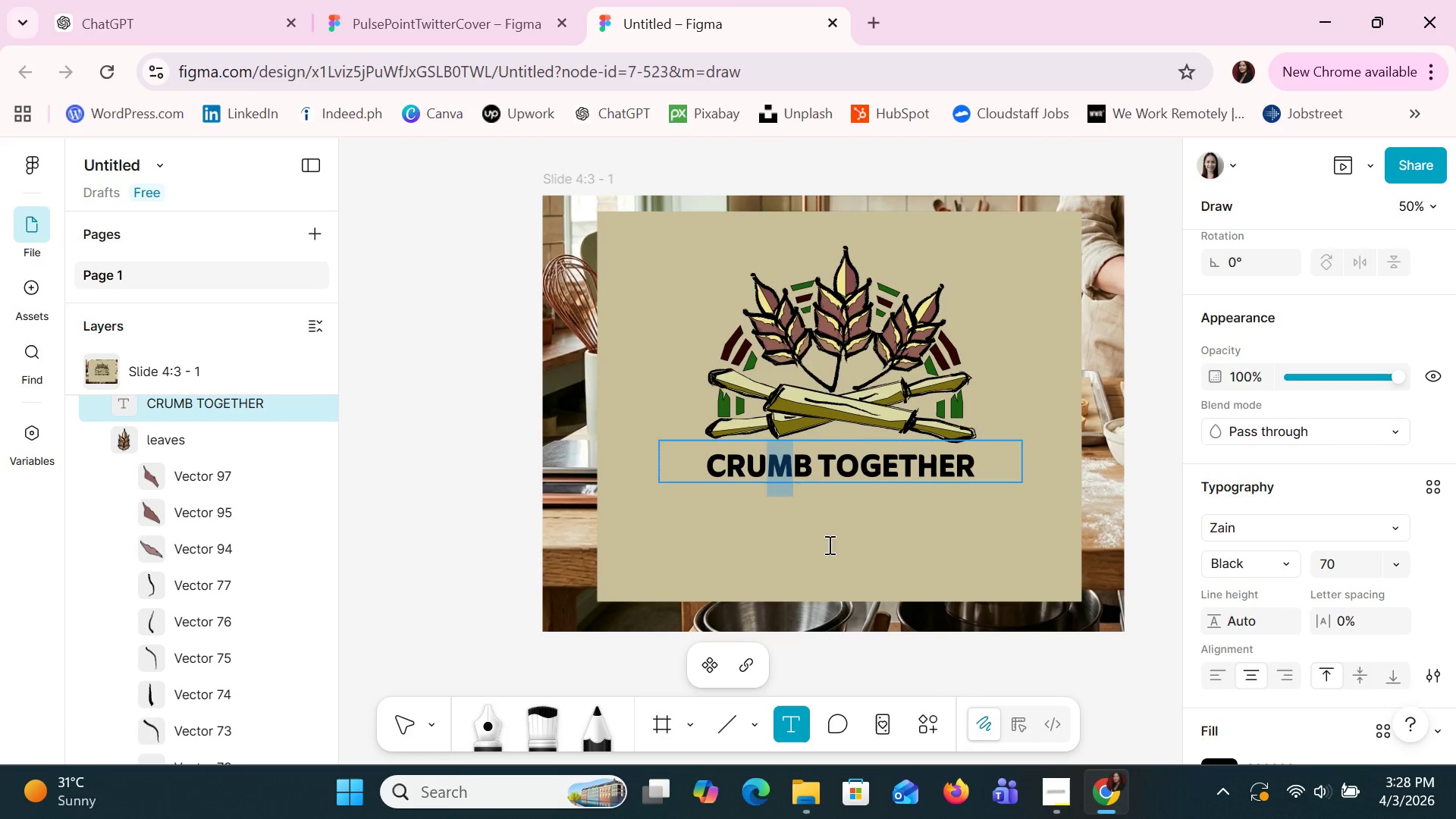 
left_click([828, 544])
 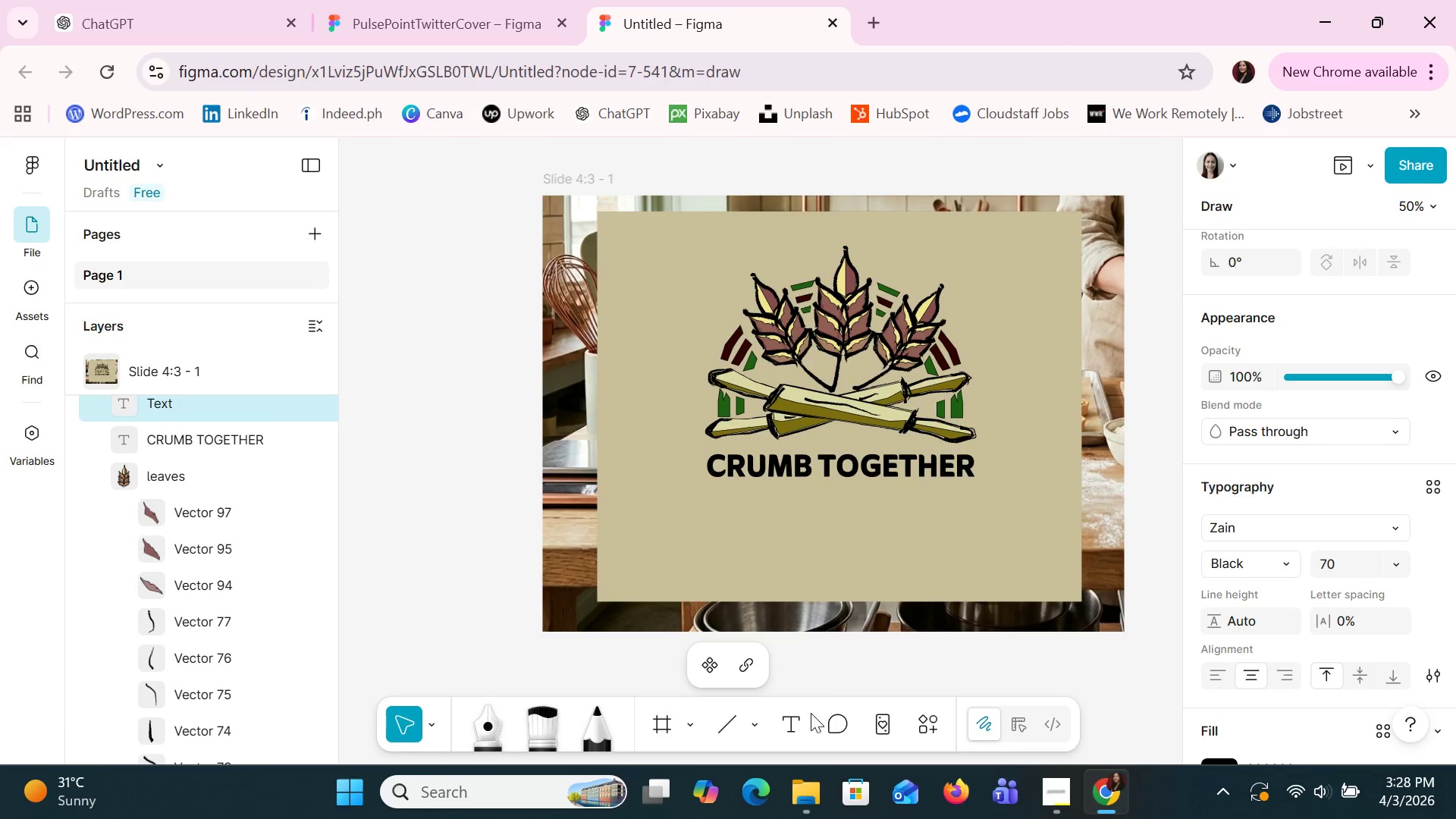 
left_click([809, 716])
 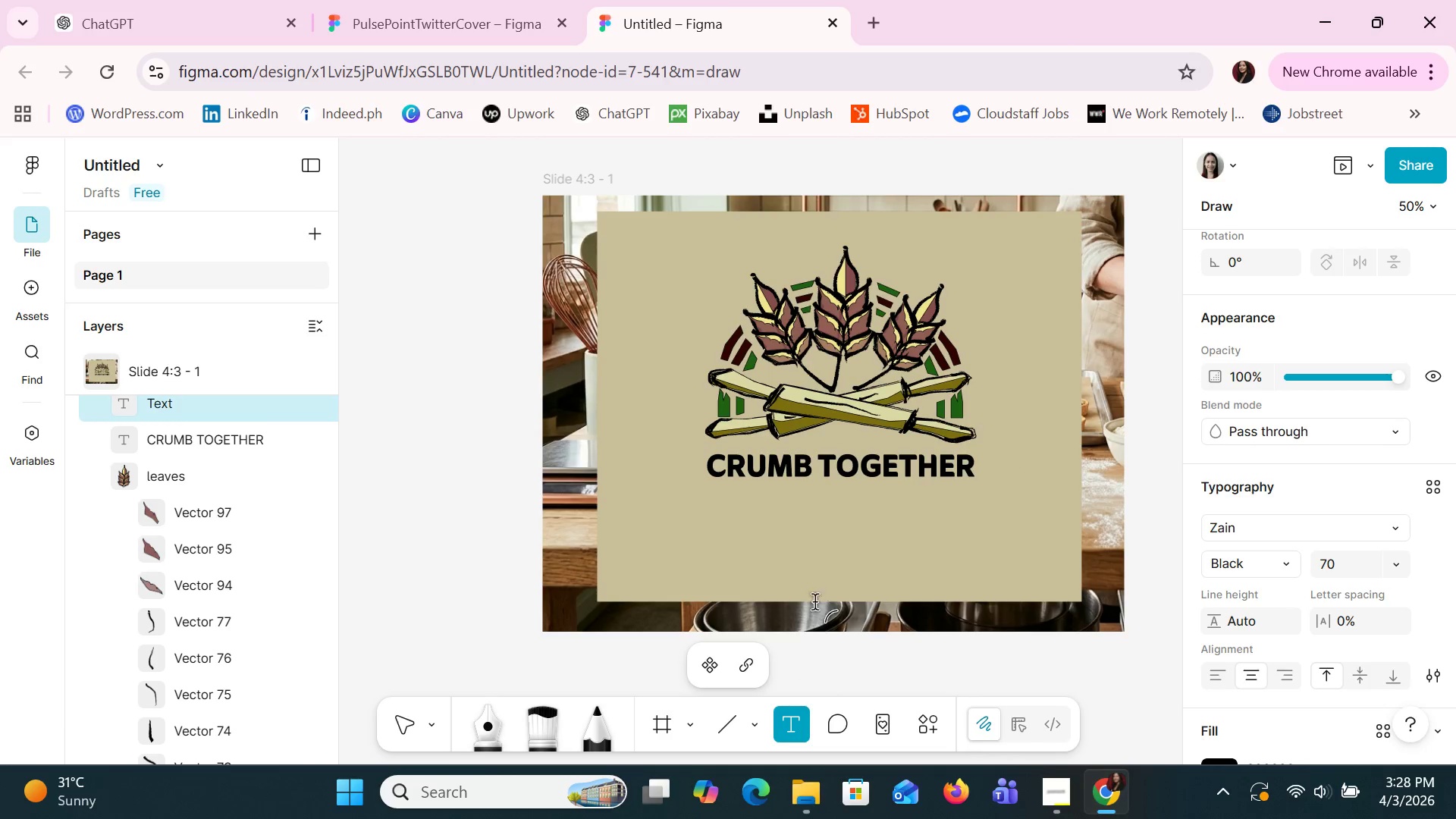 
left_click([809, 548])
 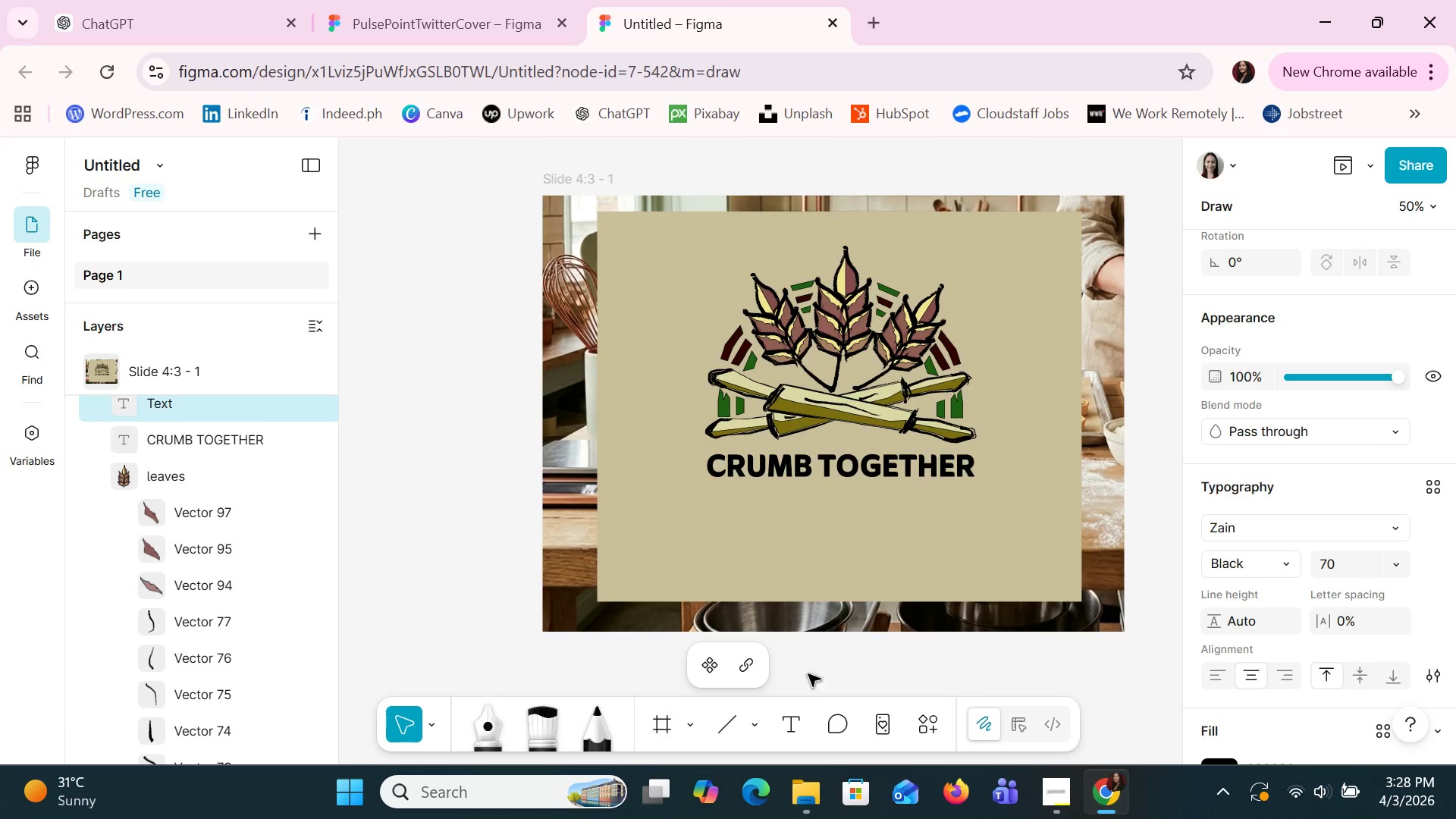 
left_click([796, 711])
 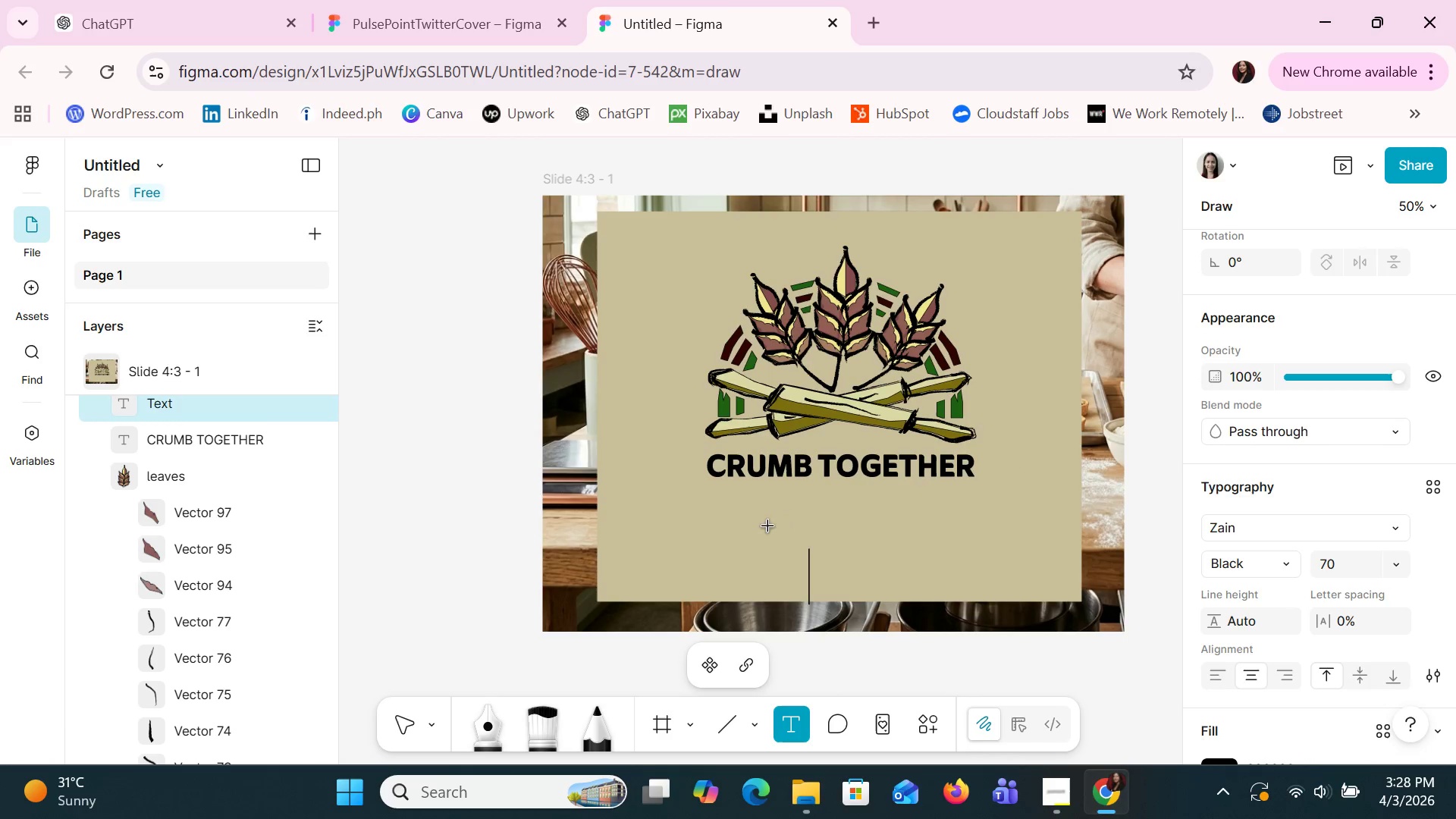 
left_click_drag(start_coordinate=[767, 522], to_coordinate=[884, 557])
 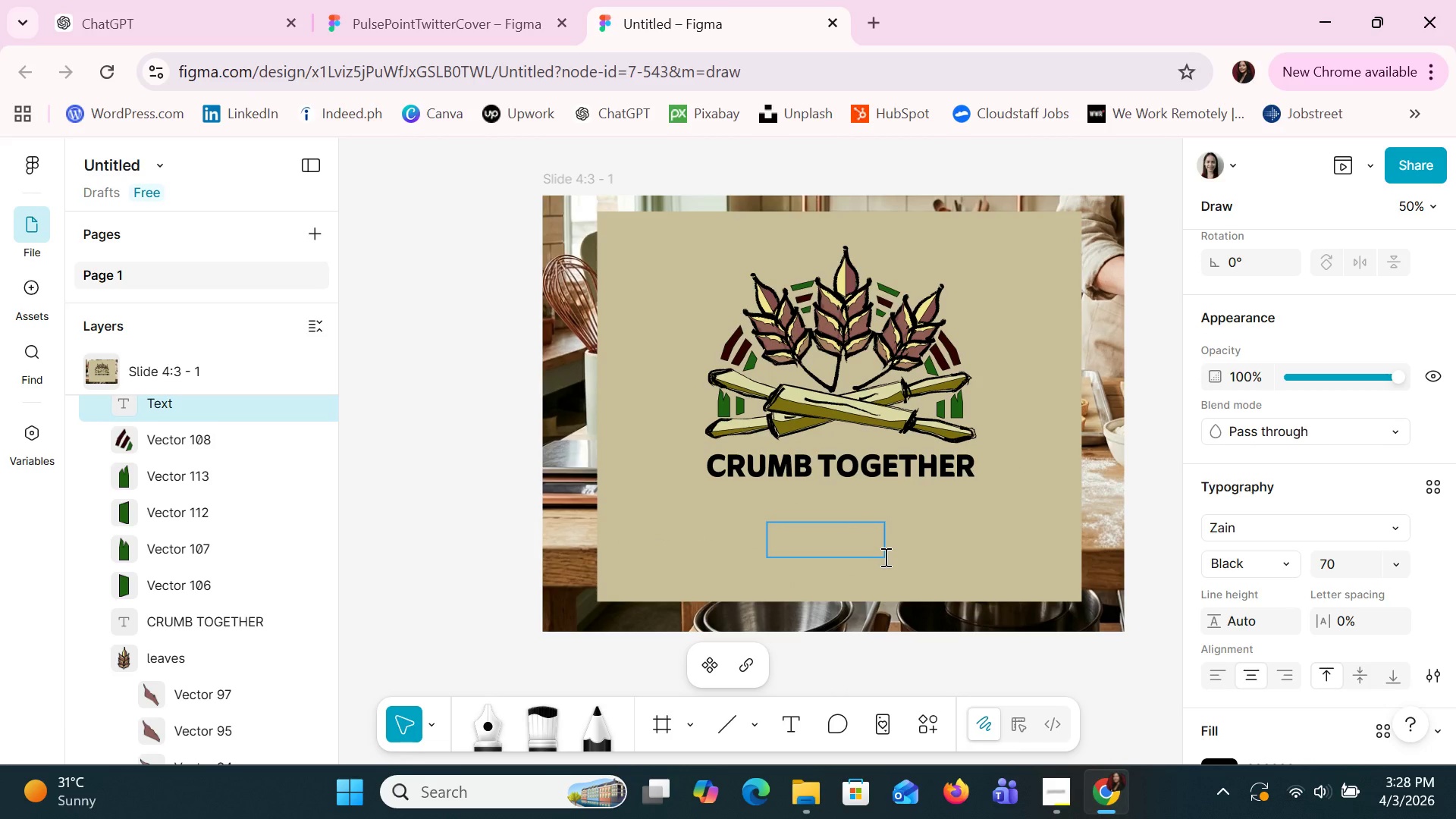 
type(collective)
 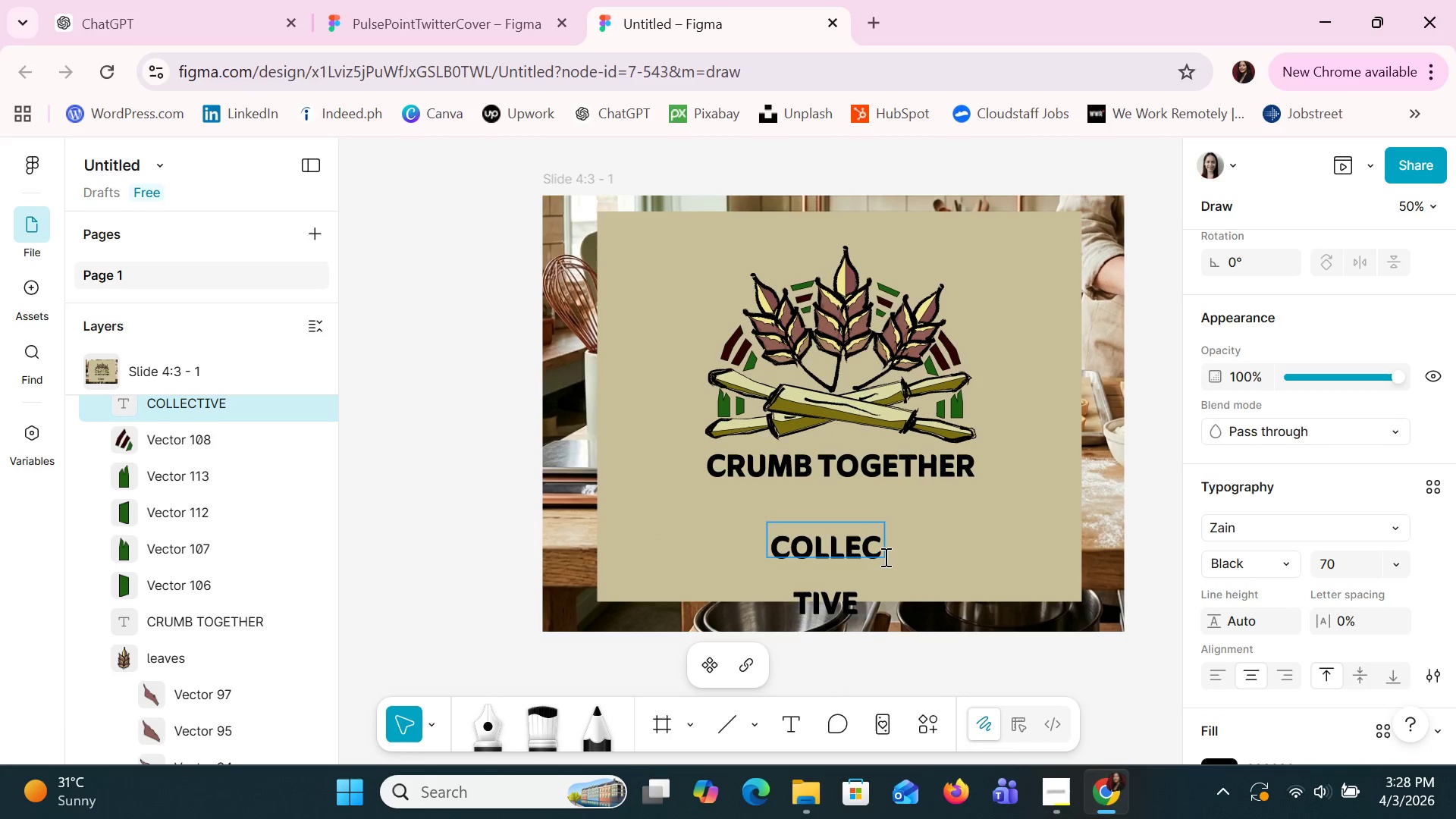 
key(Control+A)
 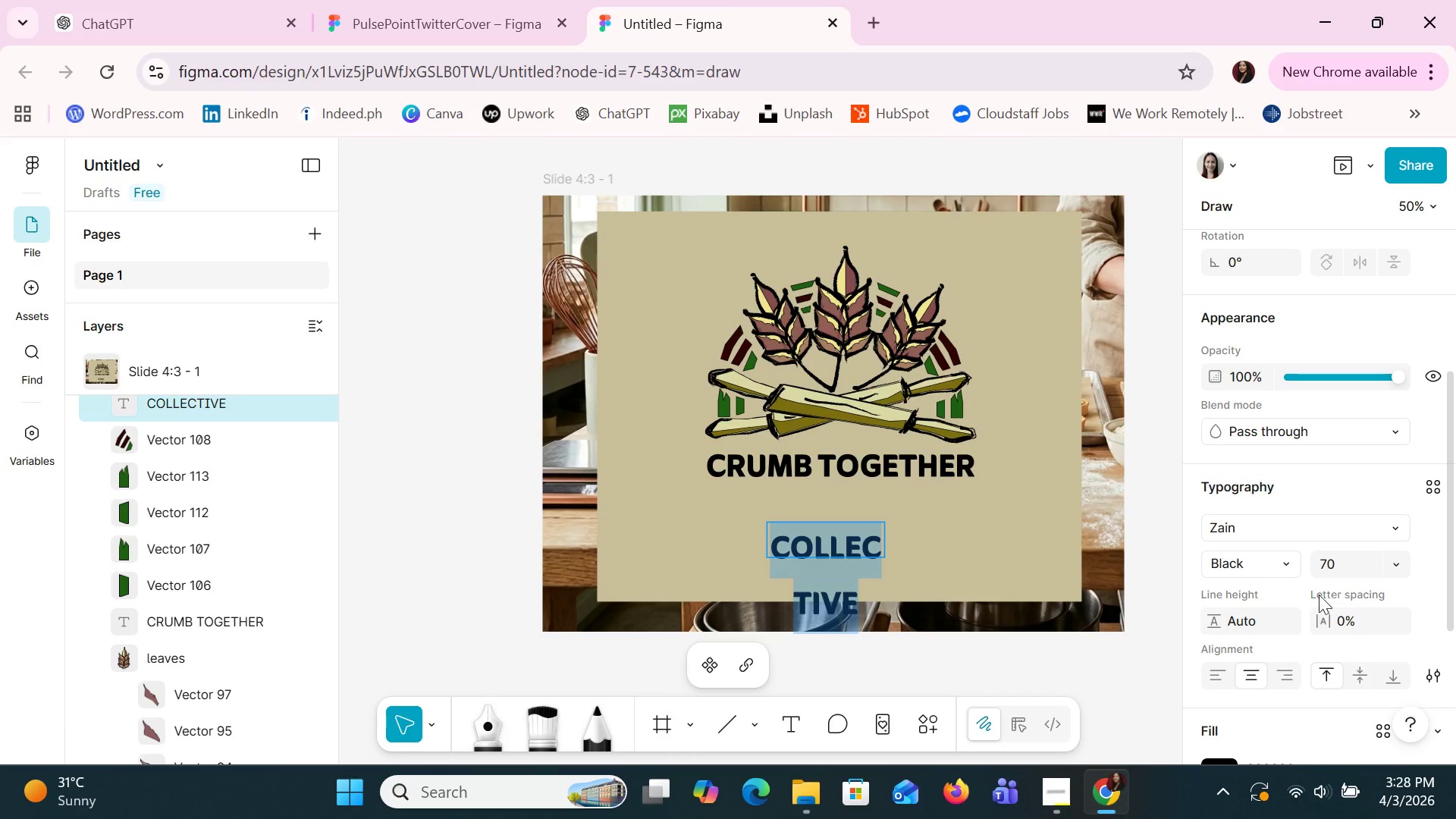 
left_click([1340, 567])
 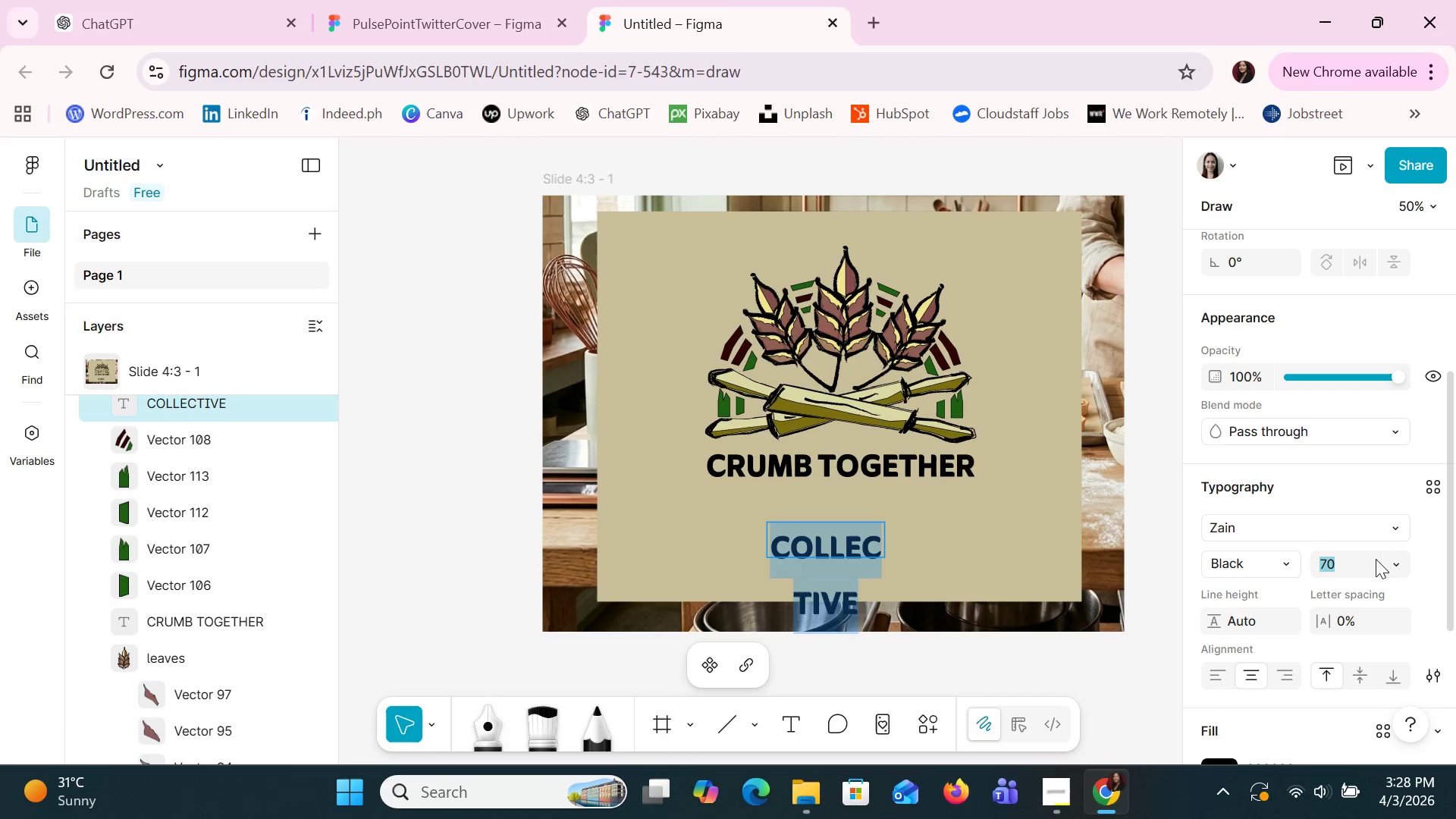 
left_click([1403, 571])
 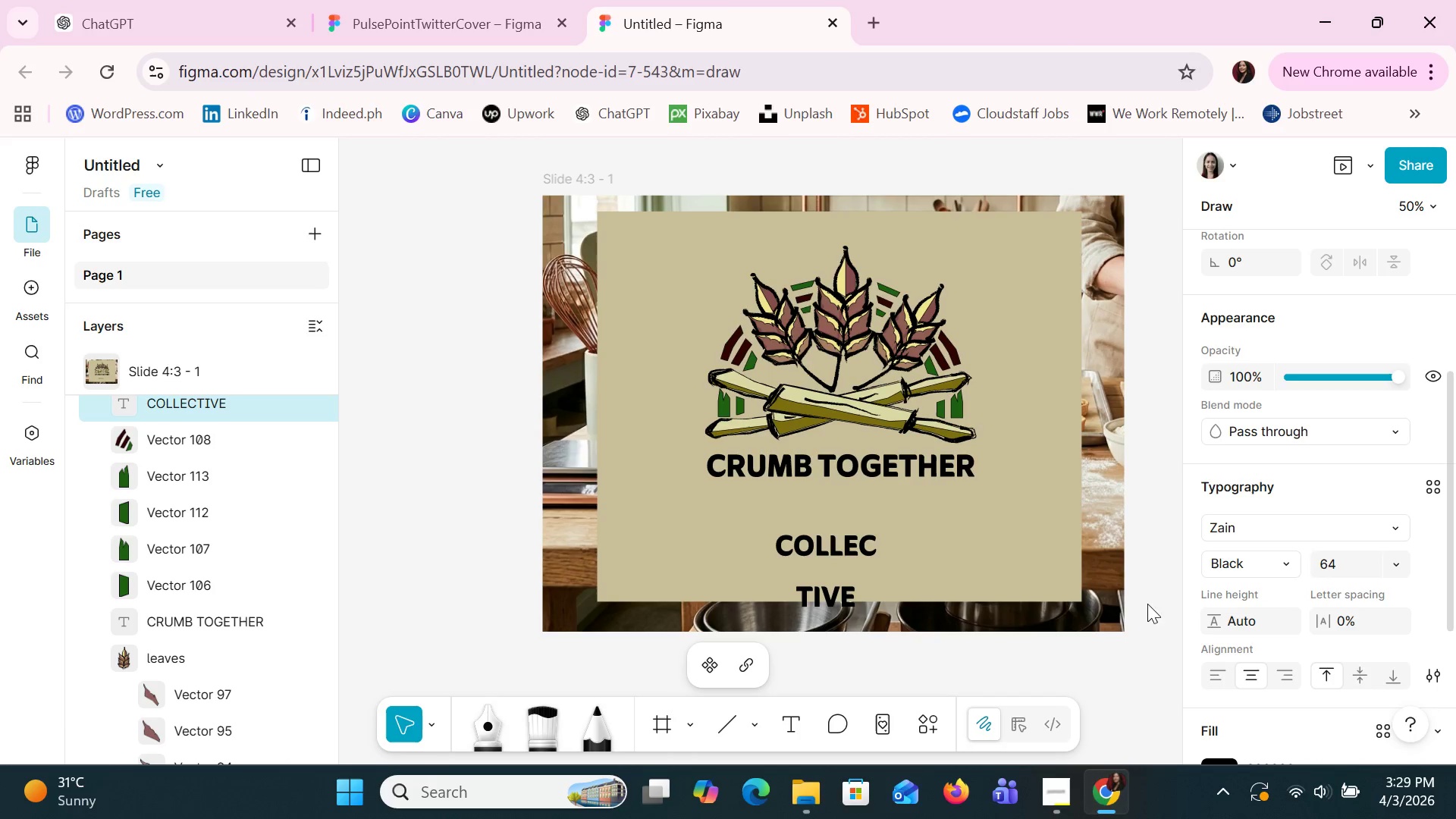 
left_click([852, 560])
 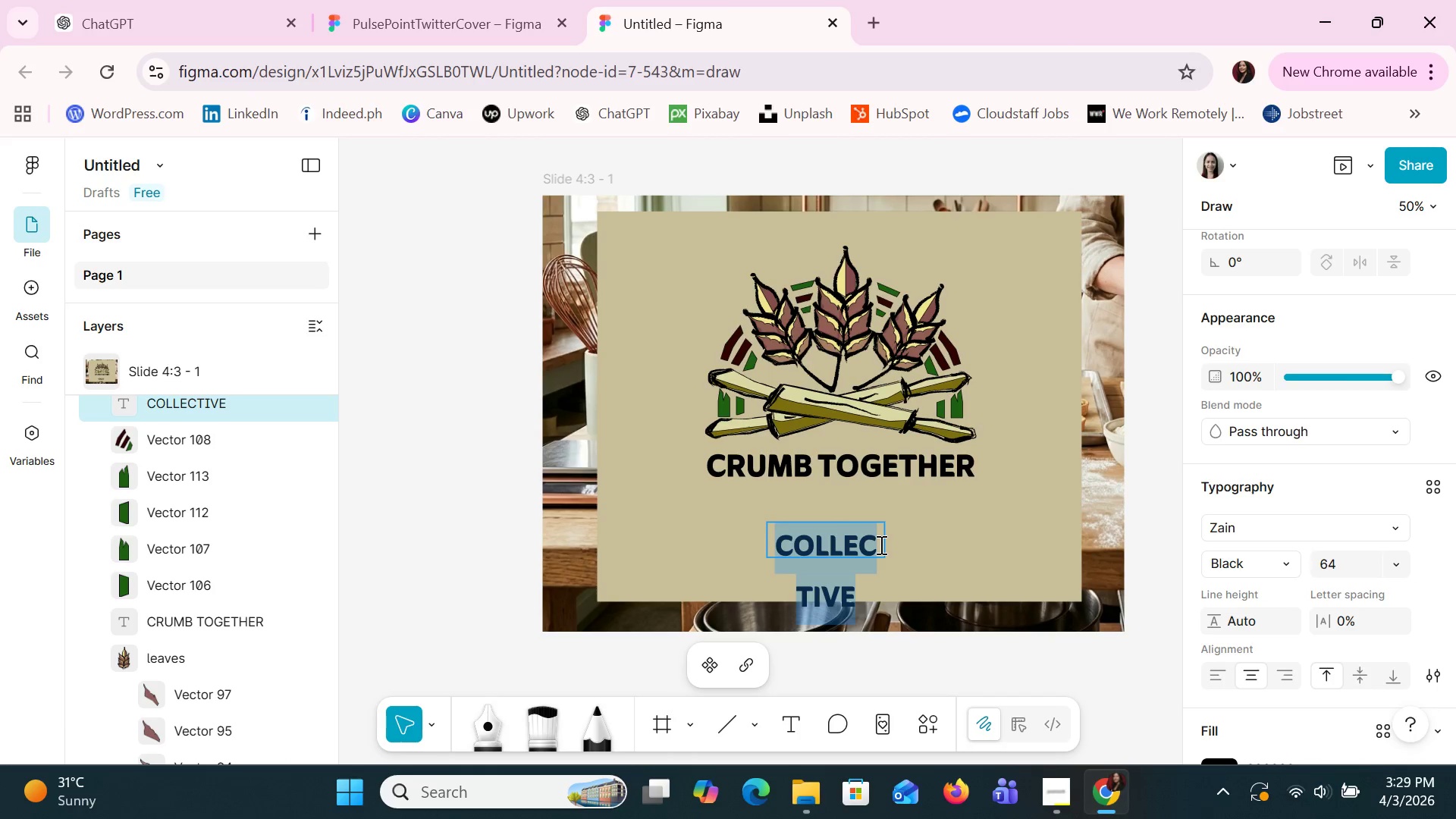 
left_click([881, 544])
 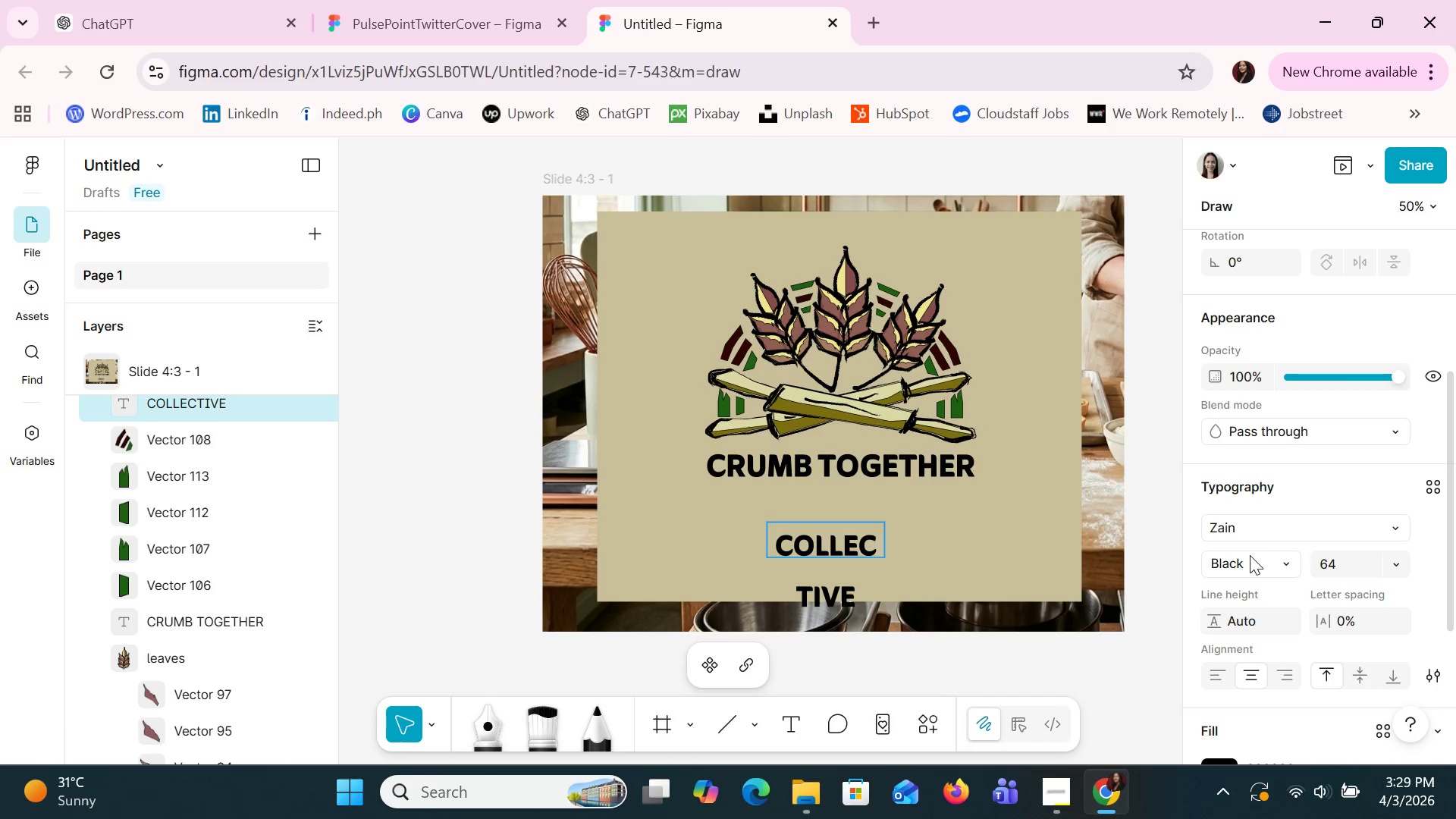 
left_click([849, 535])
 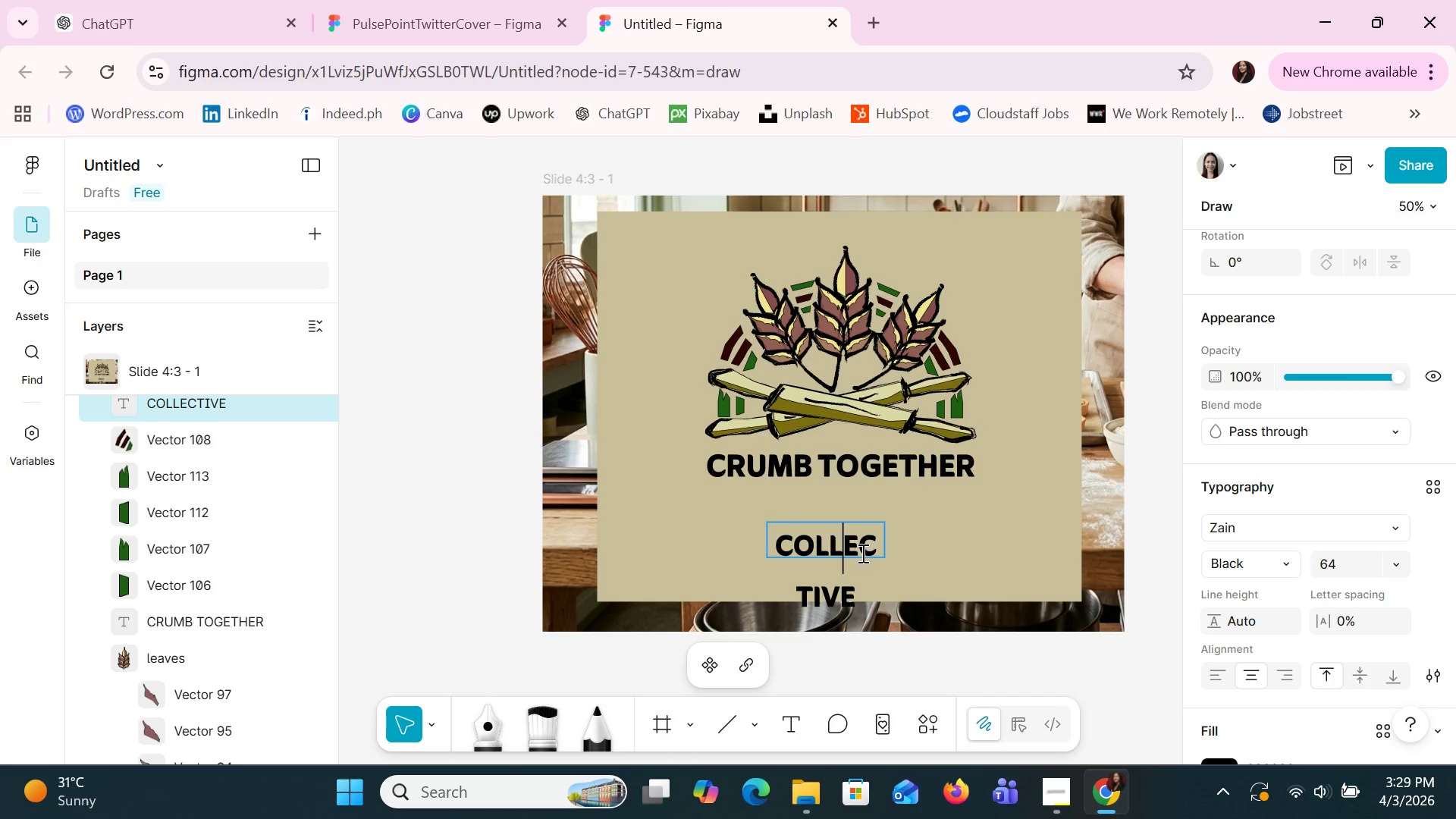 
double_click([940, 547])
 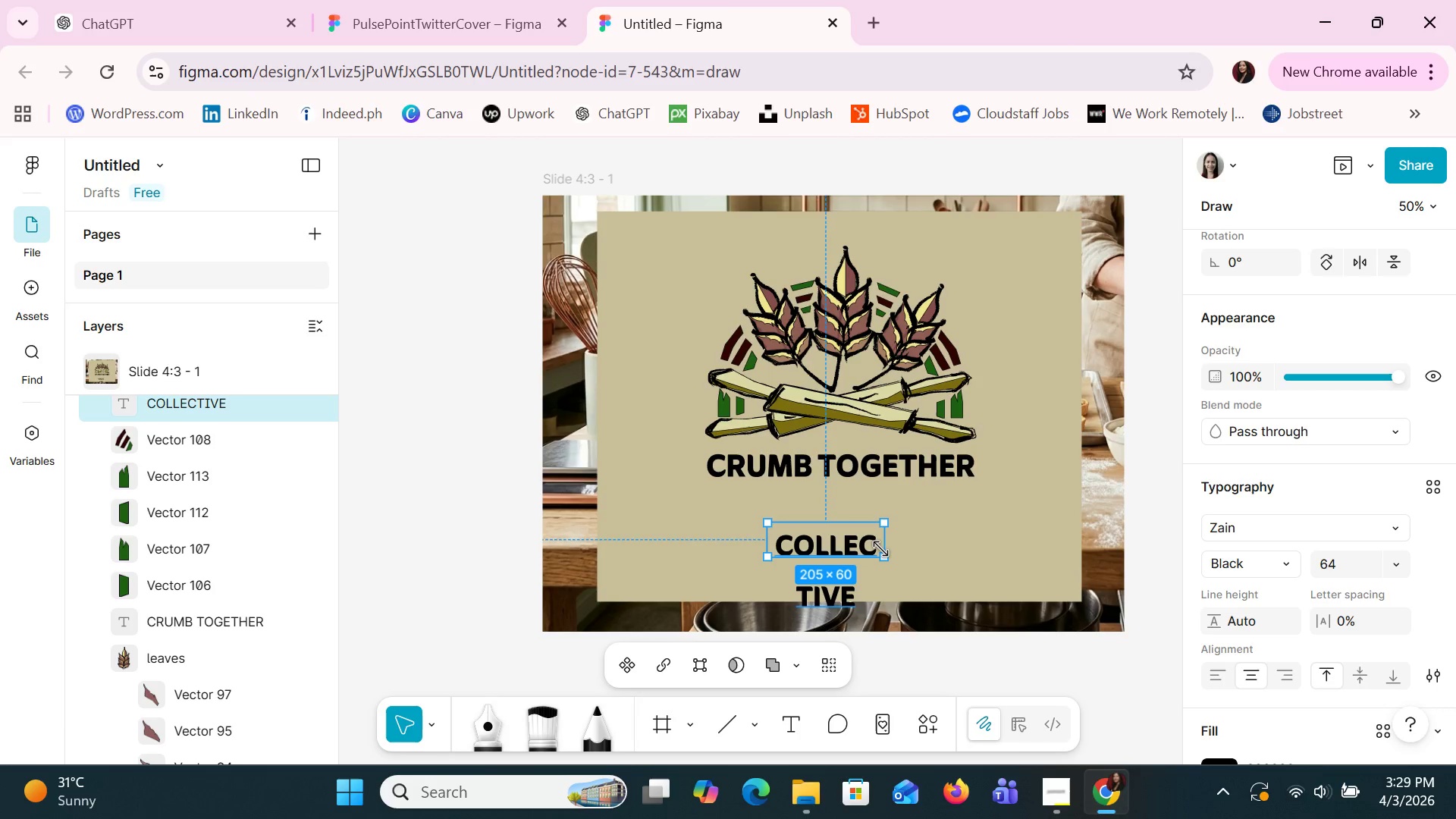 
left_click_drag(start_coordinate=[880, 549], to_coordinate=[958, 575])
 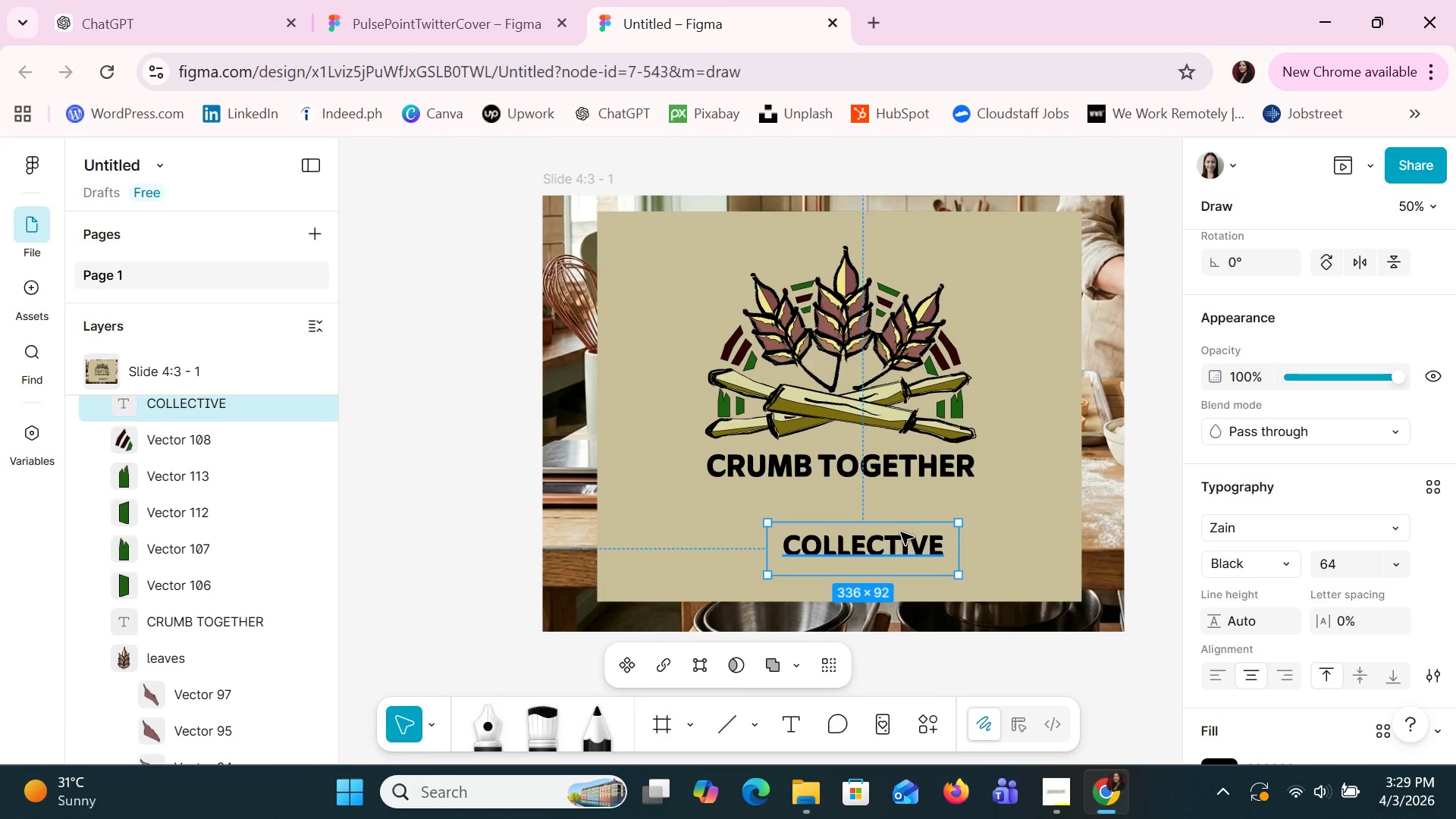 
left_click_drag(start_coordinate=[901, 532], to_coordinate=[867, 477])
 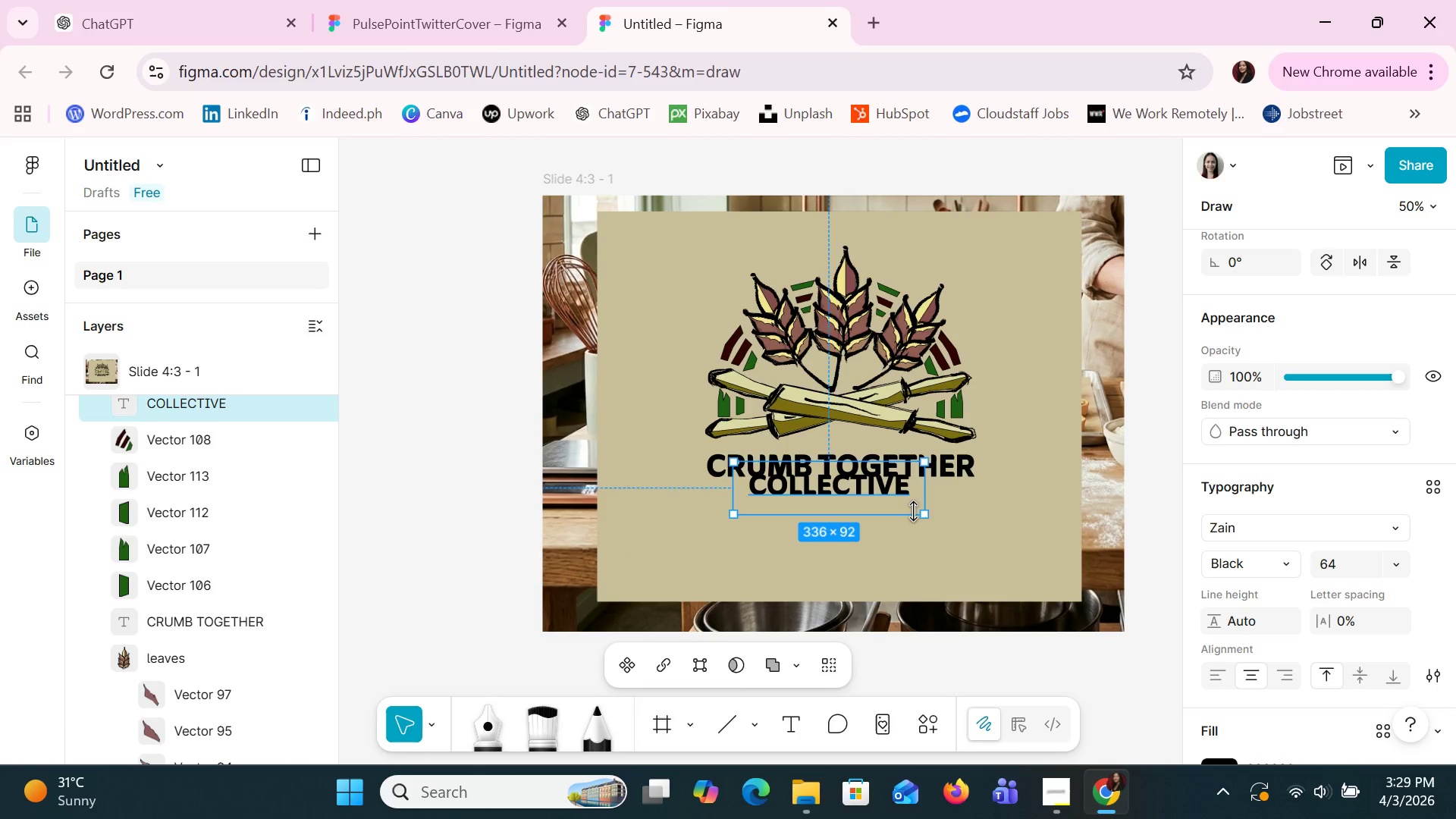 
key(ArrowDown)
 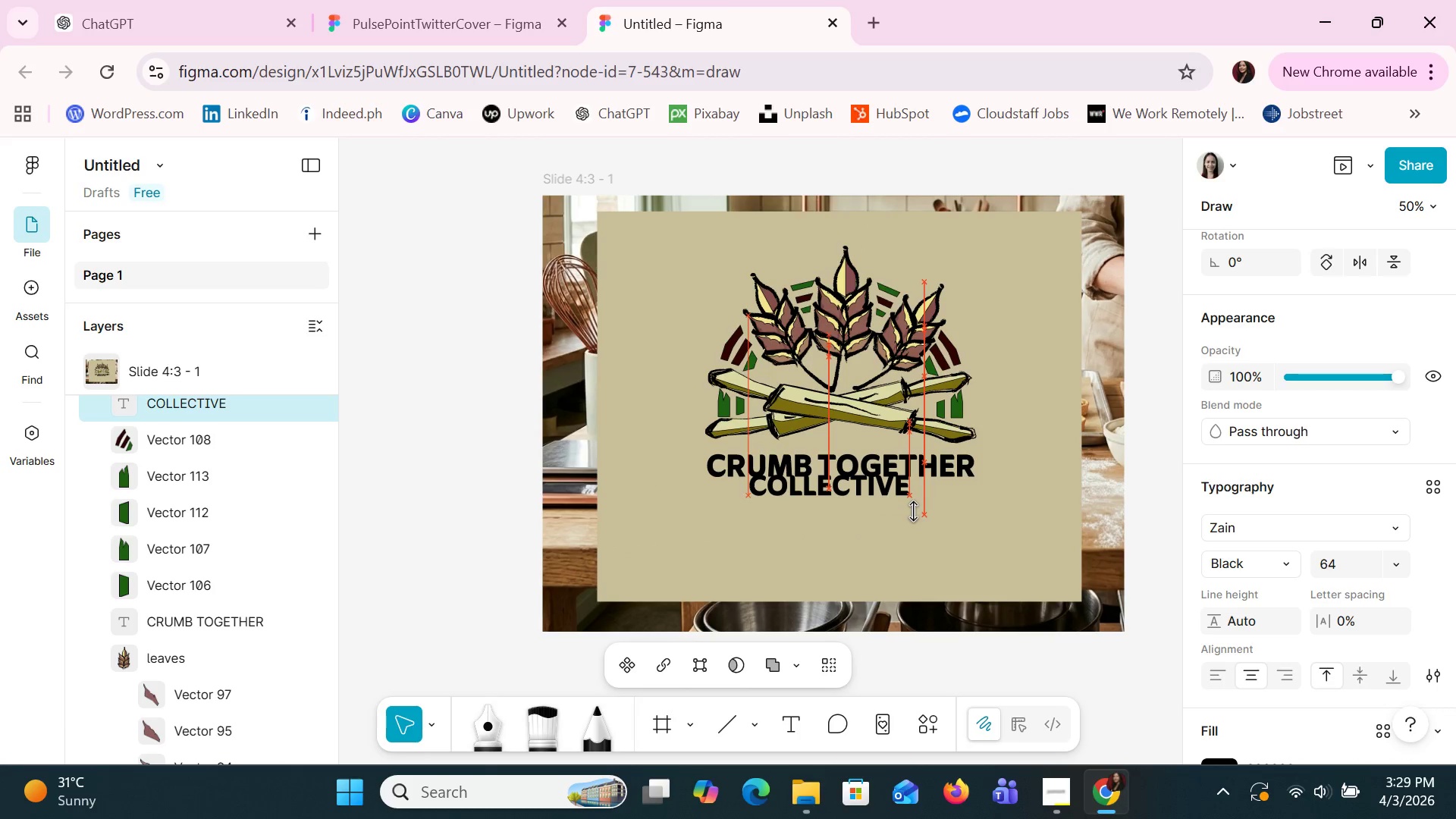 
key(ArrowDown)
 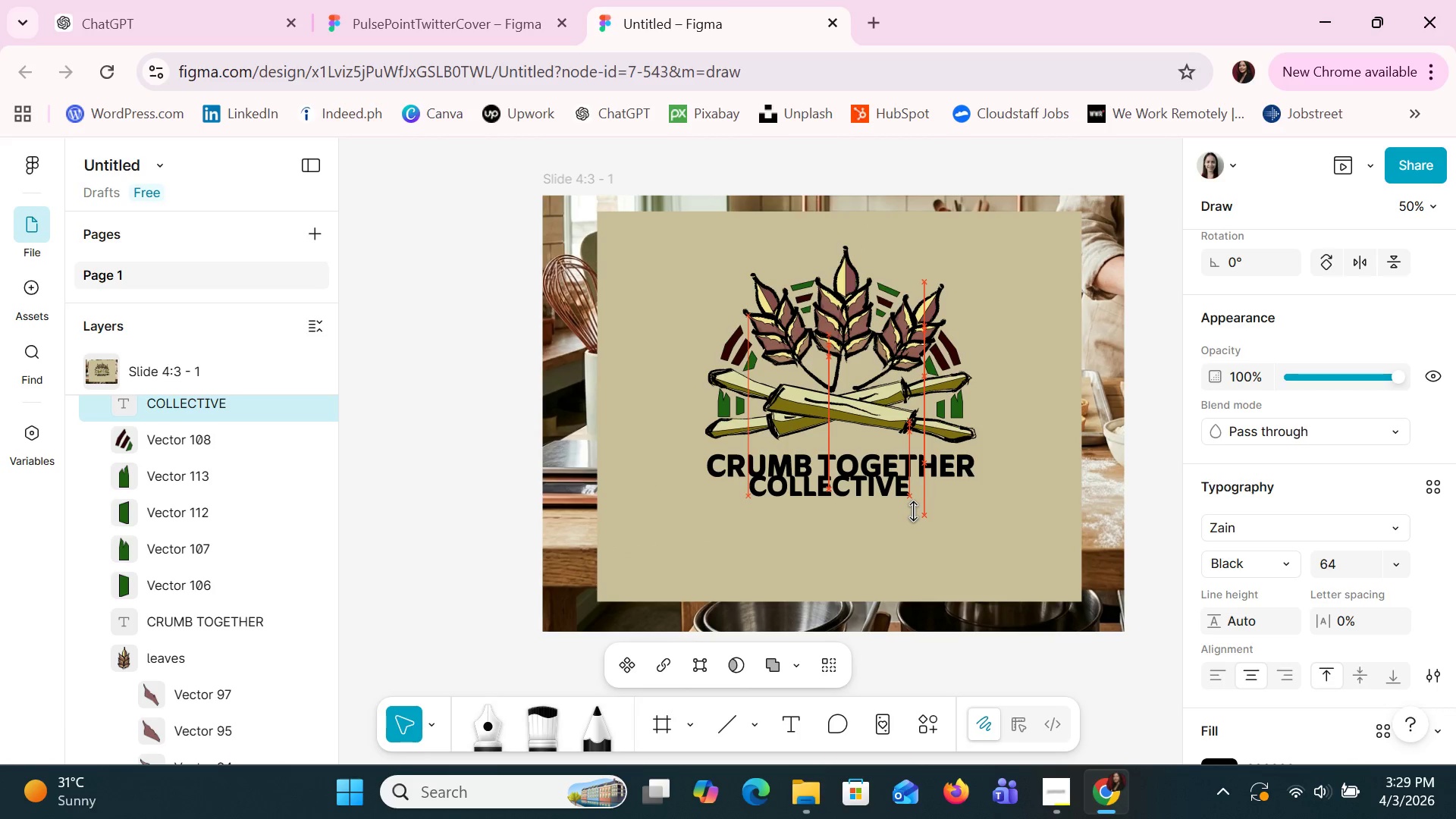 
key(ArrowDown)
 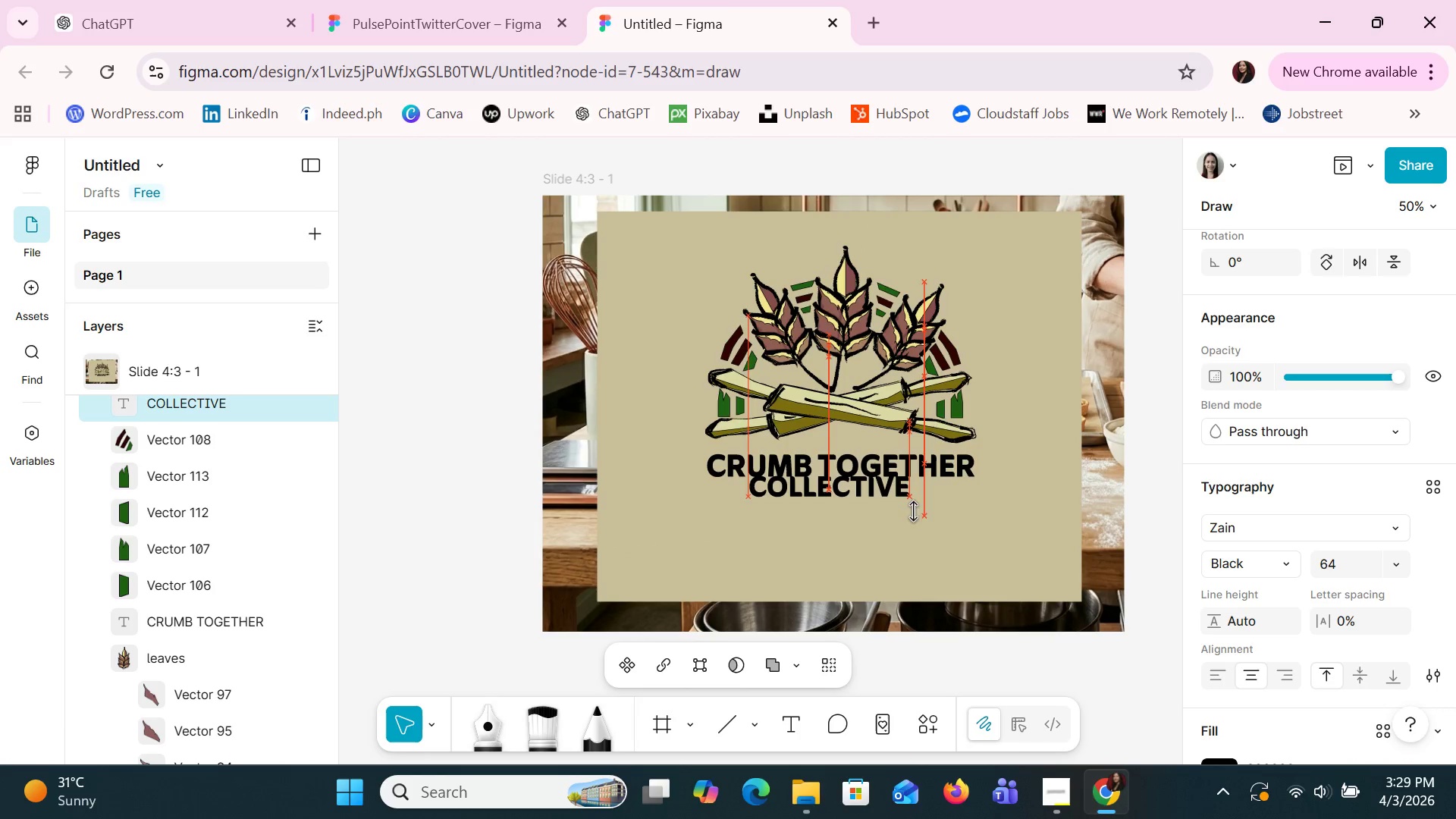 
key(ArrowDown)
 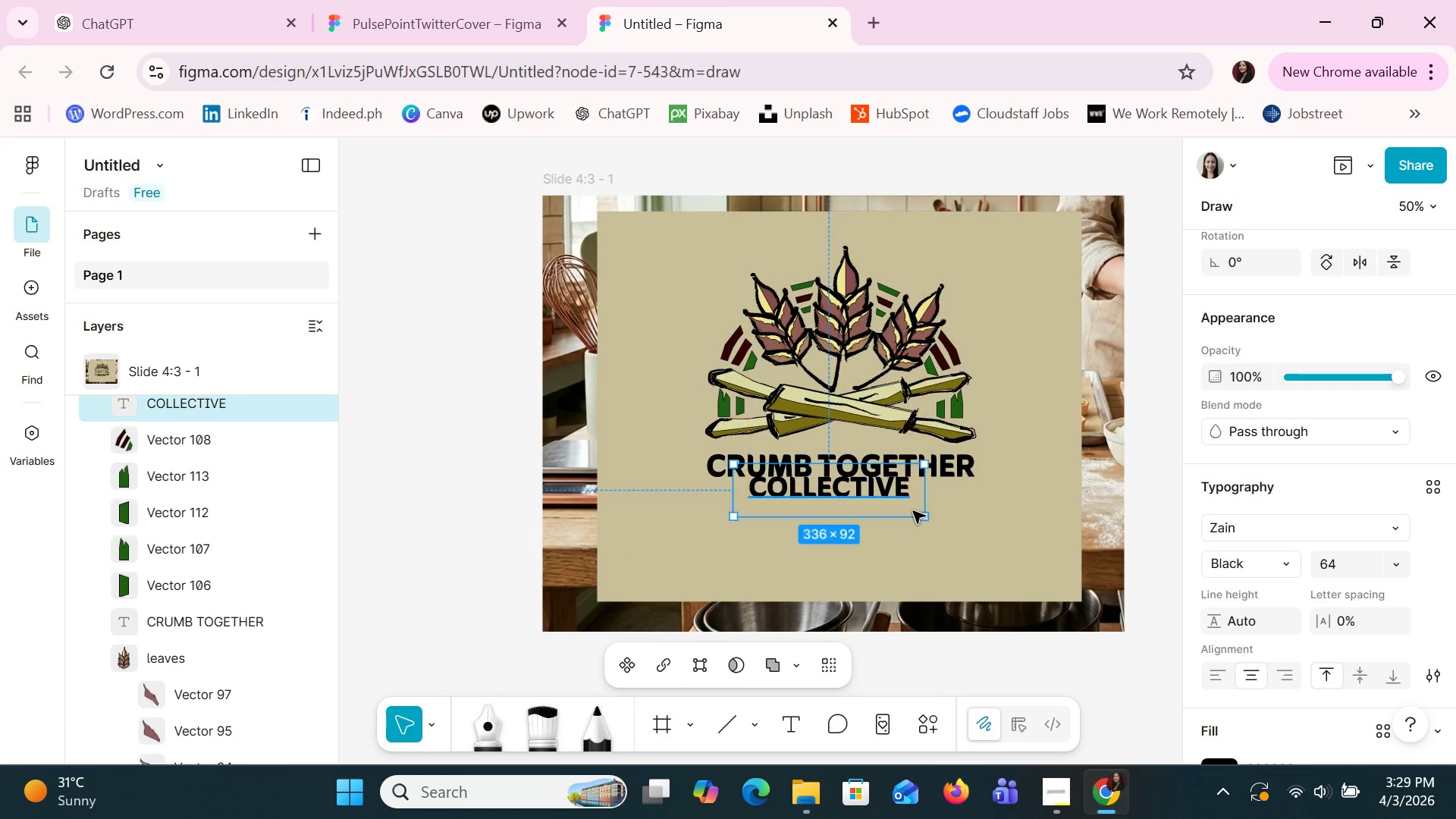 
key(ArrowDown)
 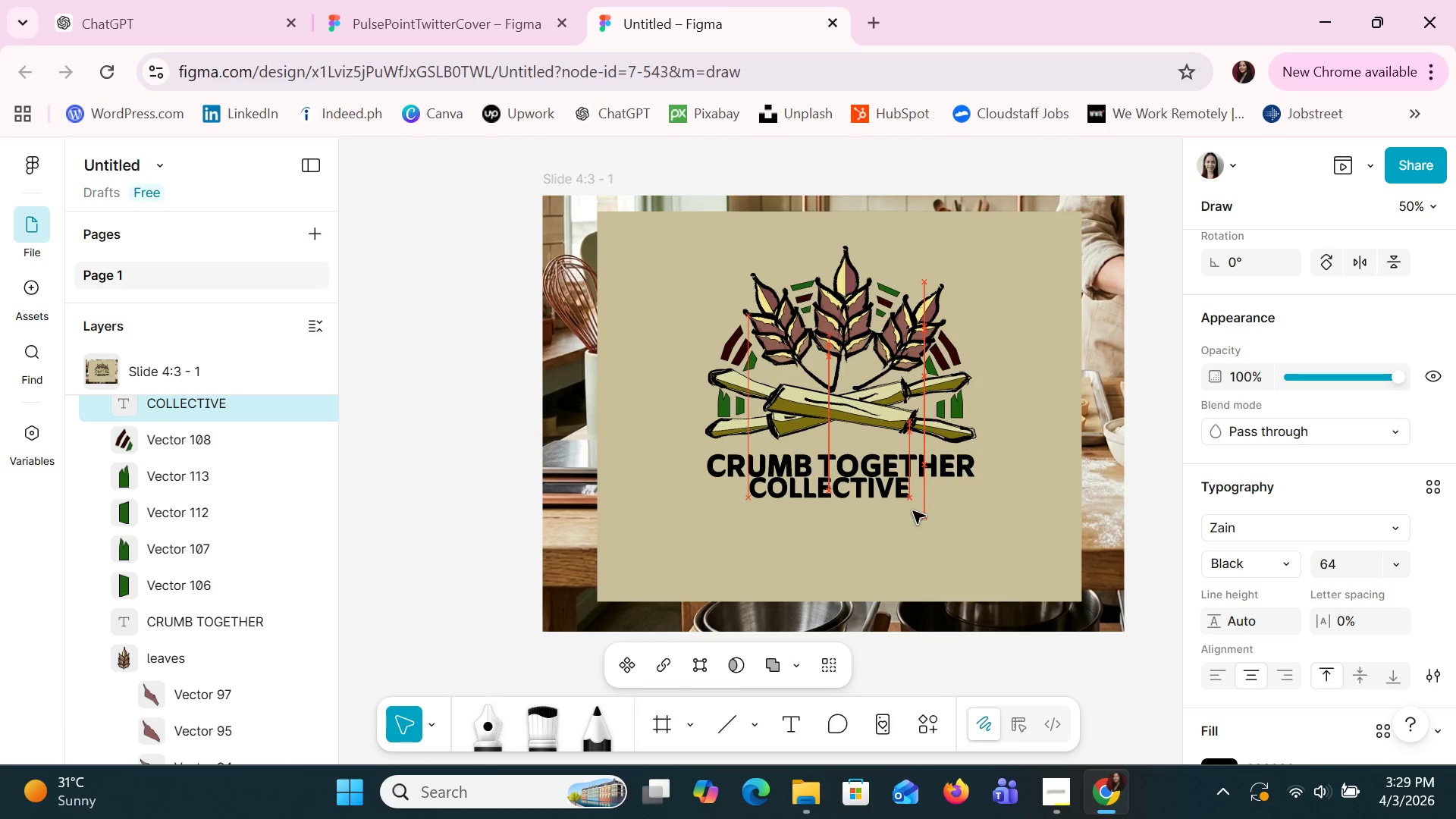 
key(ArrowDown)
 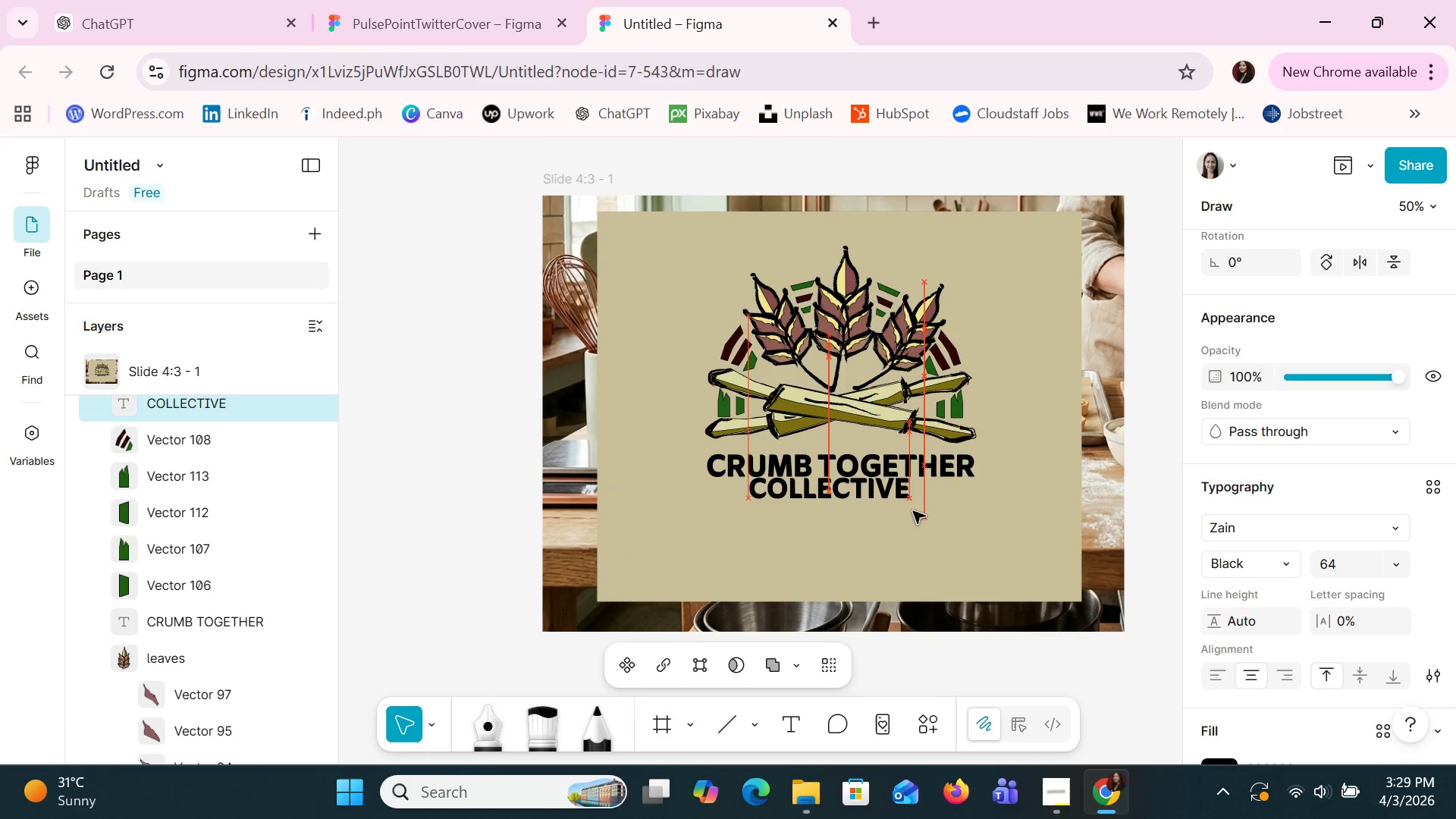 
key(ArrowDown)
 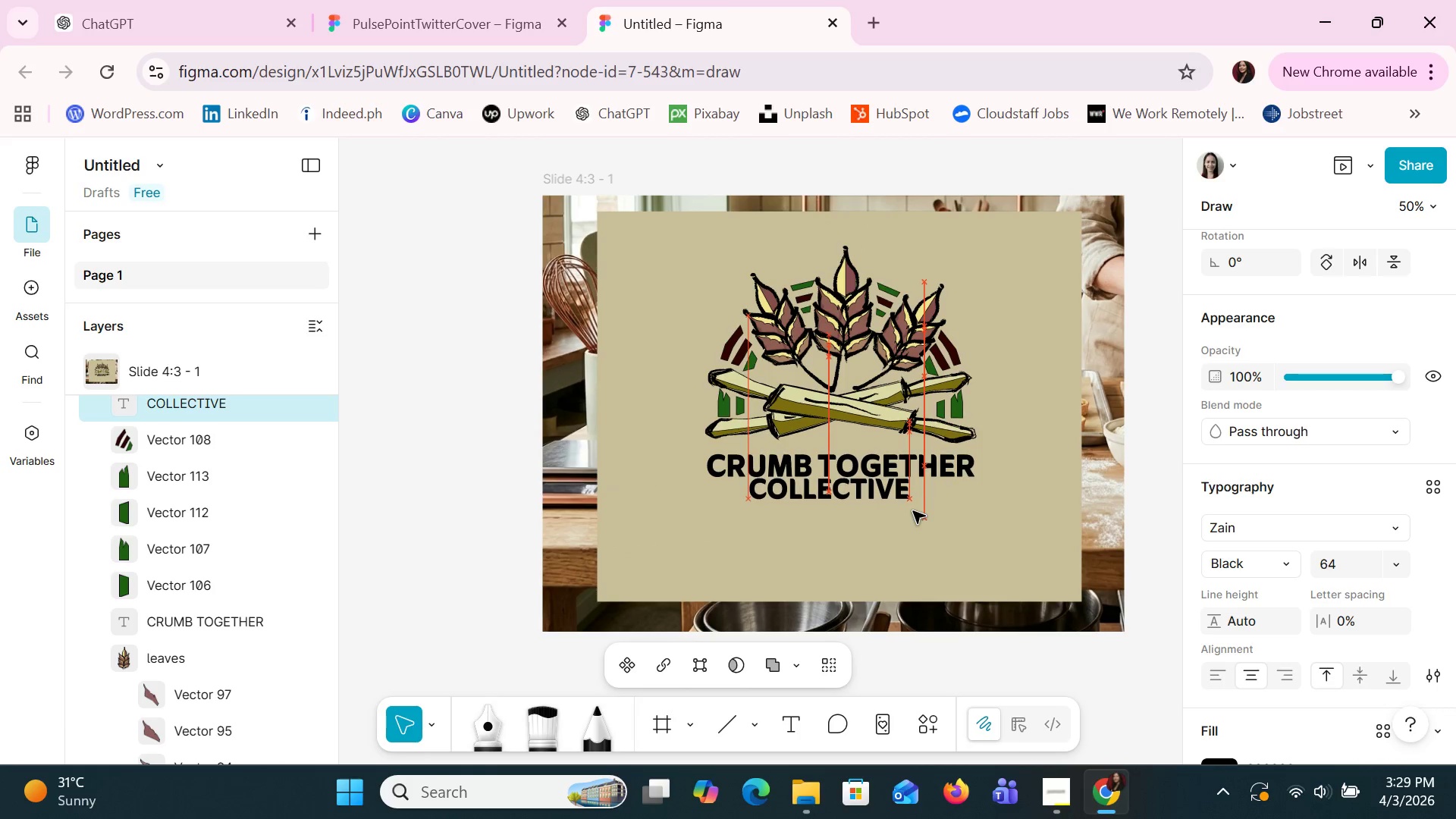 
key(ArrowDown)
 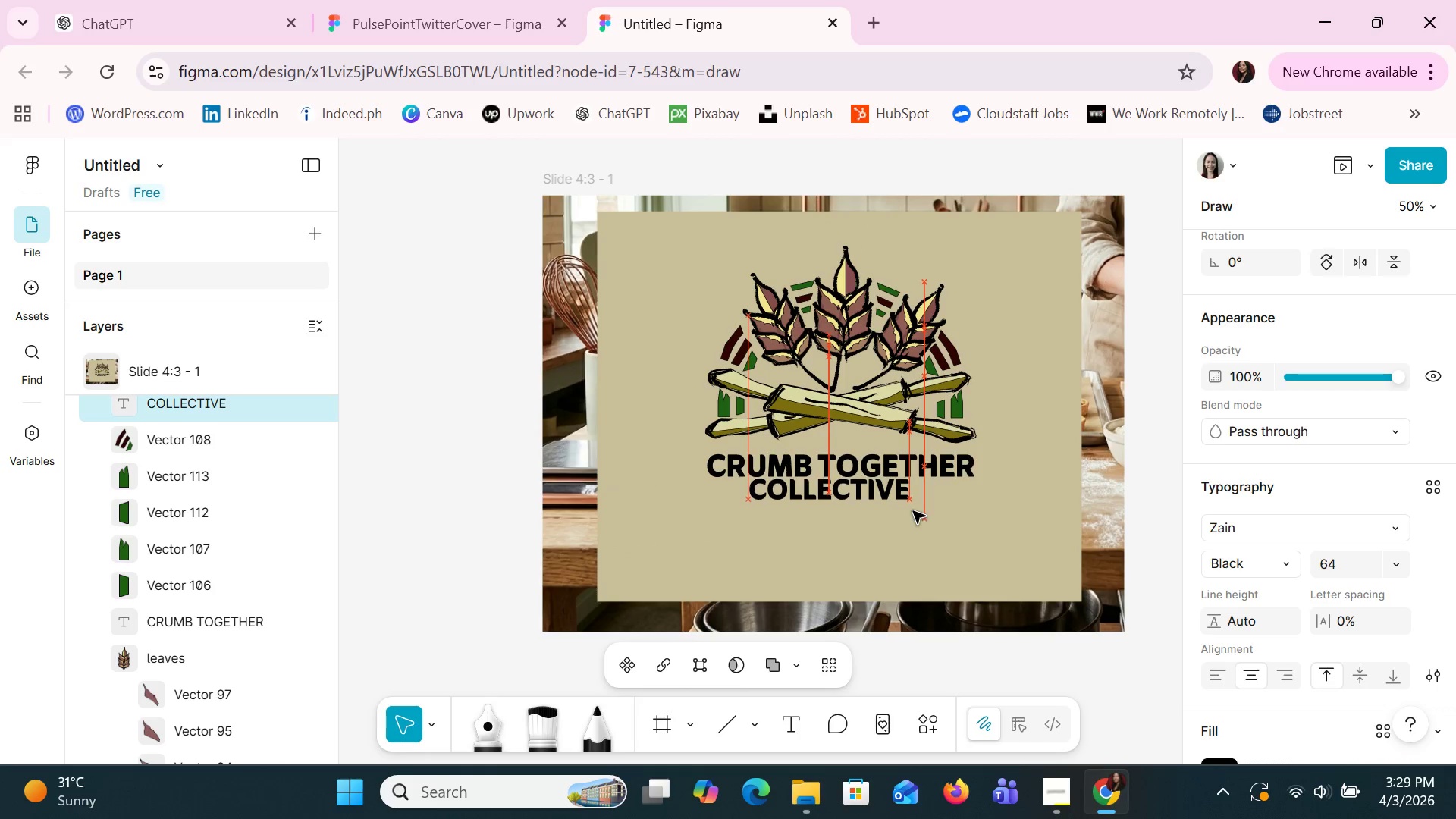 
key(ArrowDown)
 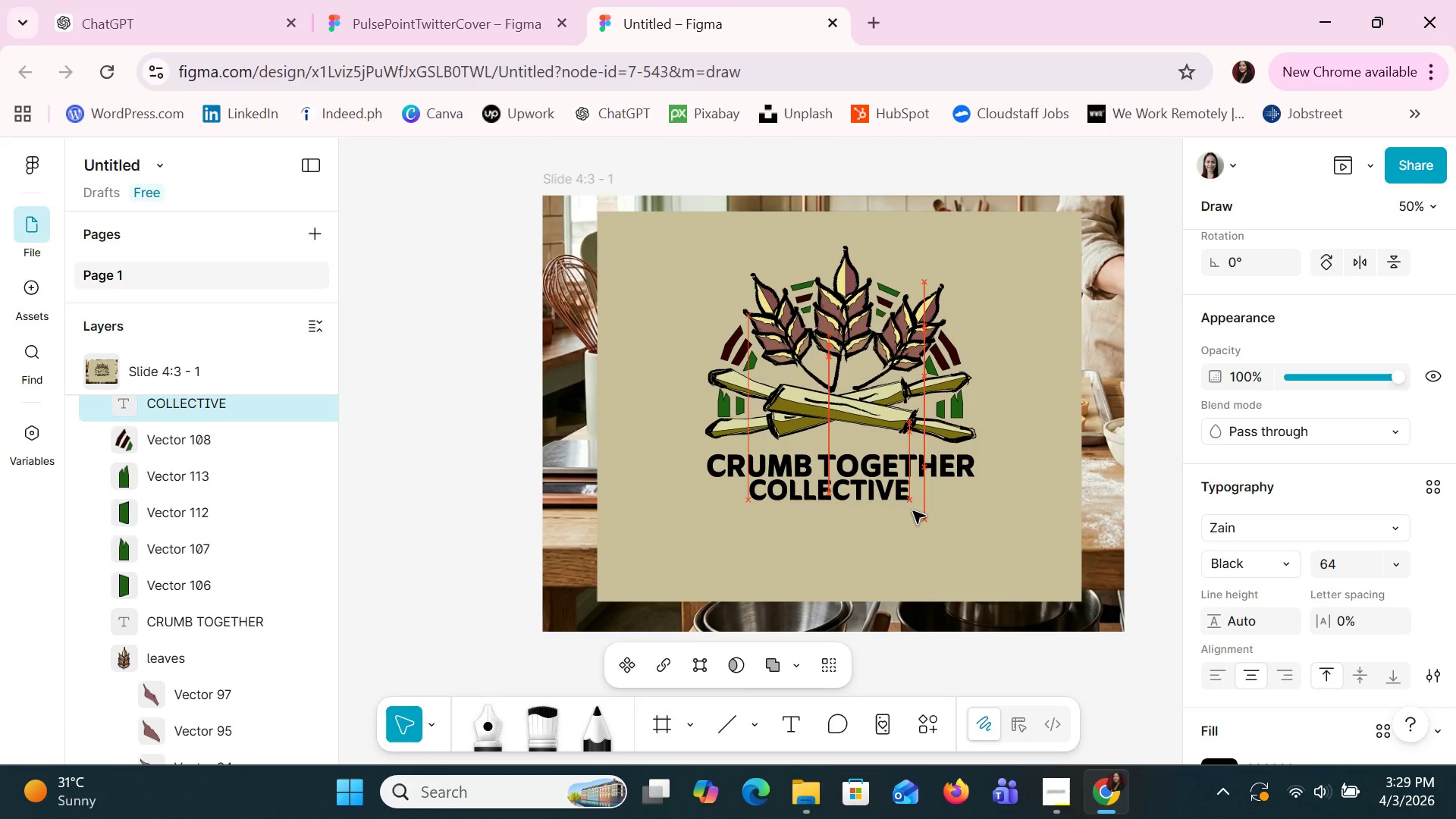 
key(ArrowDown)
 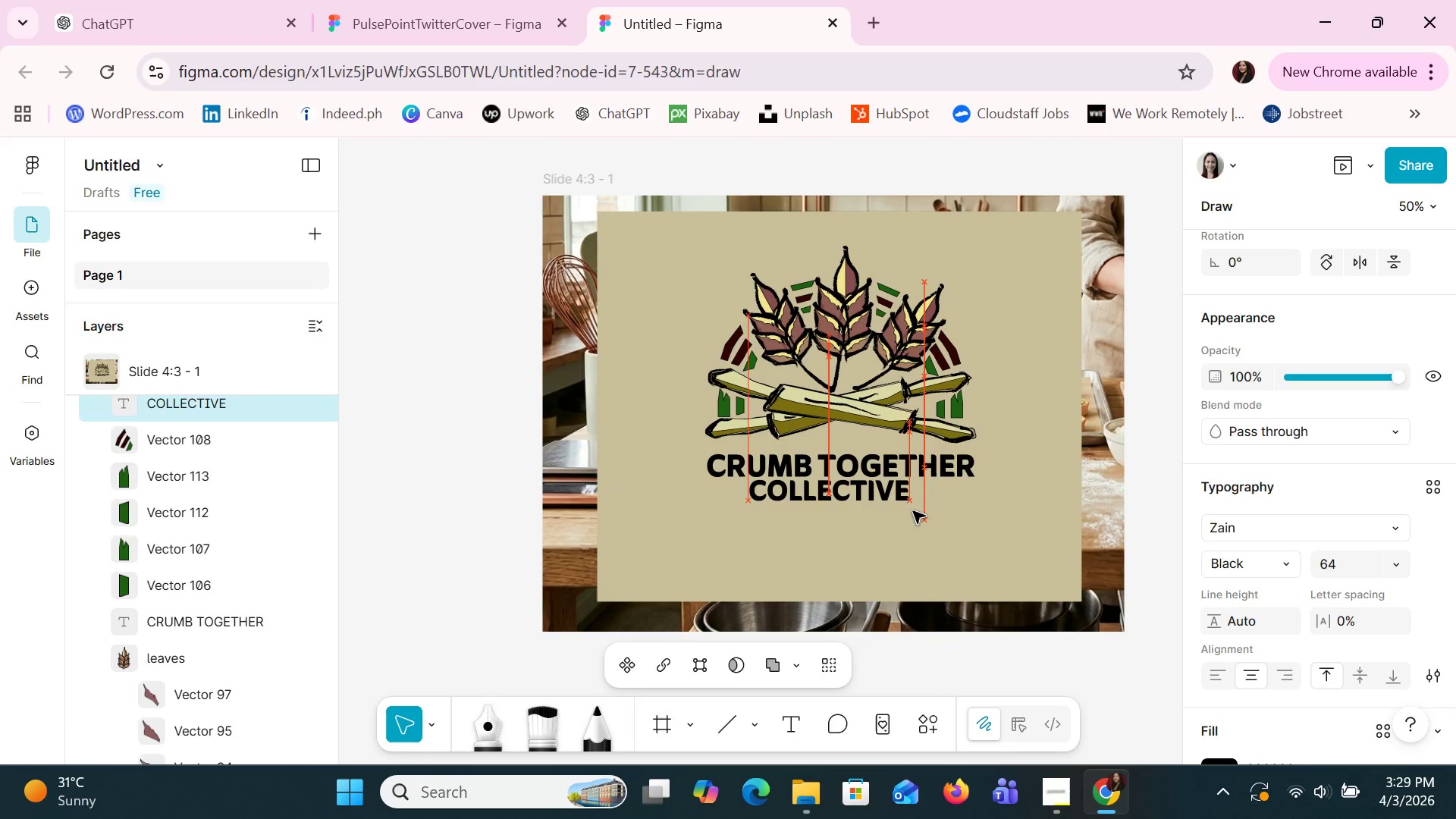 
key(ArrowDown)
 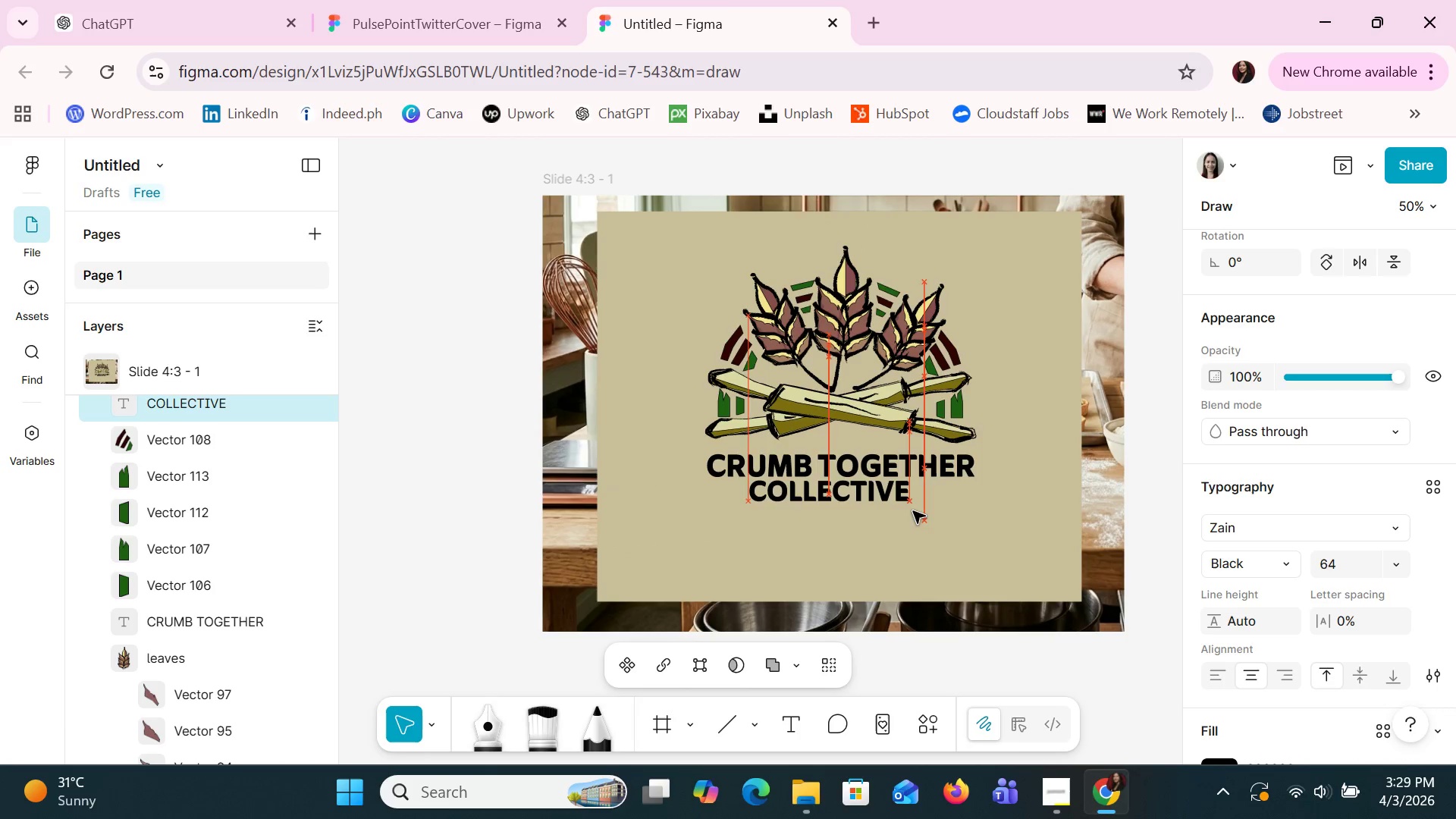 
key(ArrowRight)
 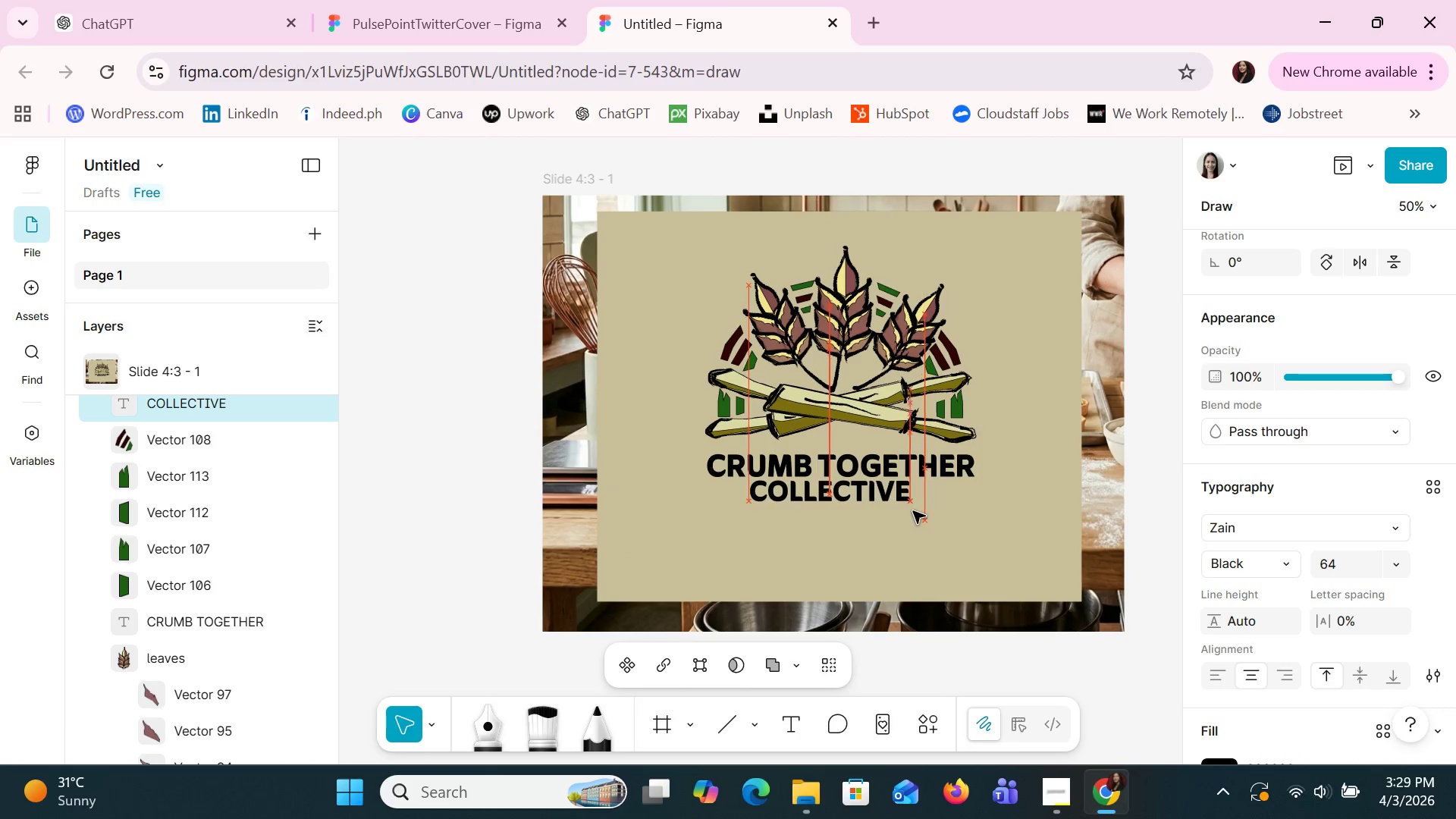 
key(ArrowRight)
 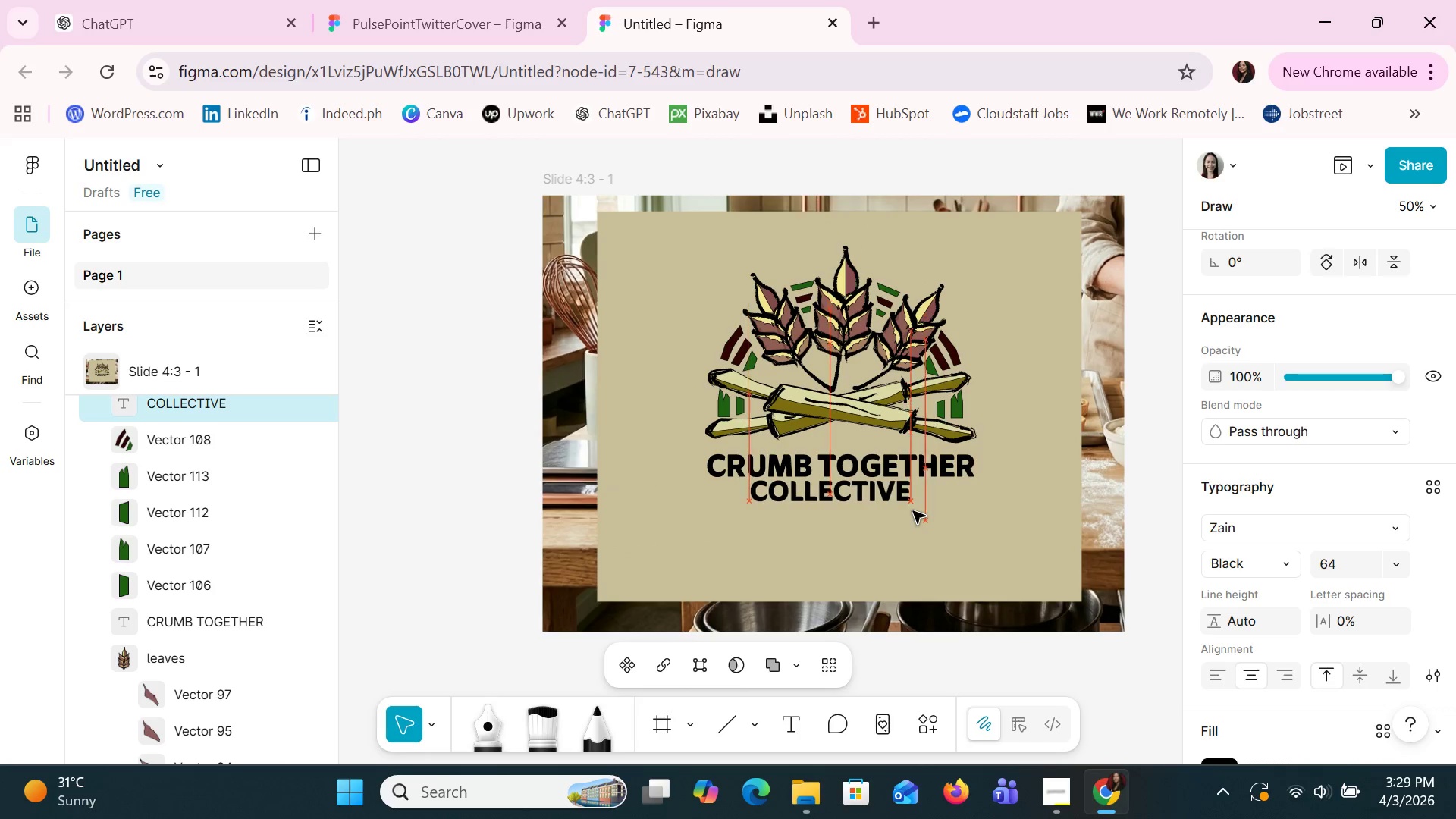 
key(ArrowDown)
 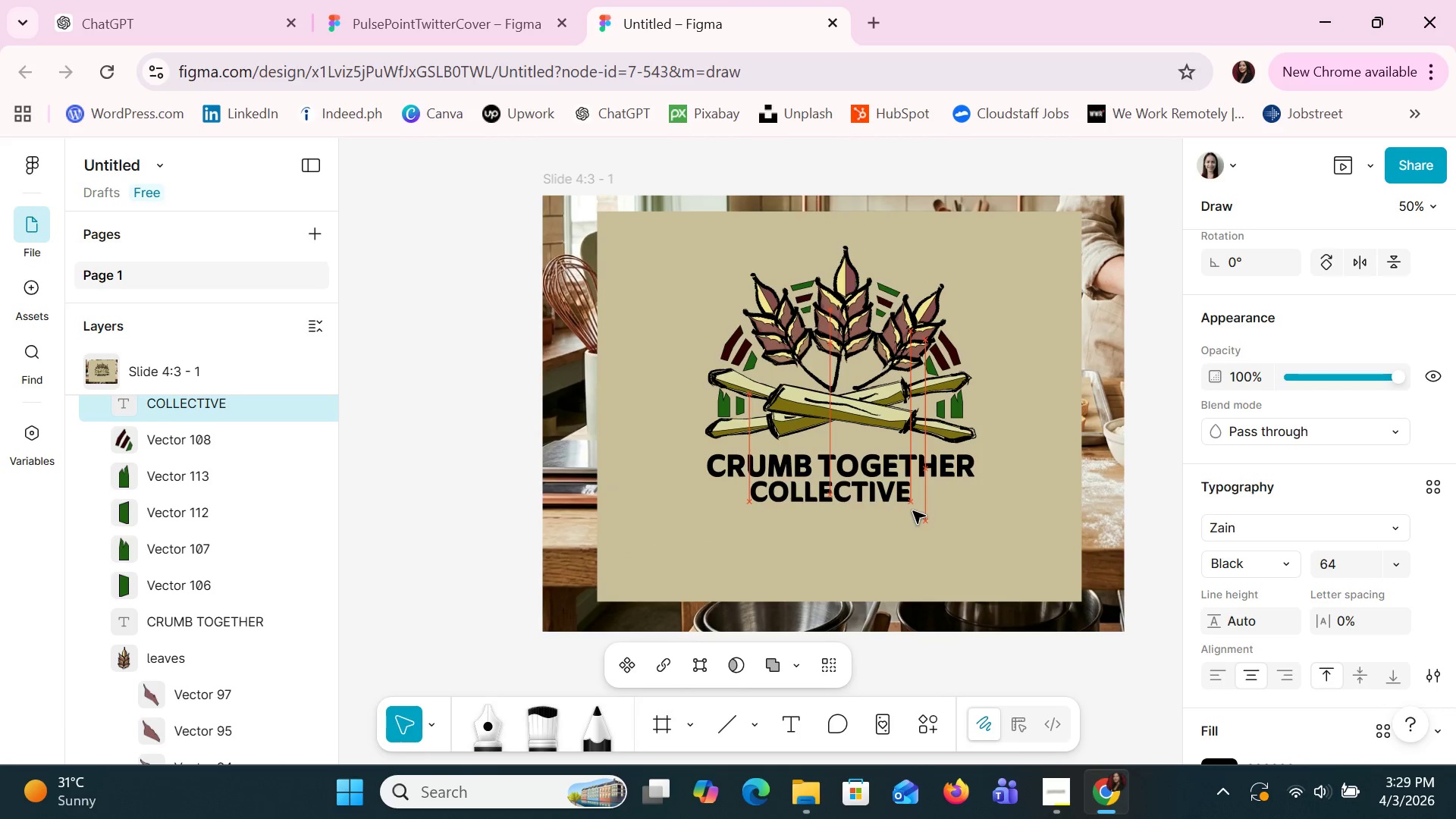 
key(ArrowDown)
 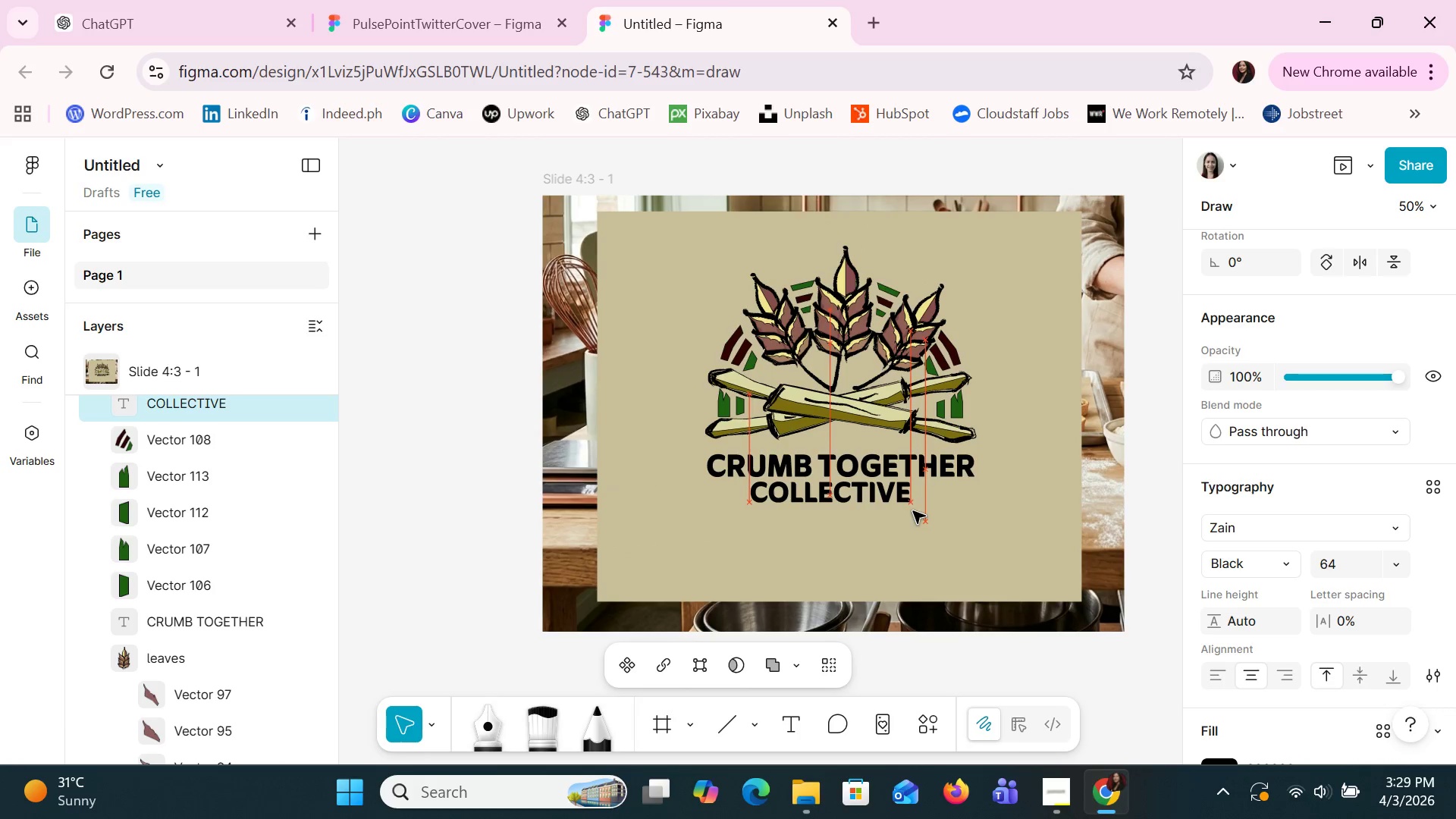 
key(ArrowDown)
 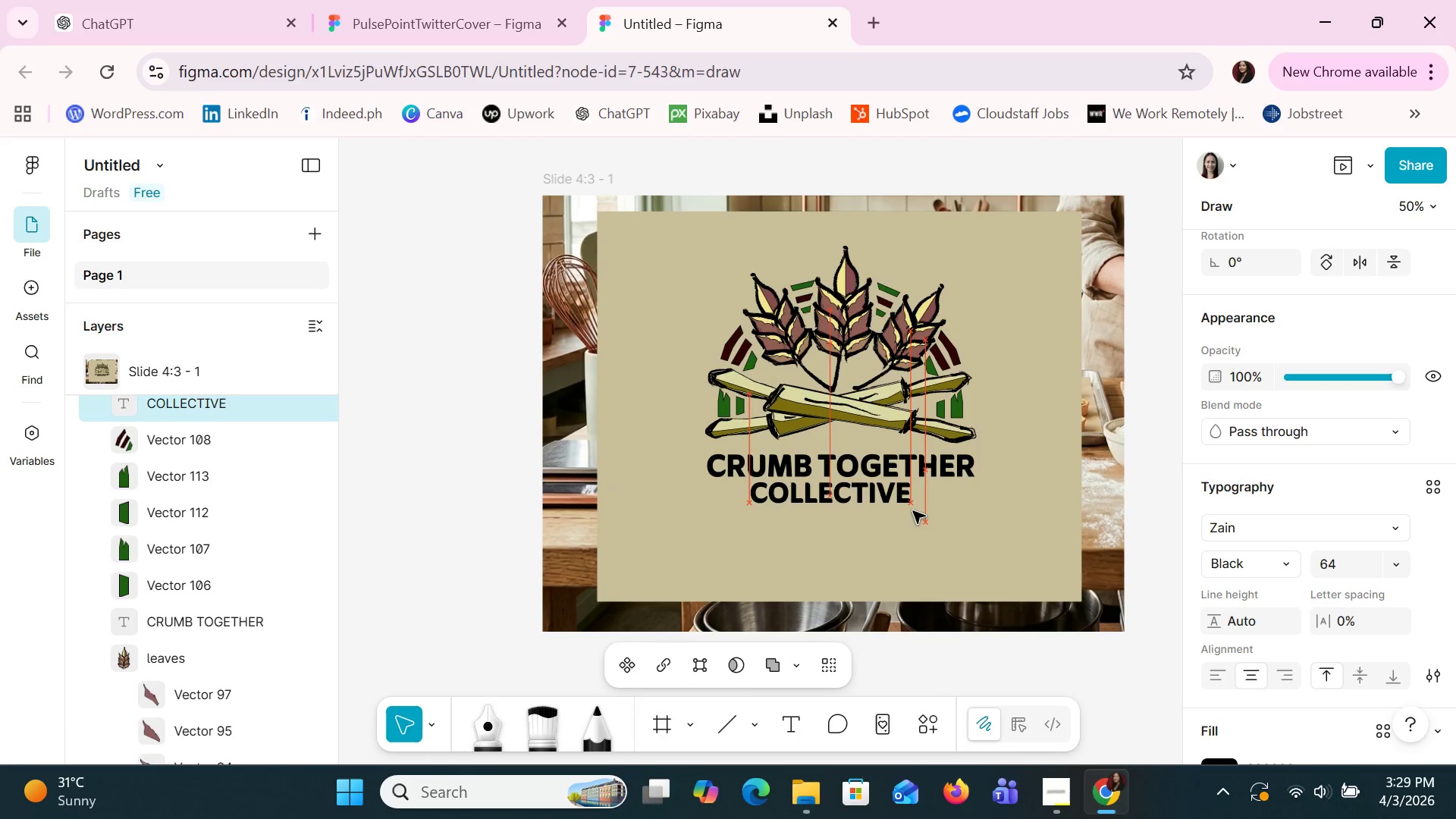 
key(ArrowDown)
 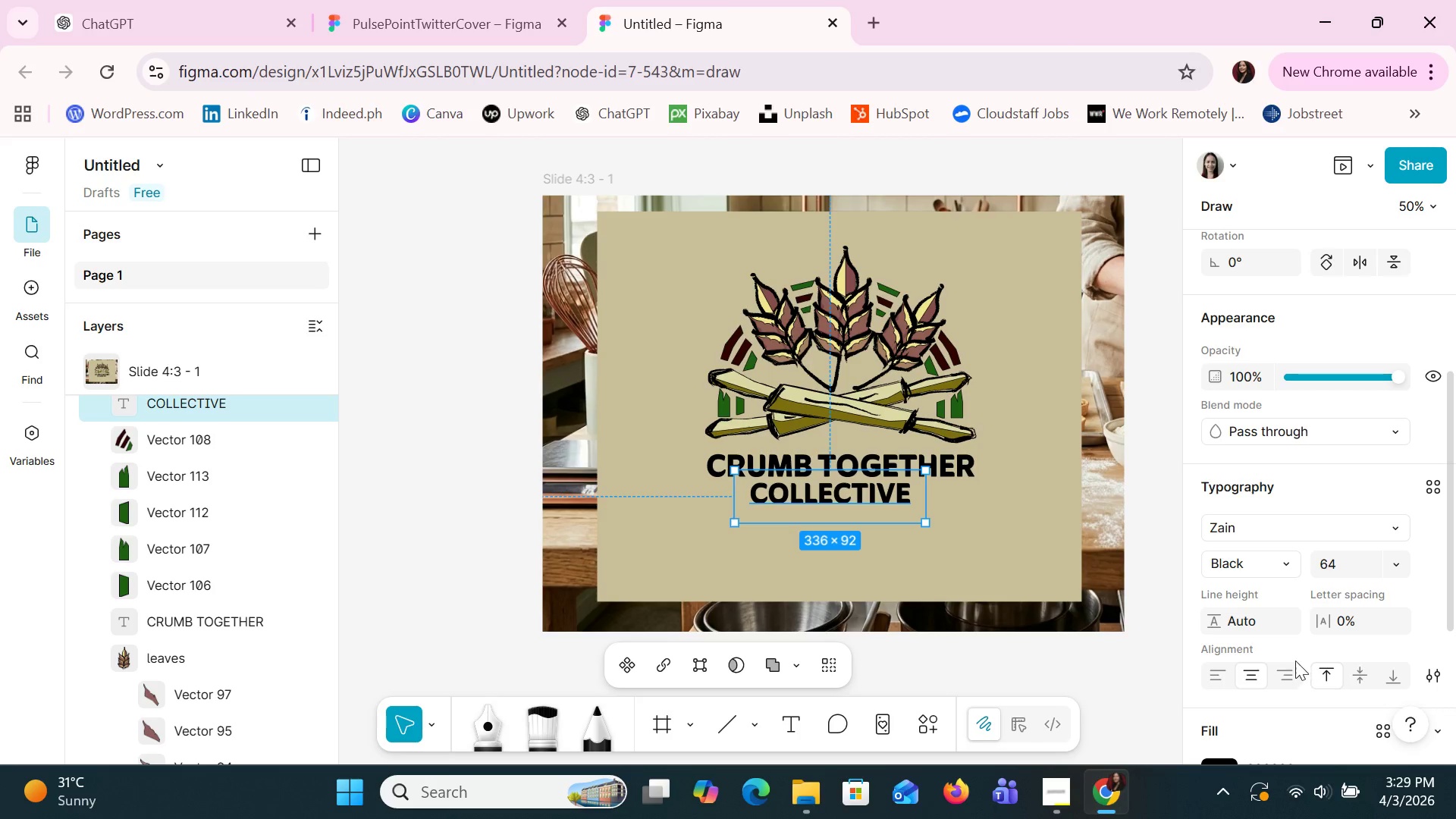 
left_click([1255, 681])
 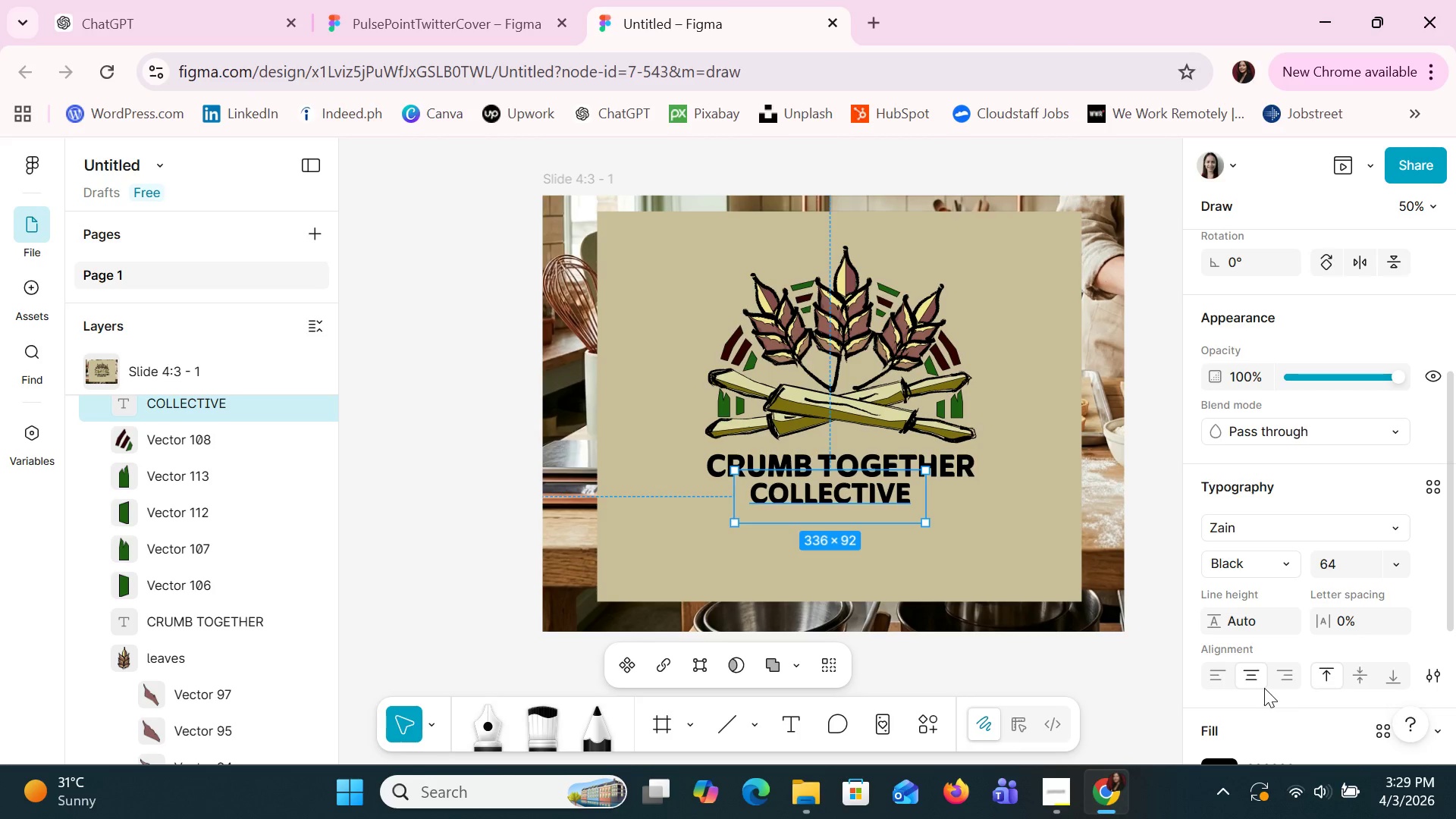 
key(ArrowDown)
 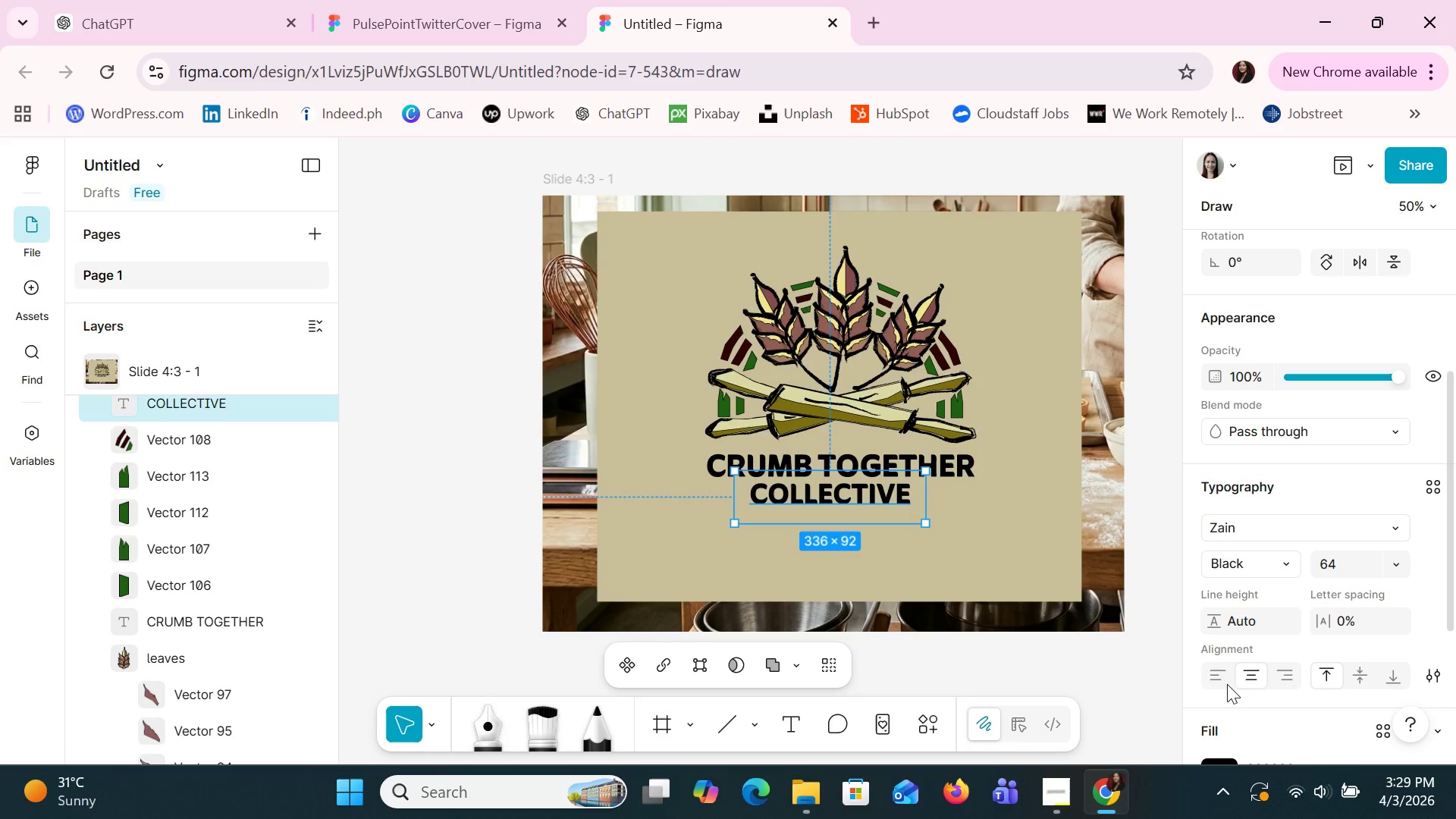 
left_click([1142, 613])
 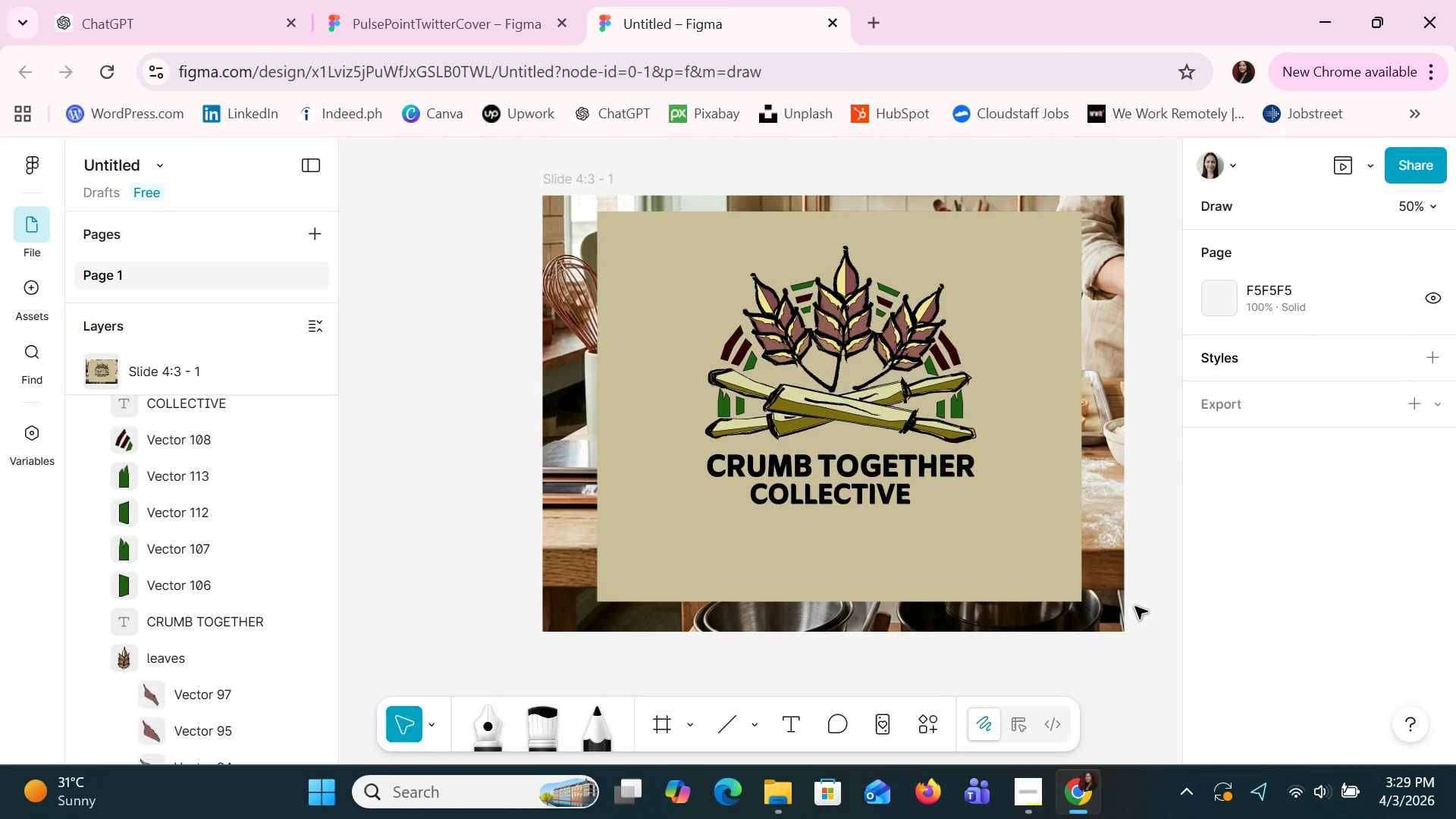 
wait(11.55)
 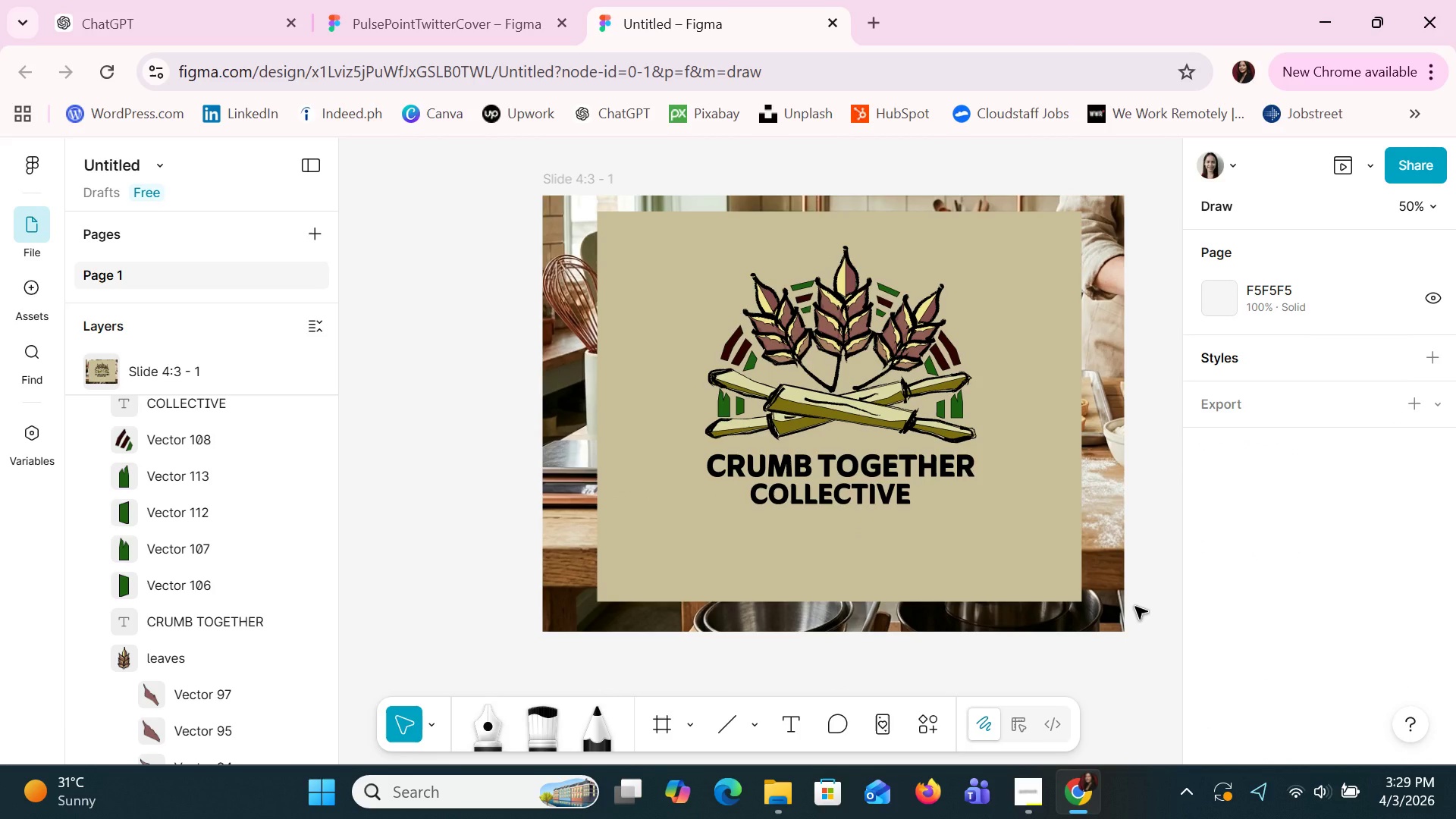 
left_click([836, 370])
 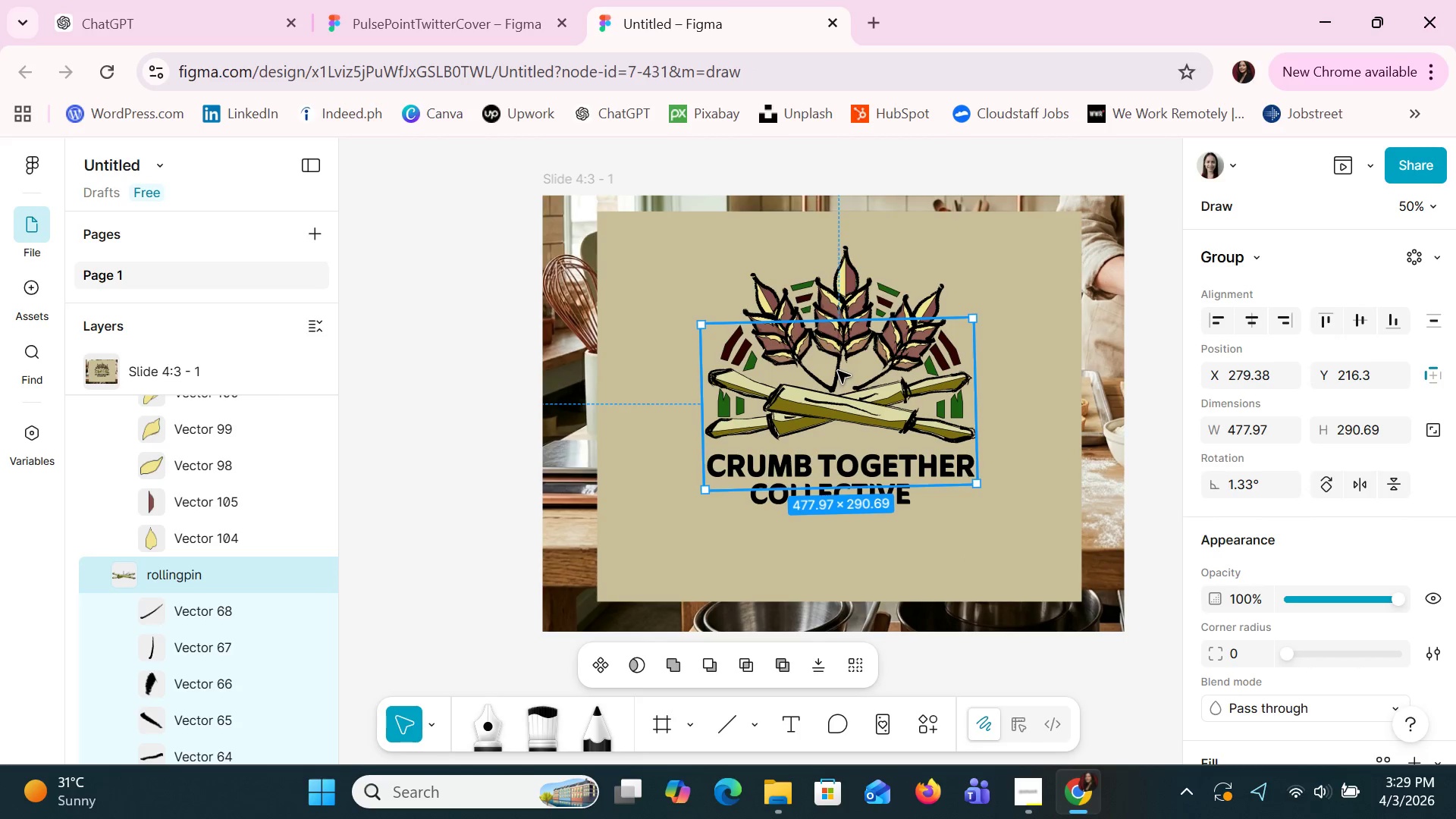 
double_click([835, 371])
 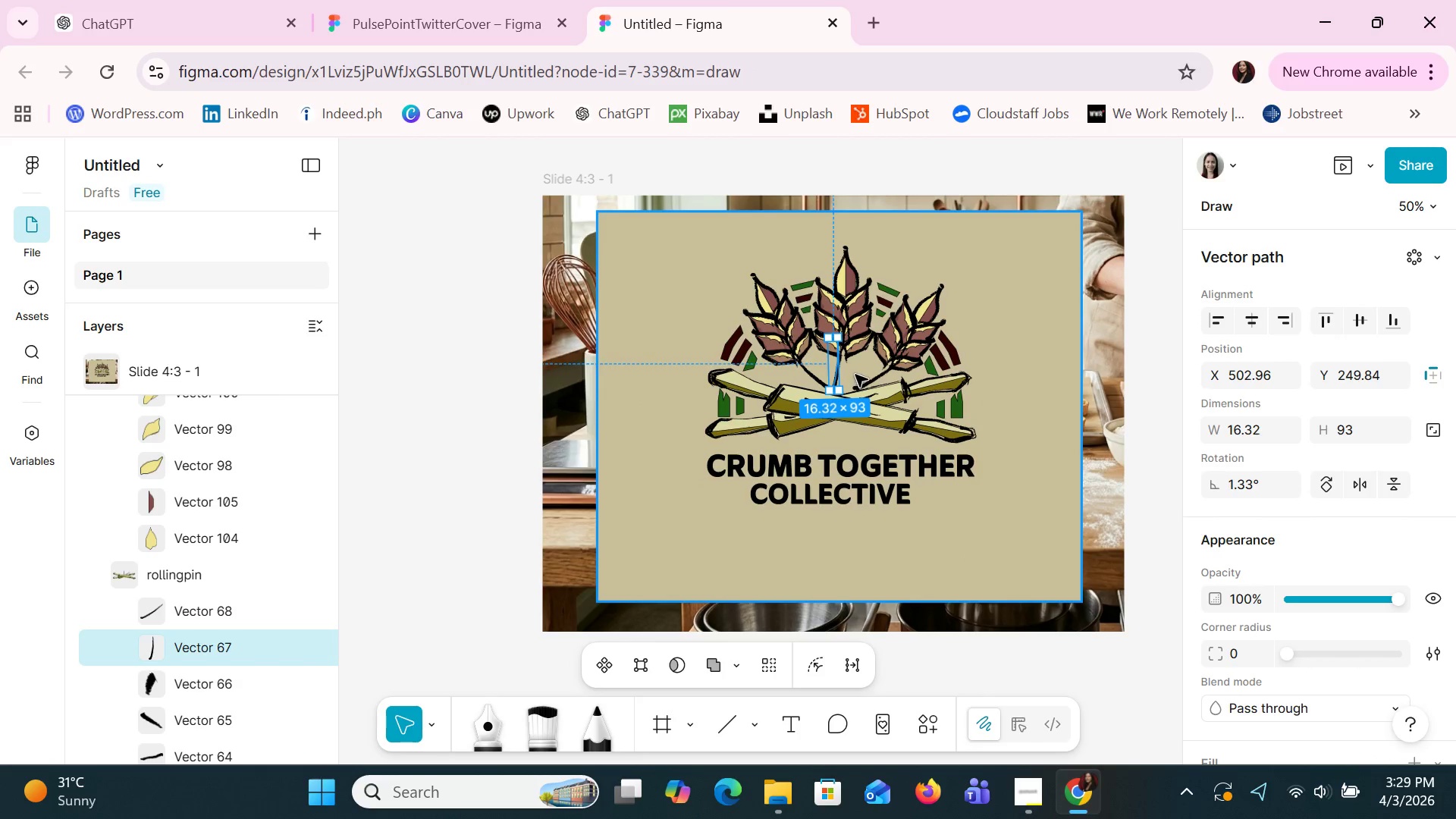 
key(ArrowRight)
 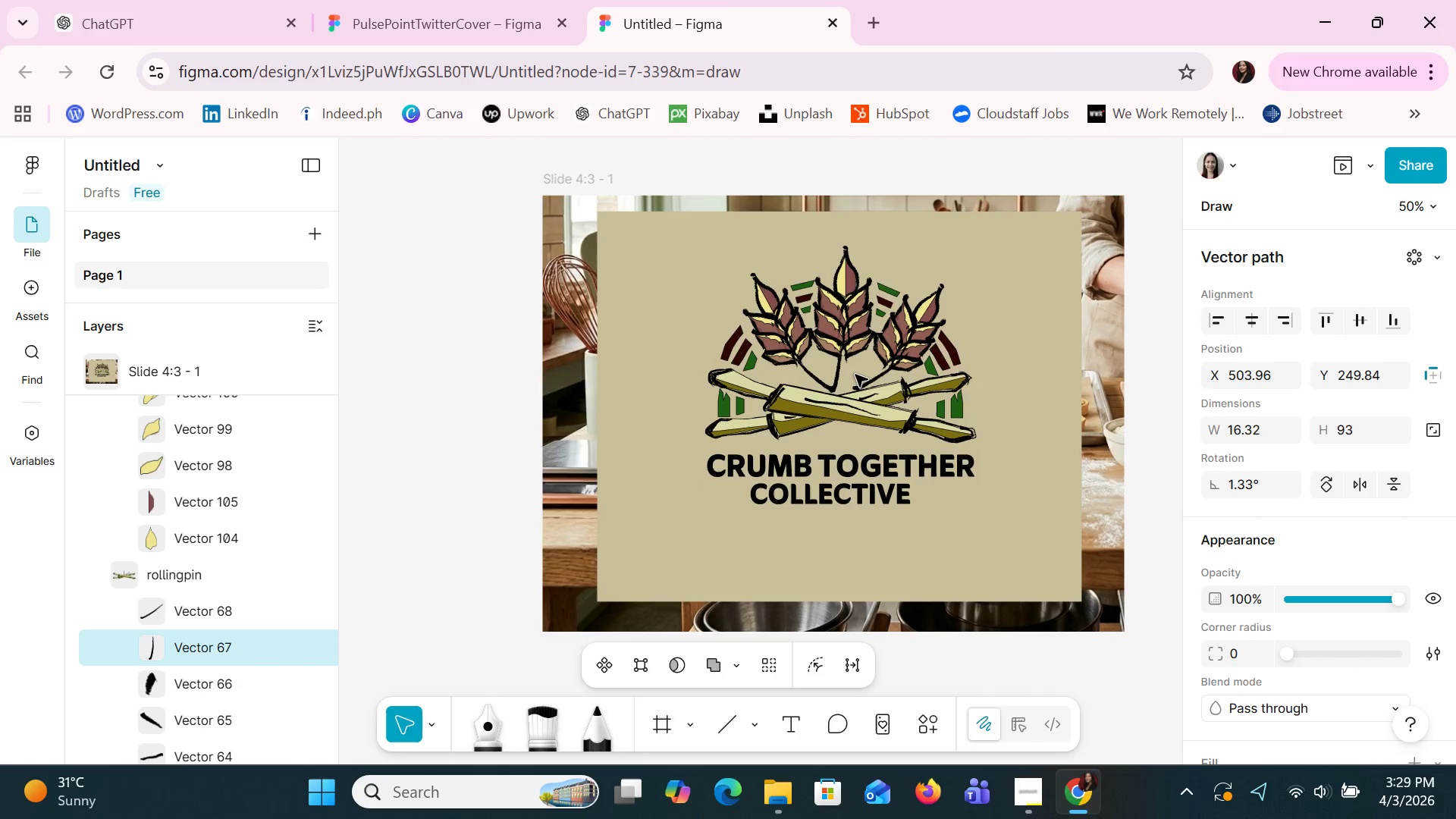 
key(ArrowRight)
 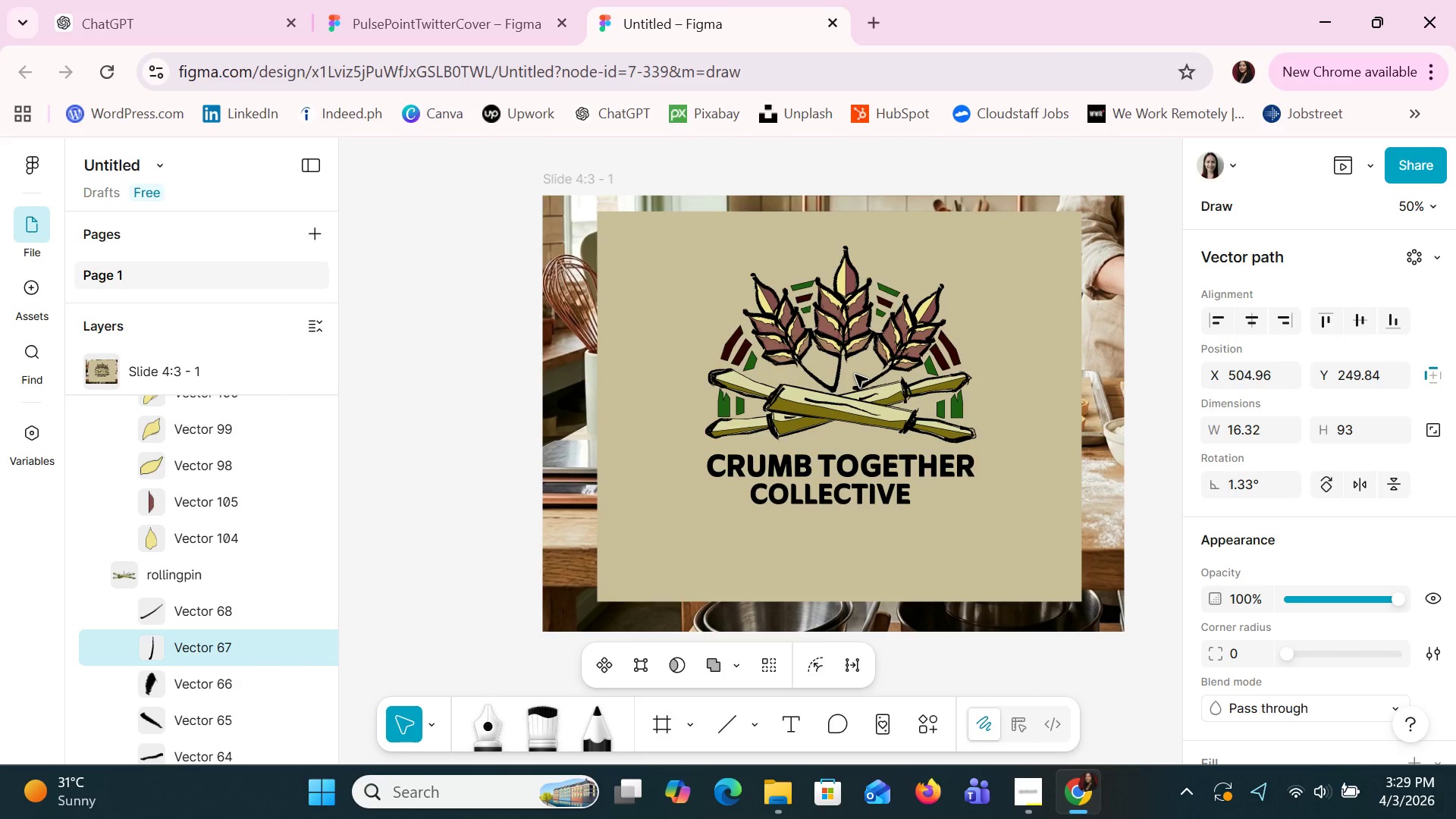 
key(ArrowRight)
 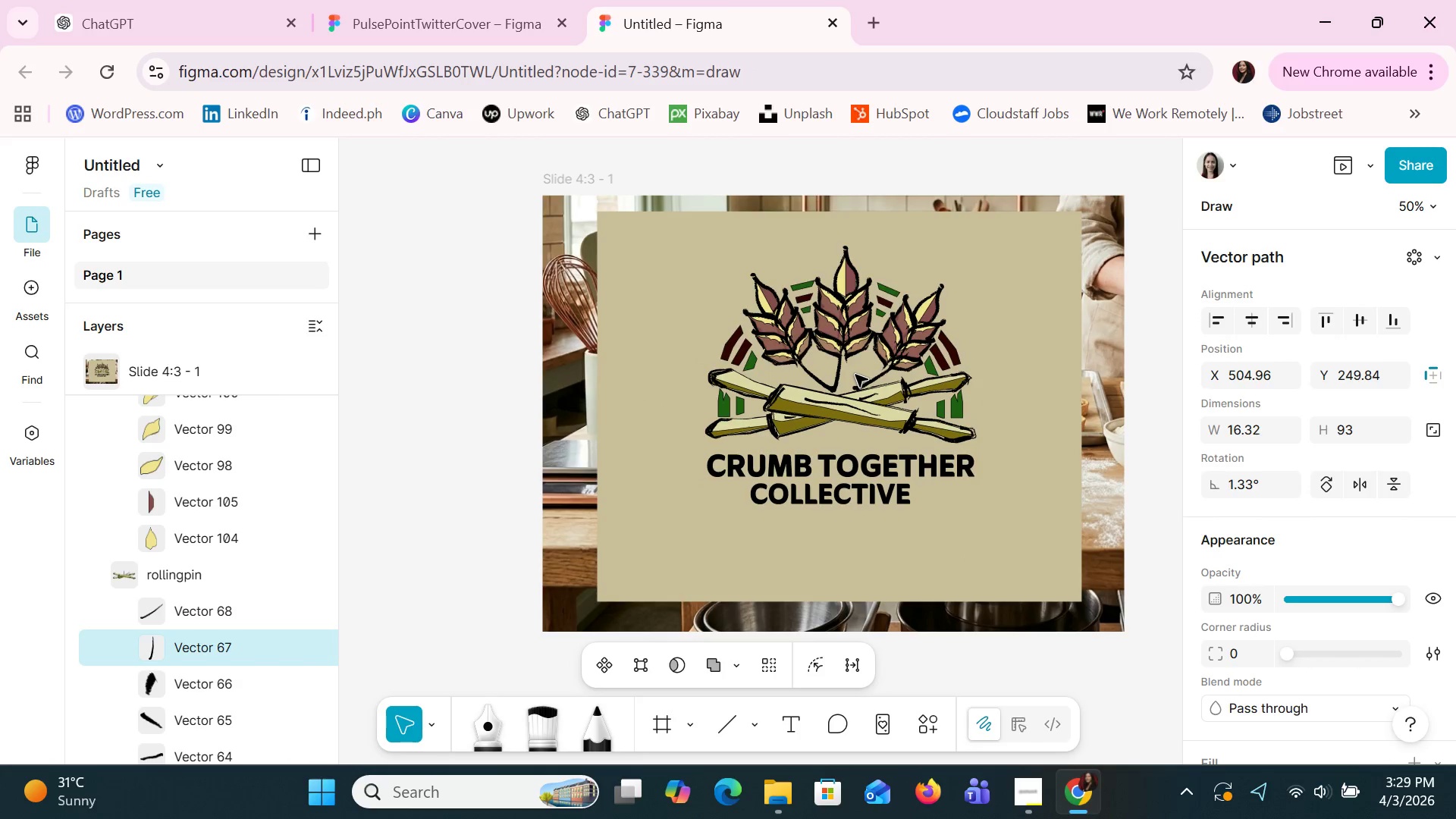 
key(ArrowRight)
 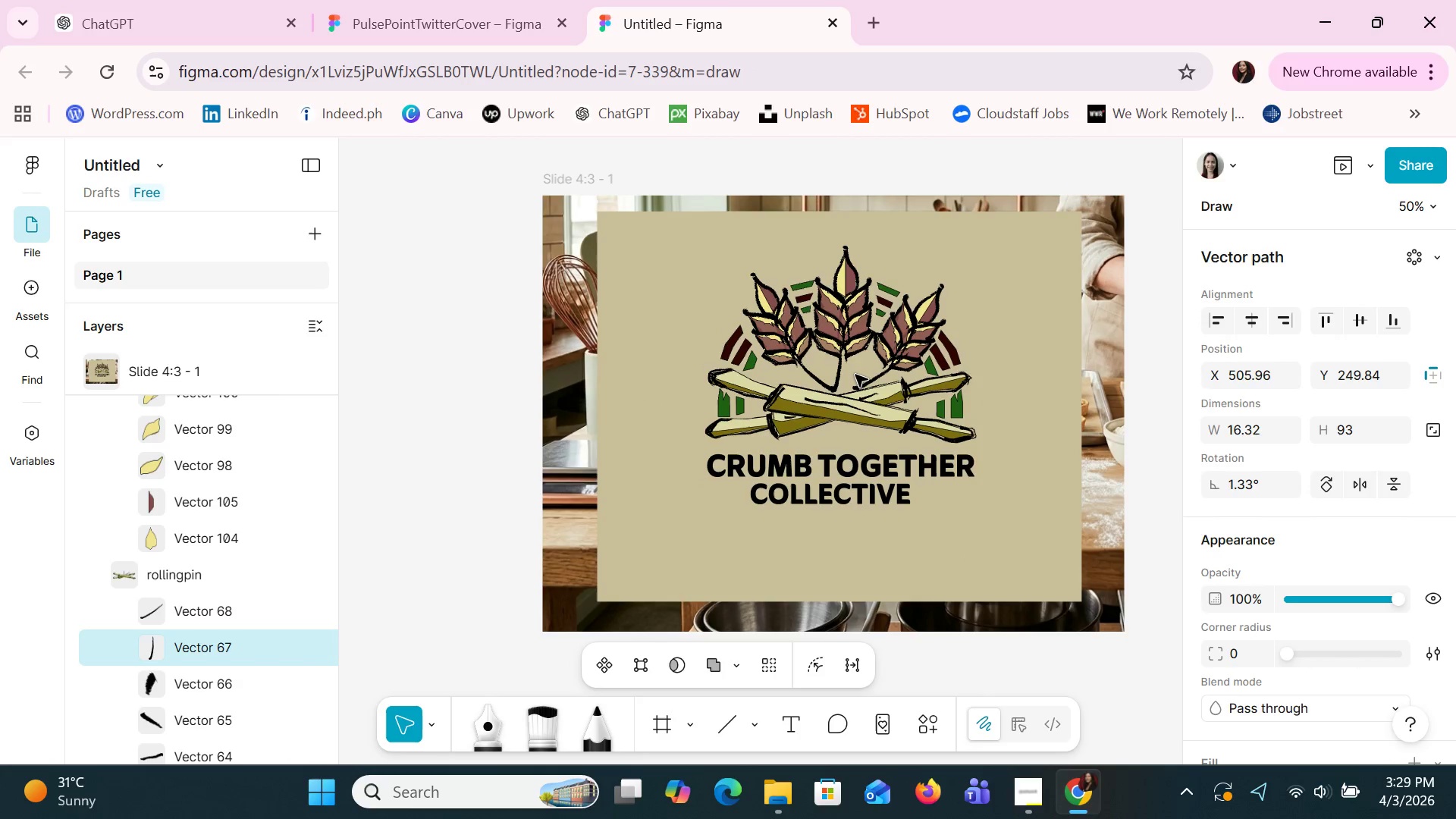 
hold_key(key=ArrowRight, duration=0.34)
 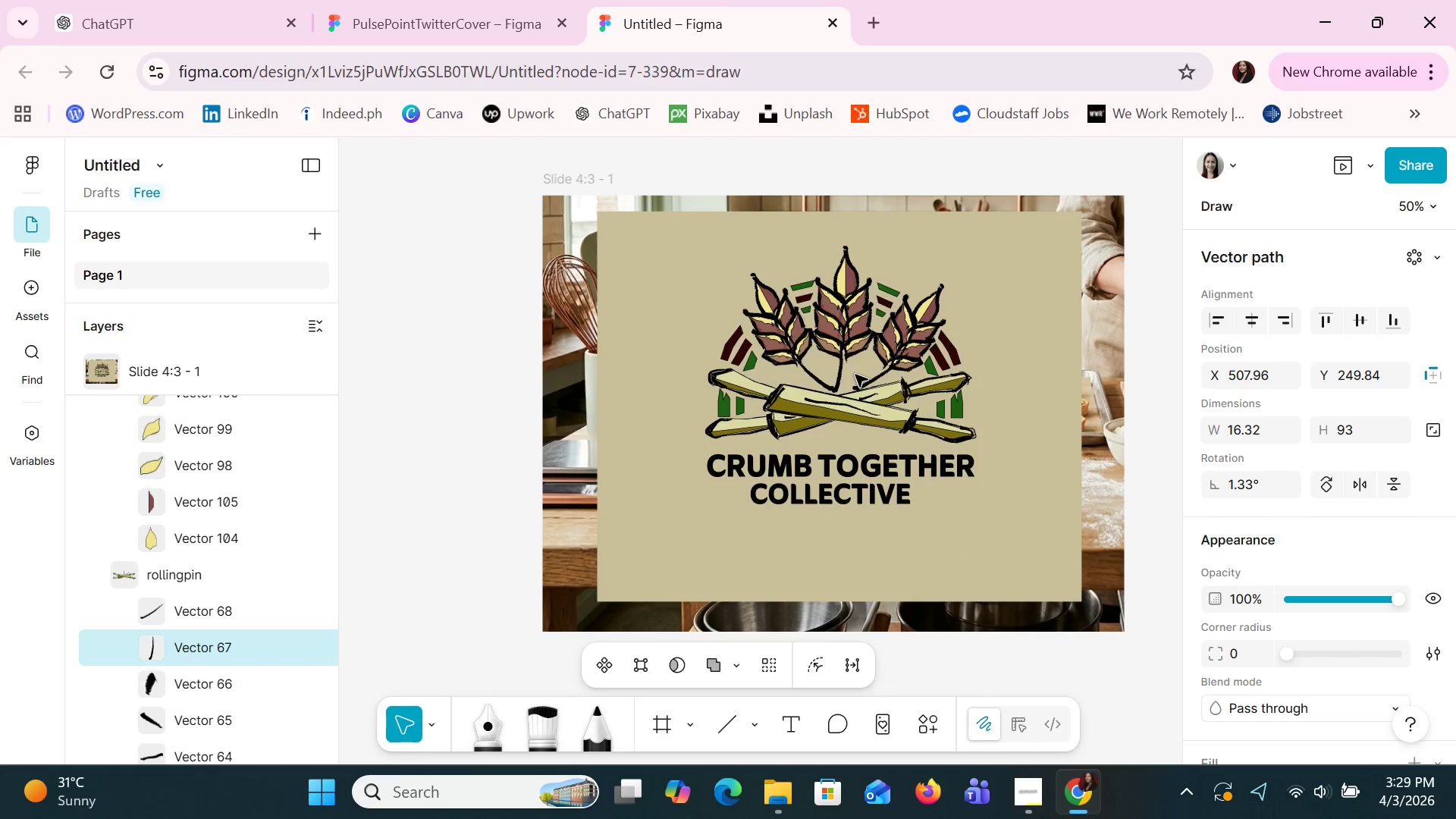 
key(ArrowRight)
 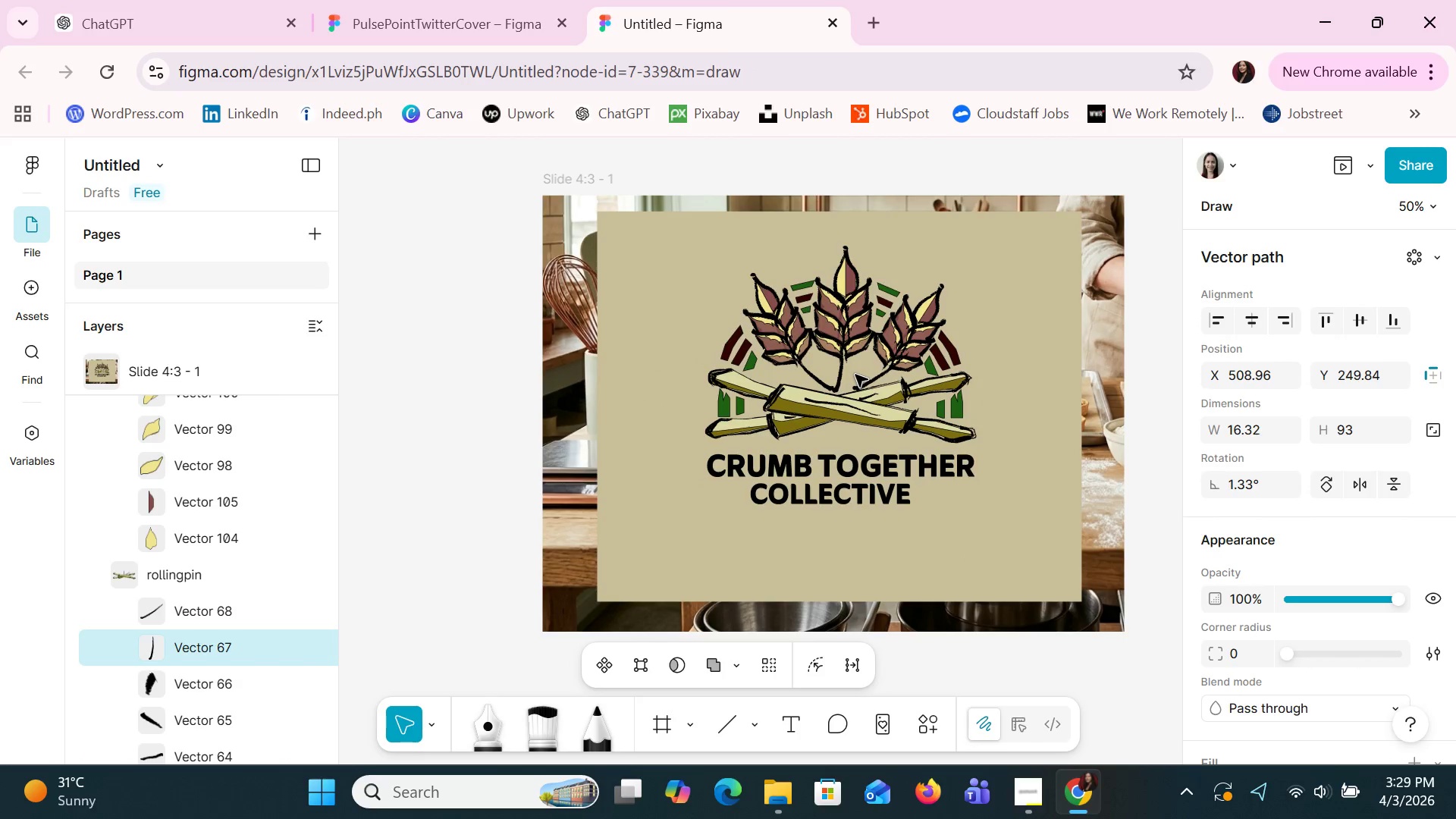 
key(ArrowRight)
 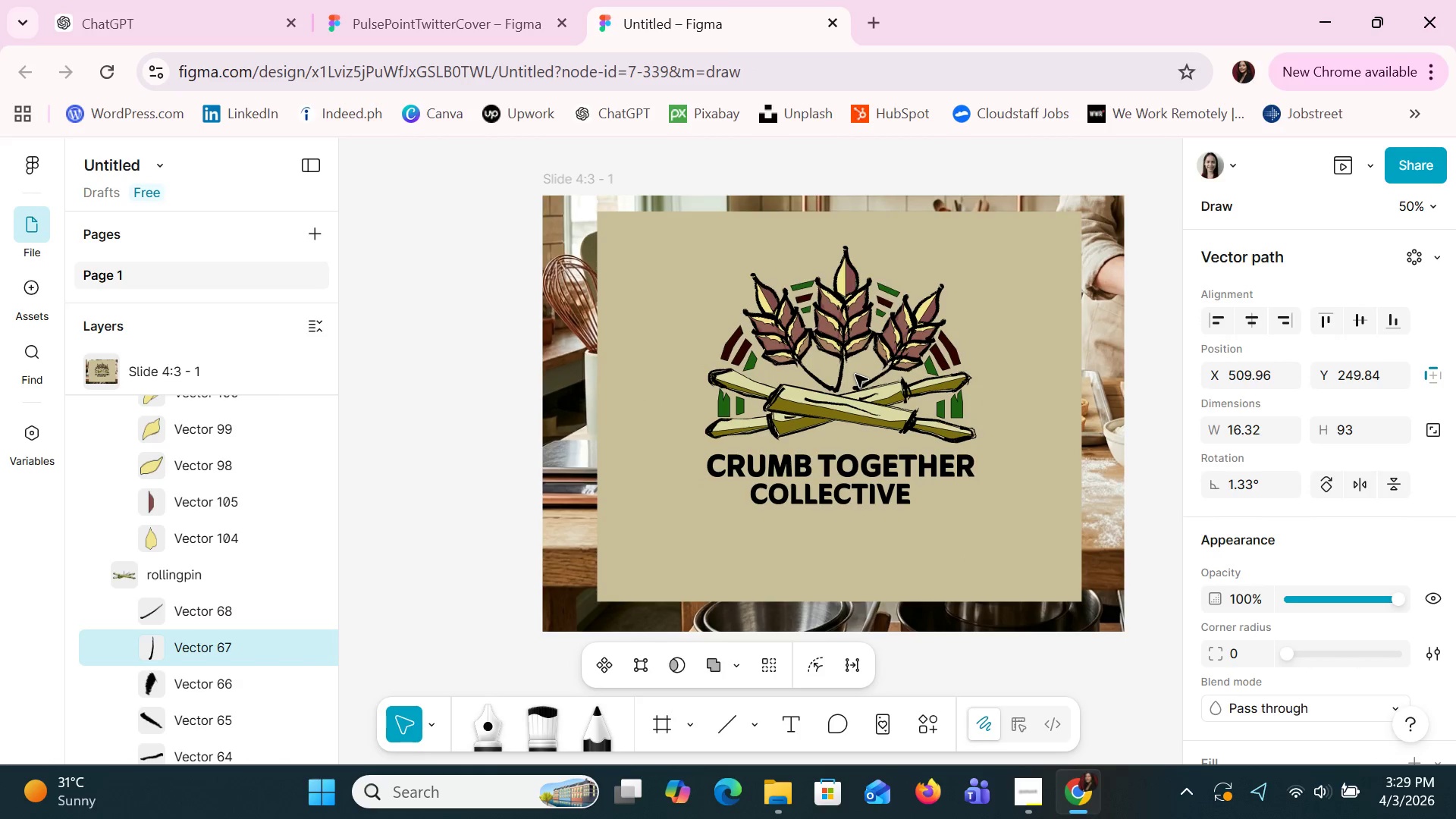 
key(ArrowRight)
 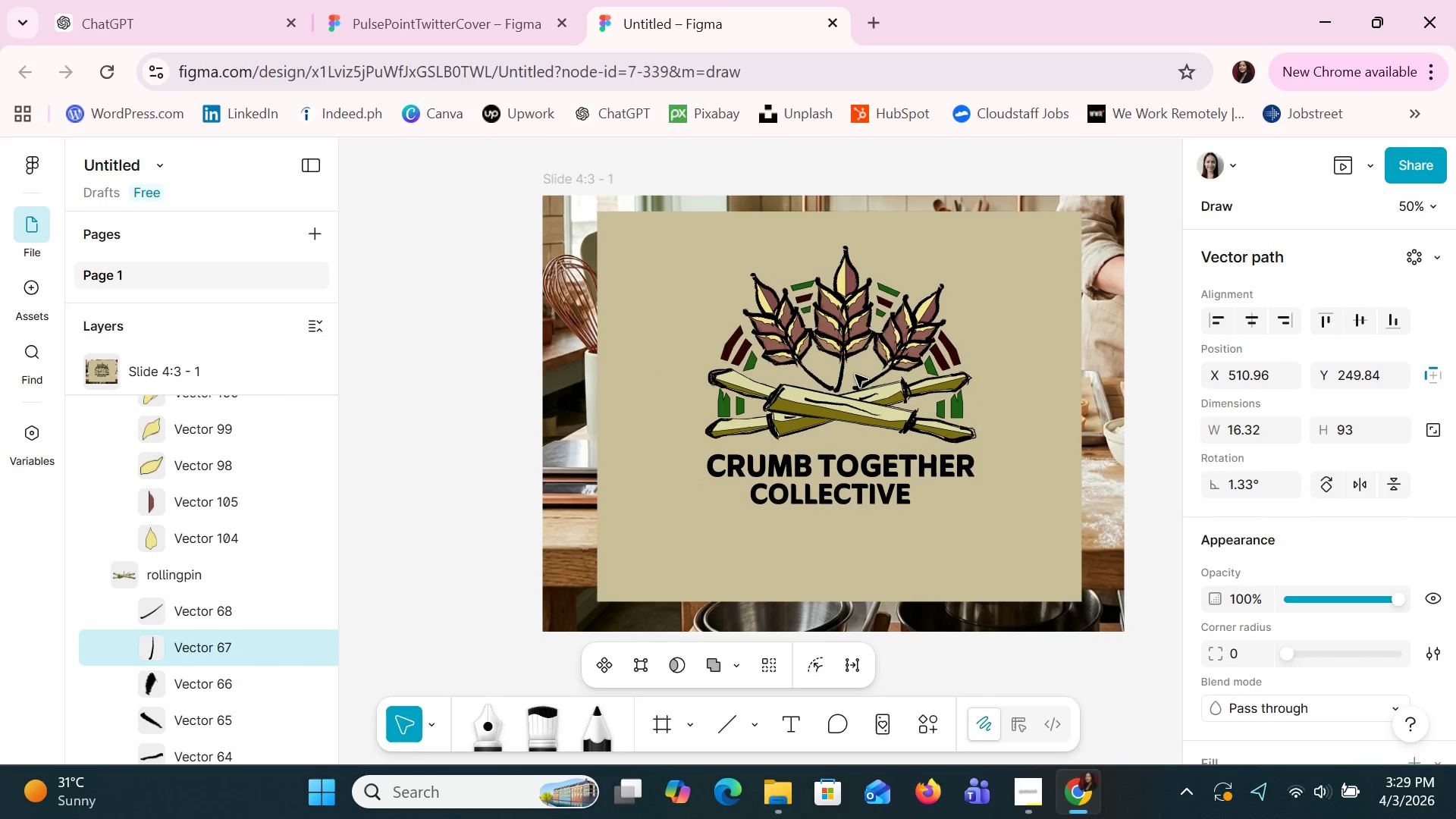 
key(ArrowRight)
 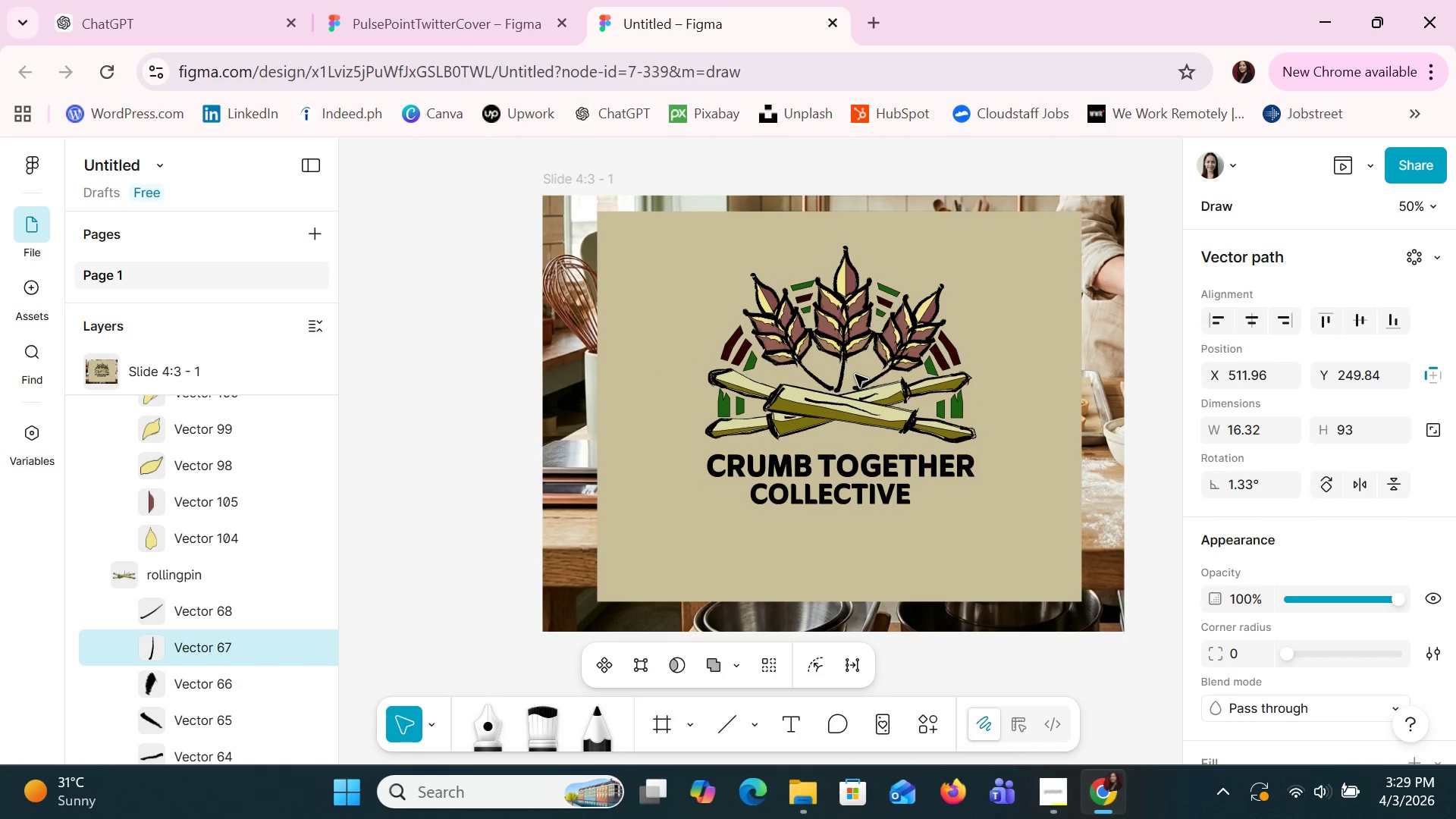 
key(ArrowDown)
 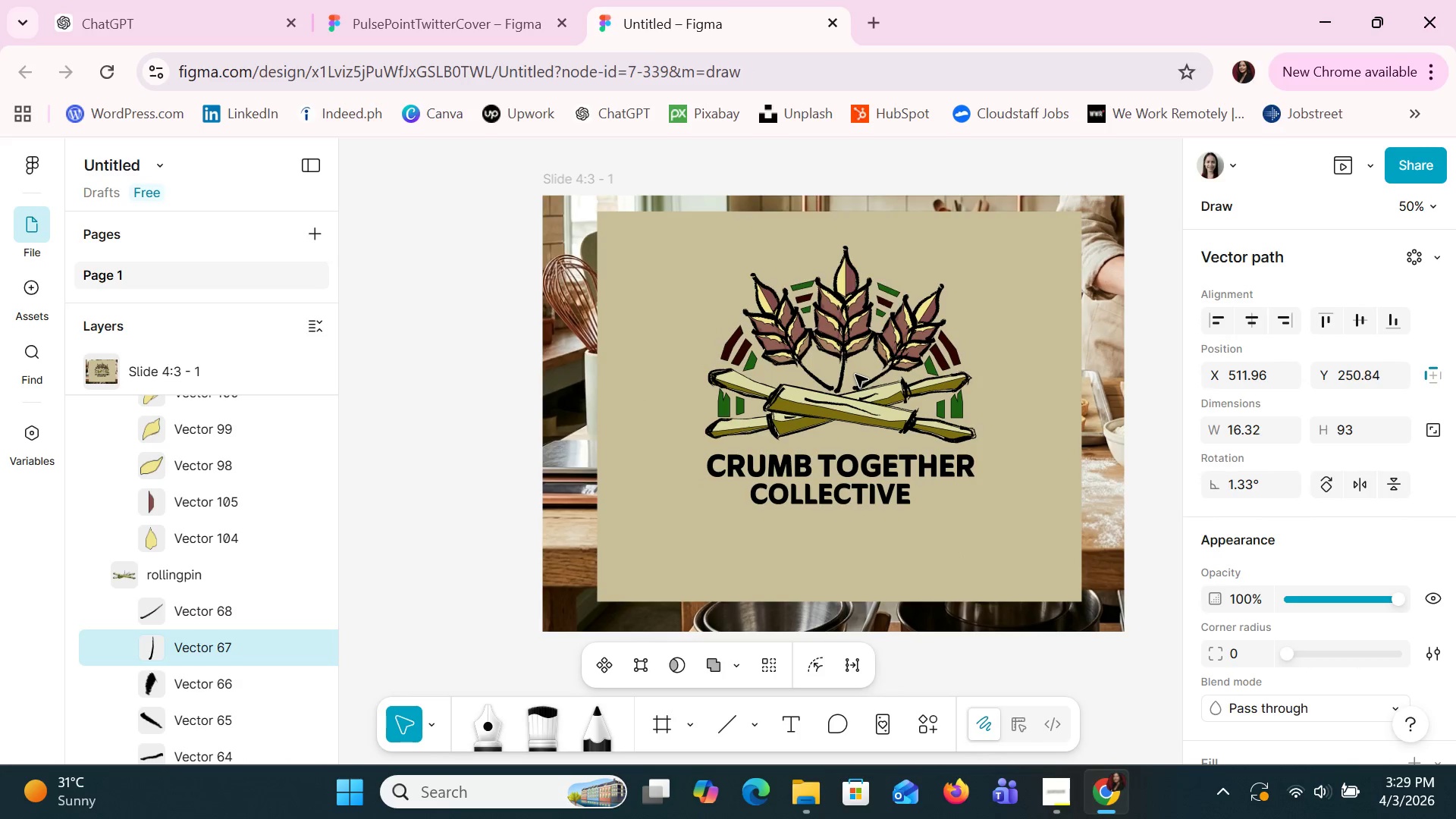 
key(ArrowDown)
 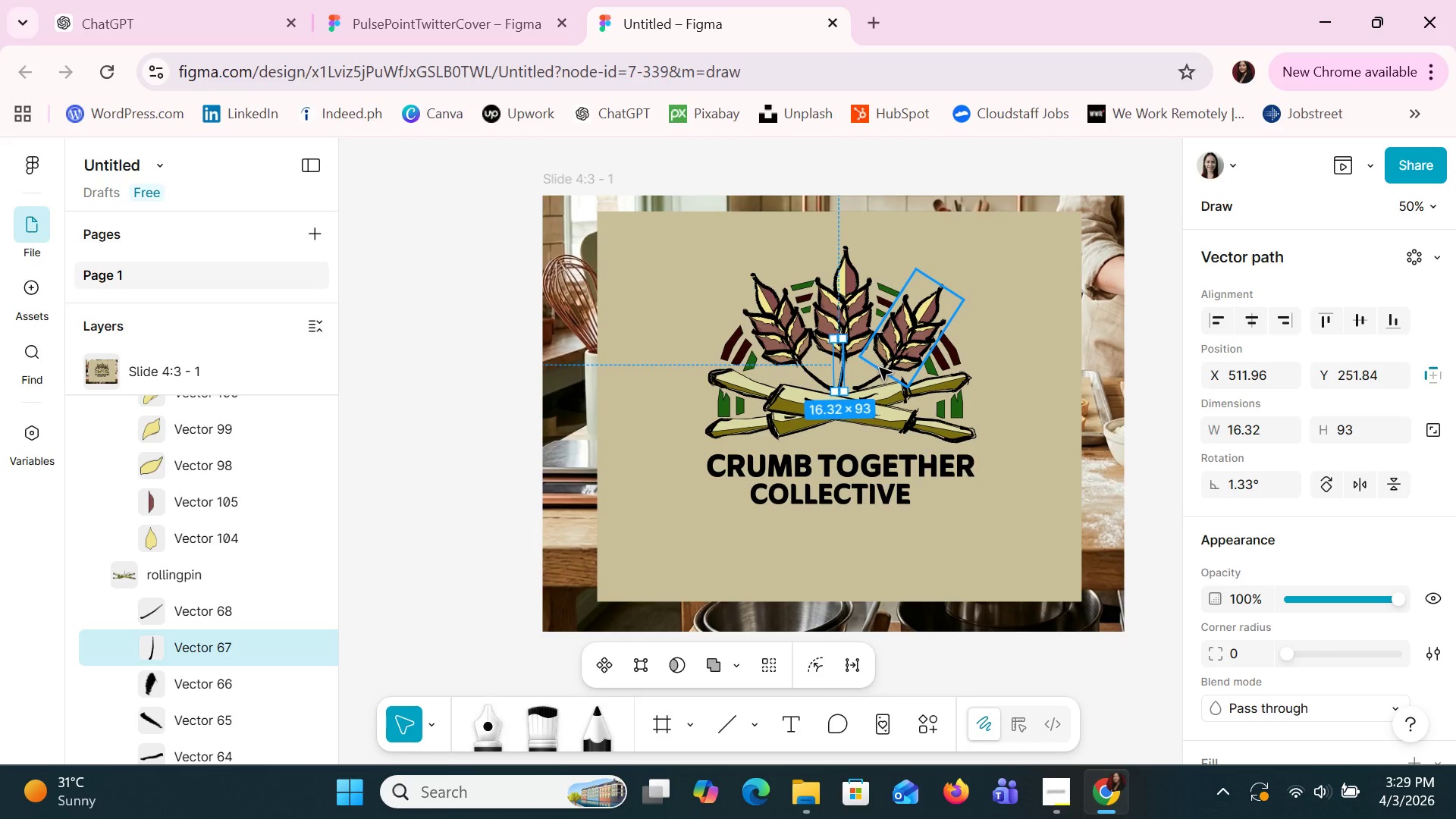 
left_click([885, 374])
 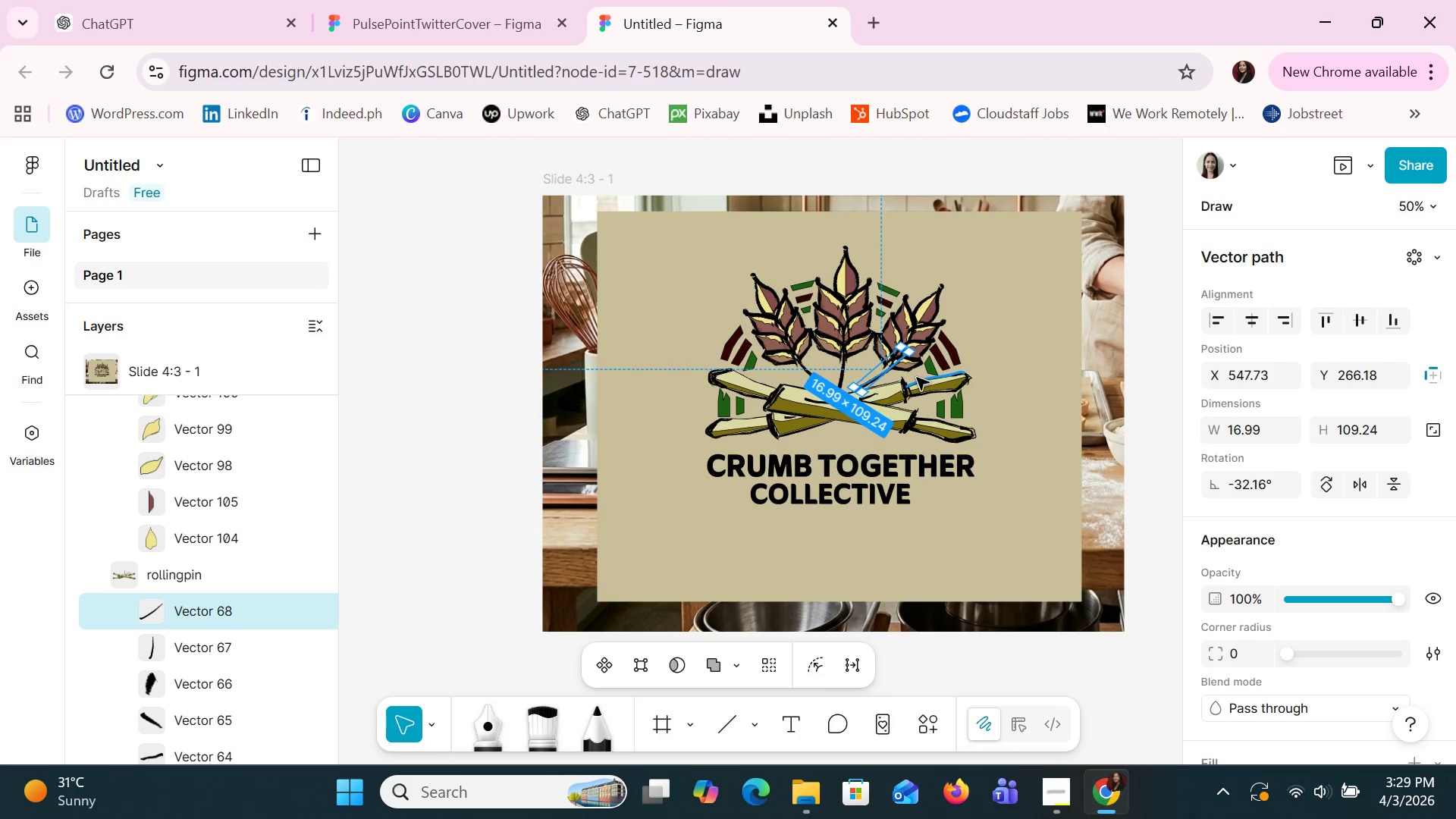 
key(ArrowLeft)
 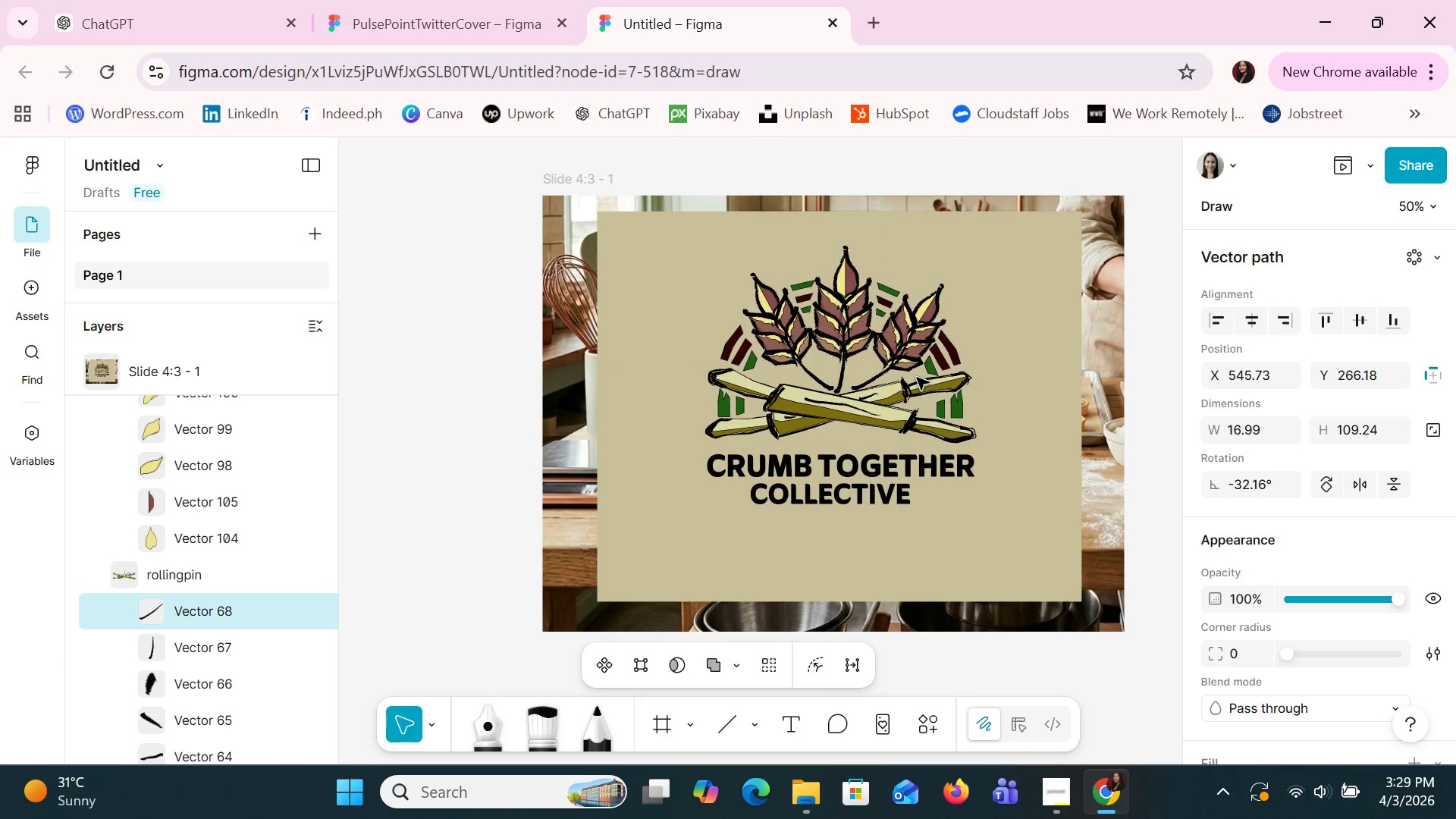 
key(ArrowLeft)
 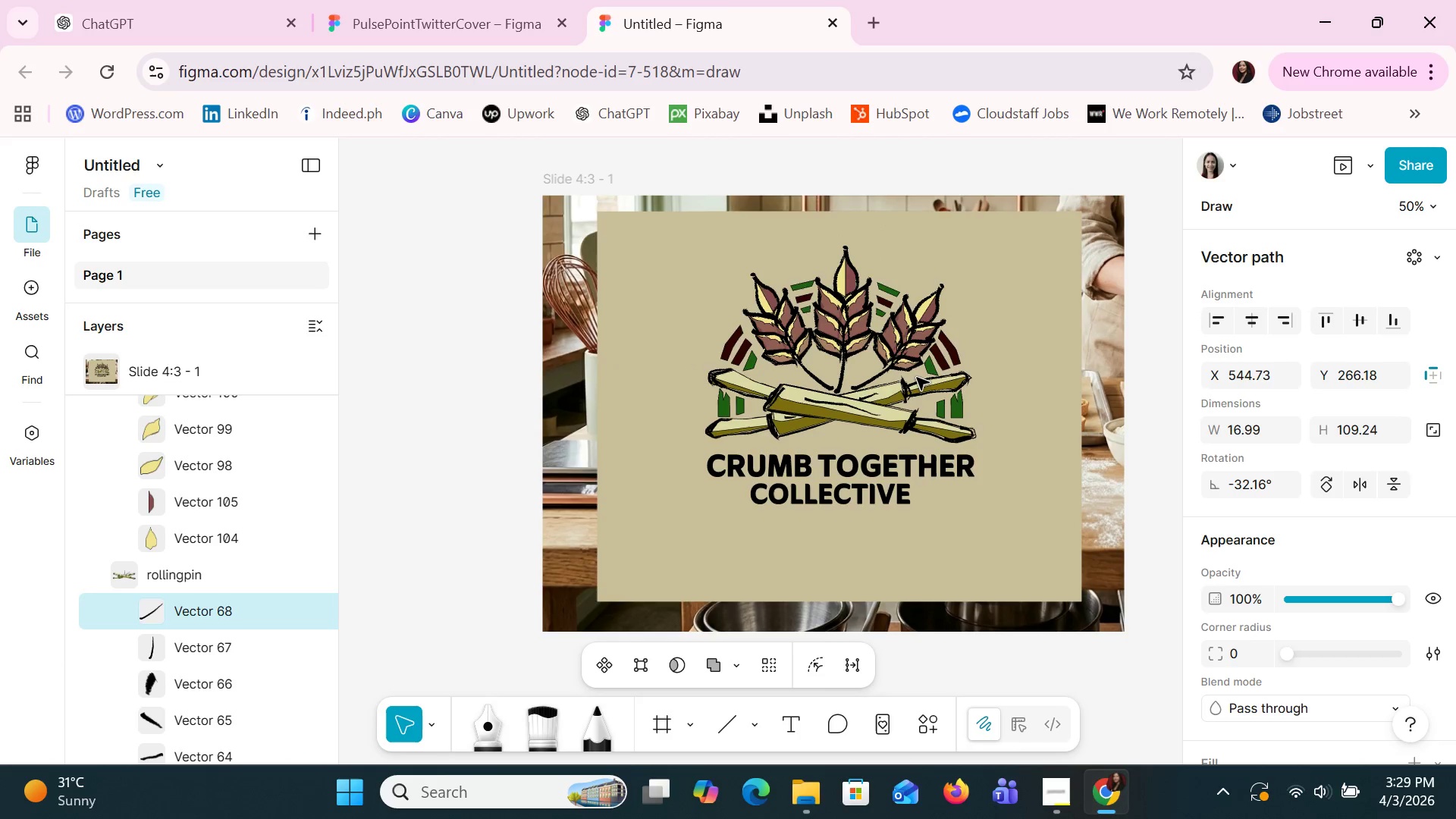 
key(ArrowLeft)
 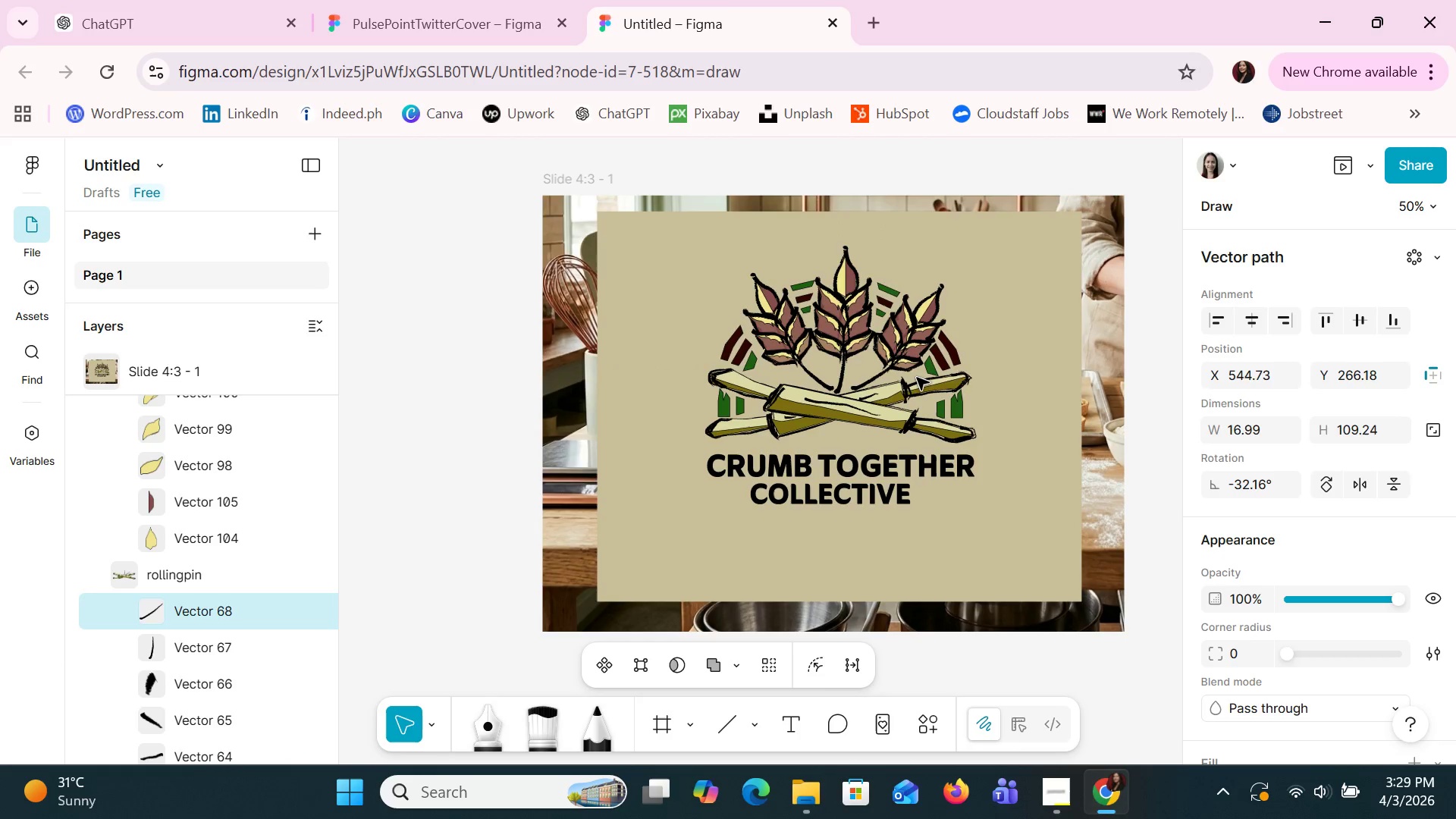 
key(ArrowLeft)
 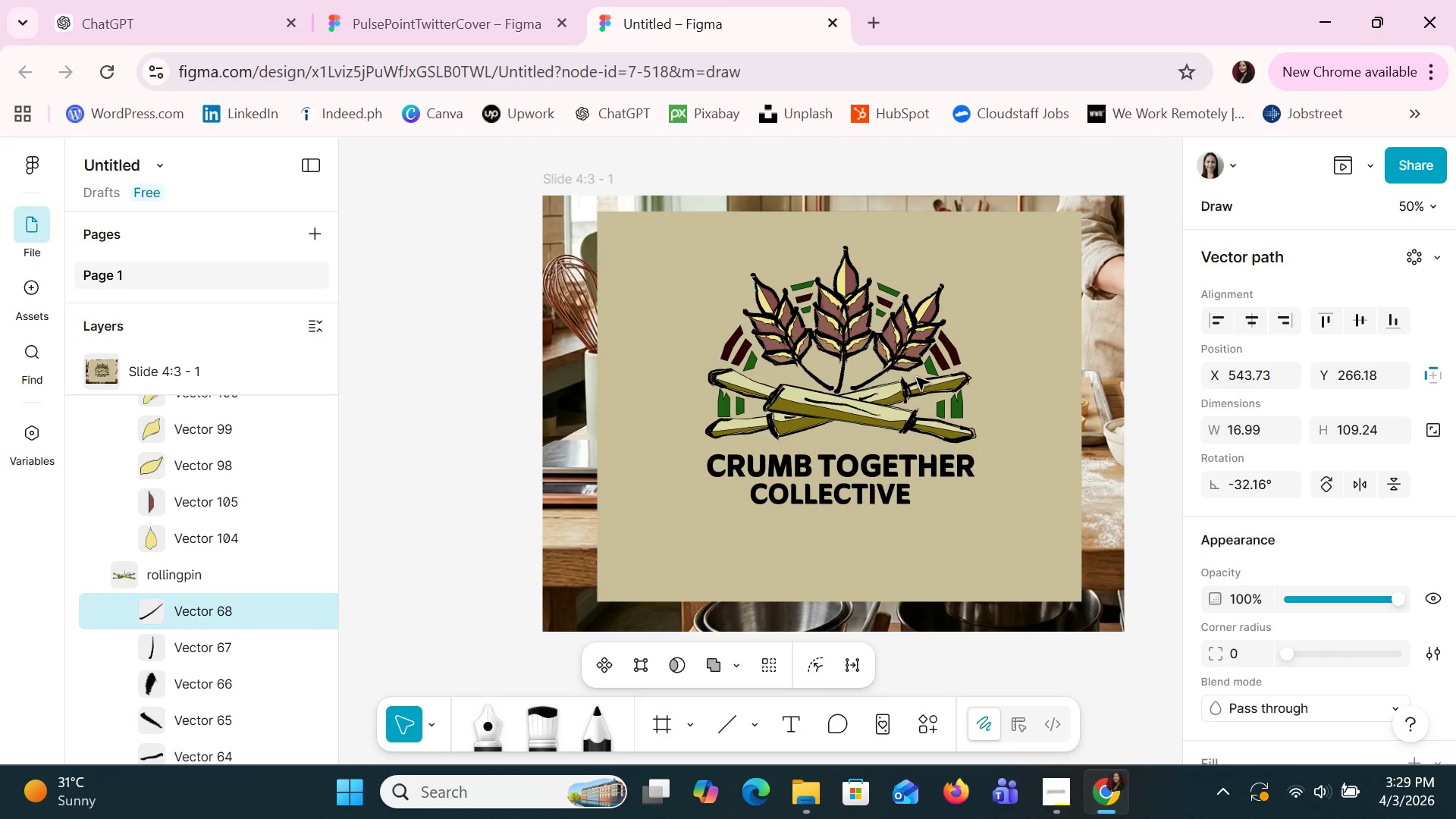 
key(ArrowLeft)
 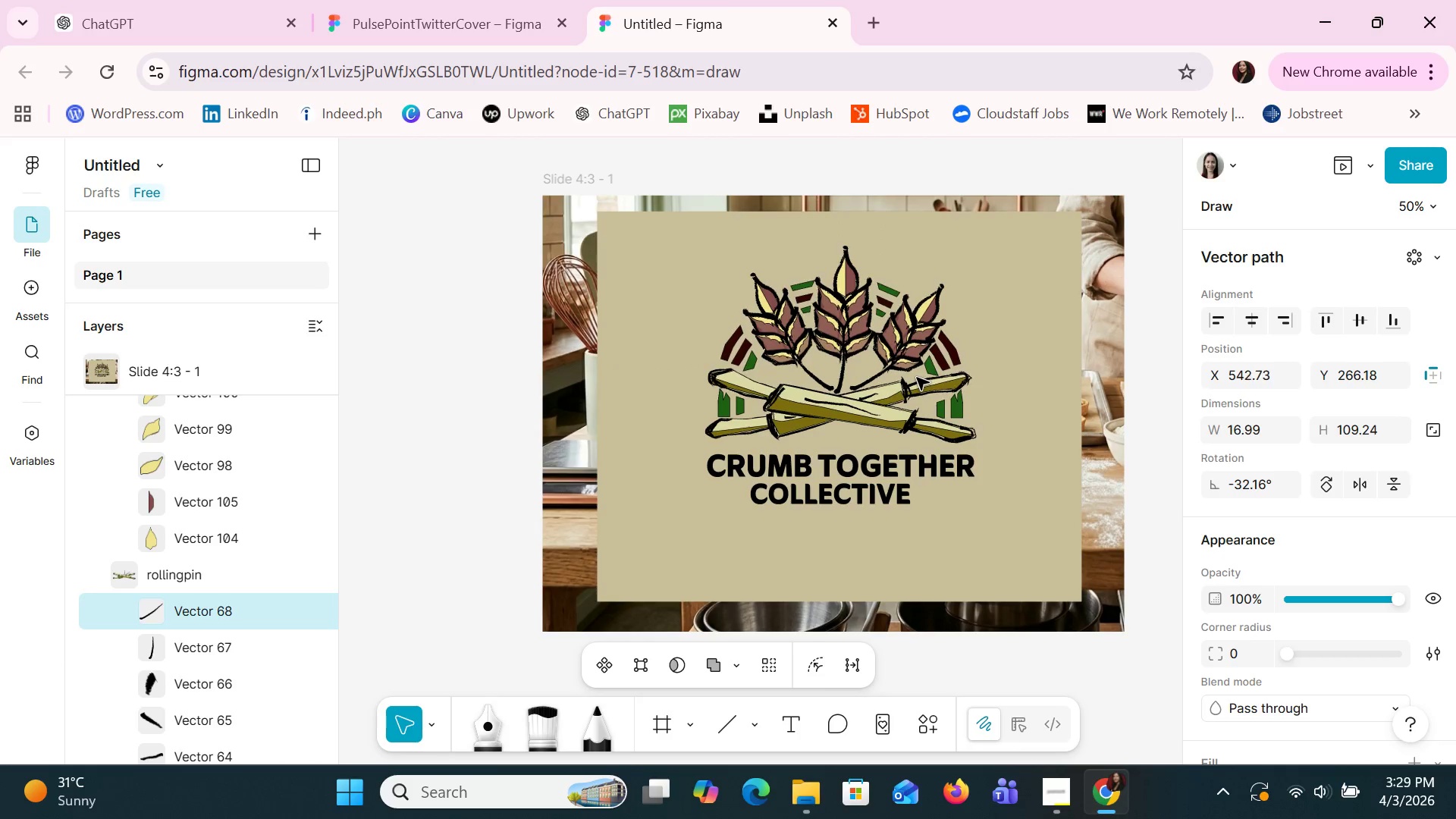 
key(ArrowLeft)
 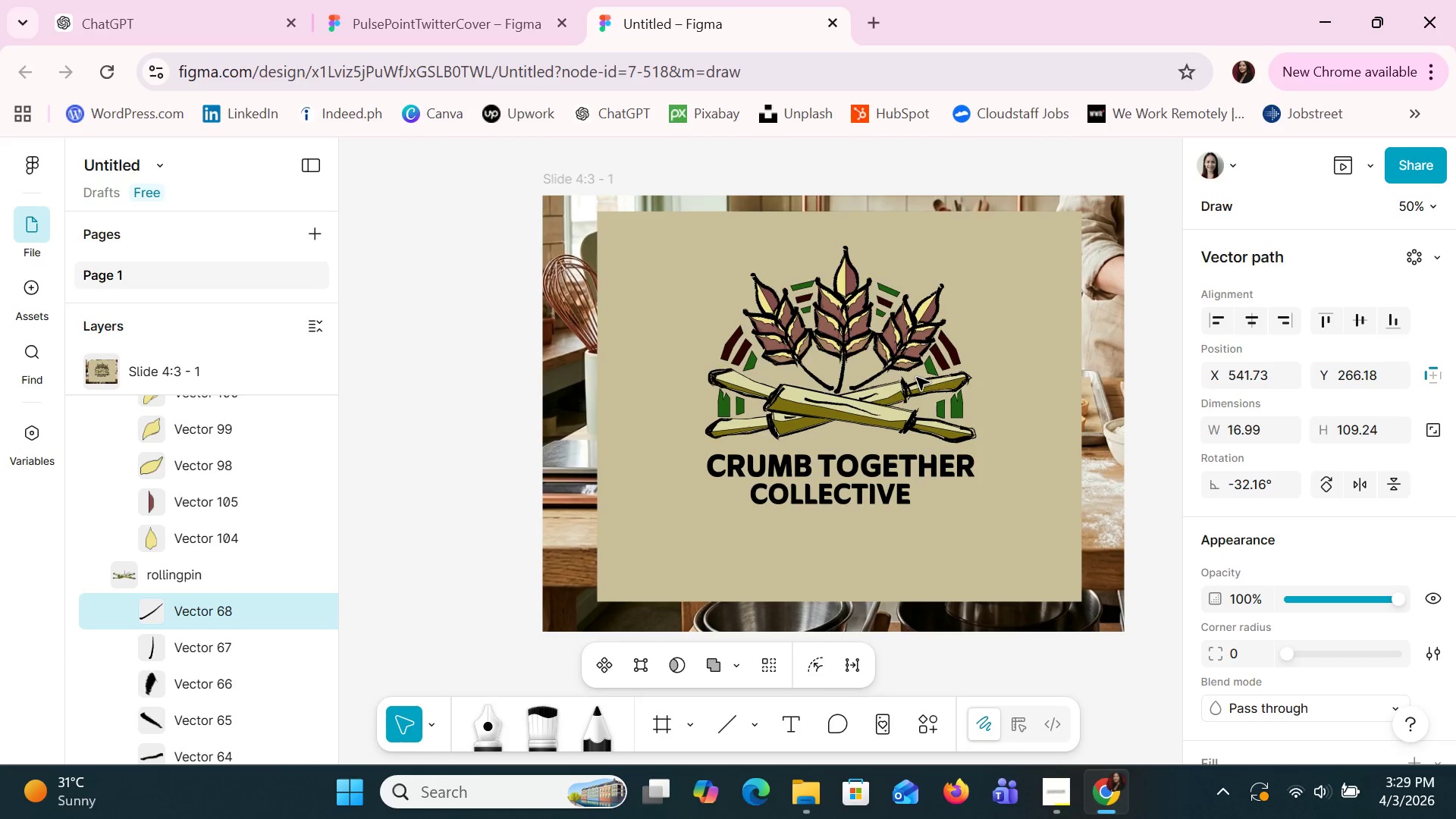 
key(ArrowLeft)
 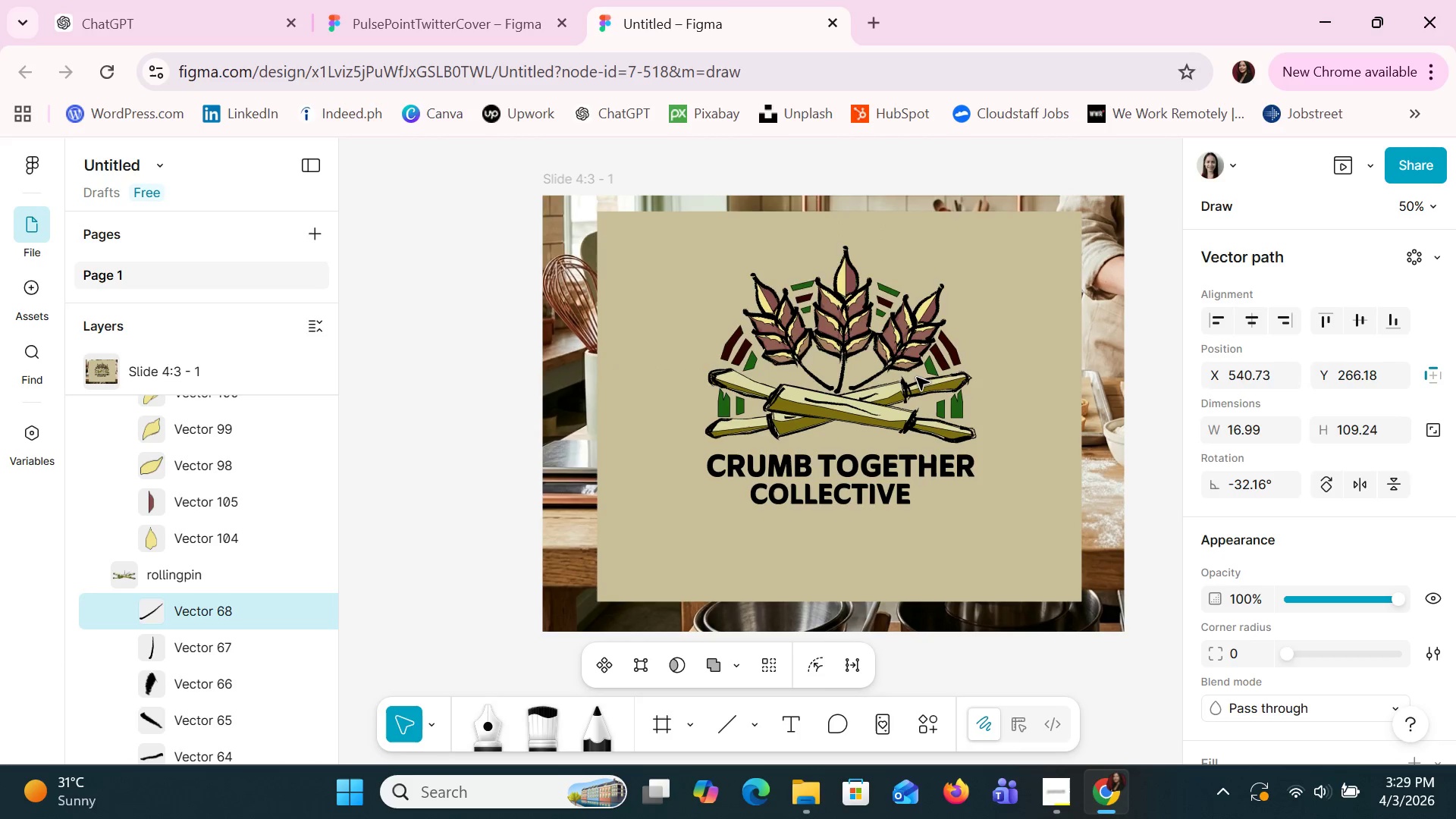 
key(ArrowLeft)
 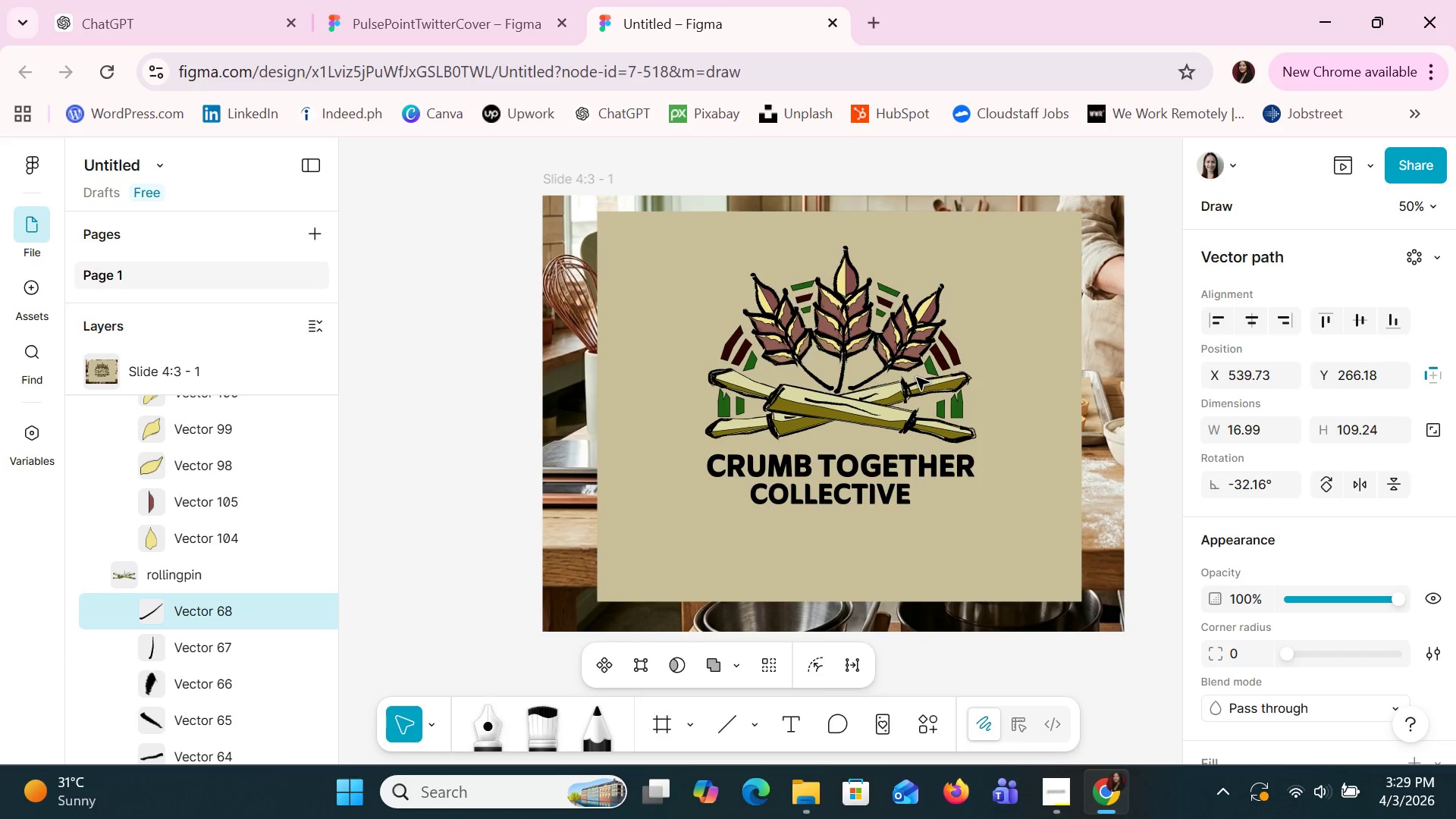 
key(ArrowLeft)
 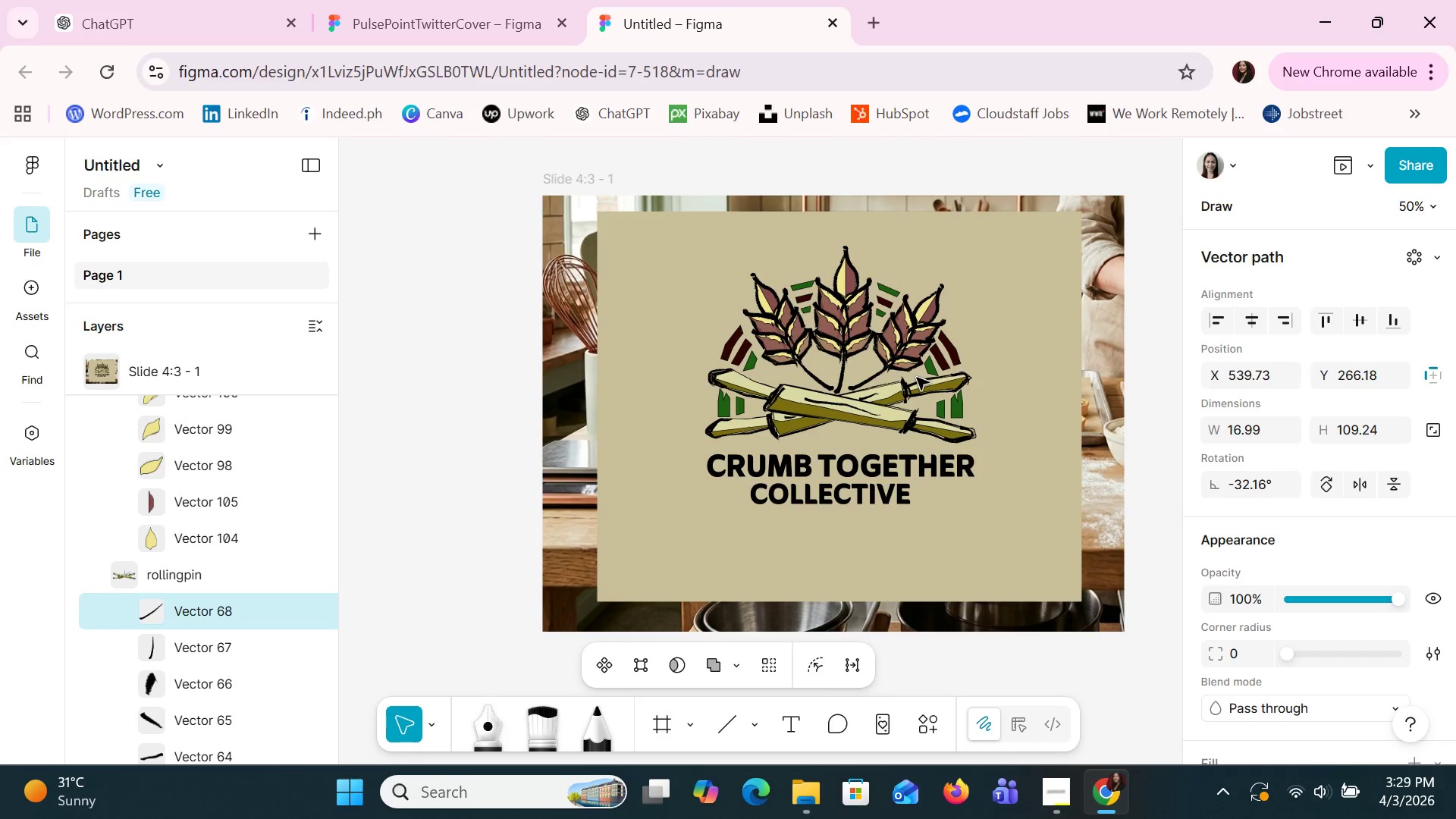 
key(ArrowLeft)
 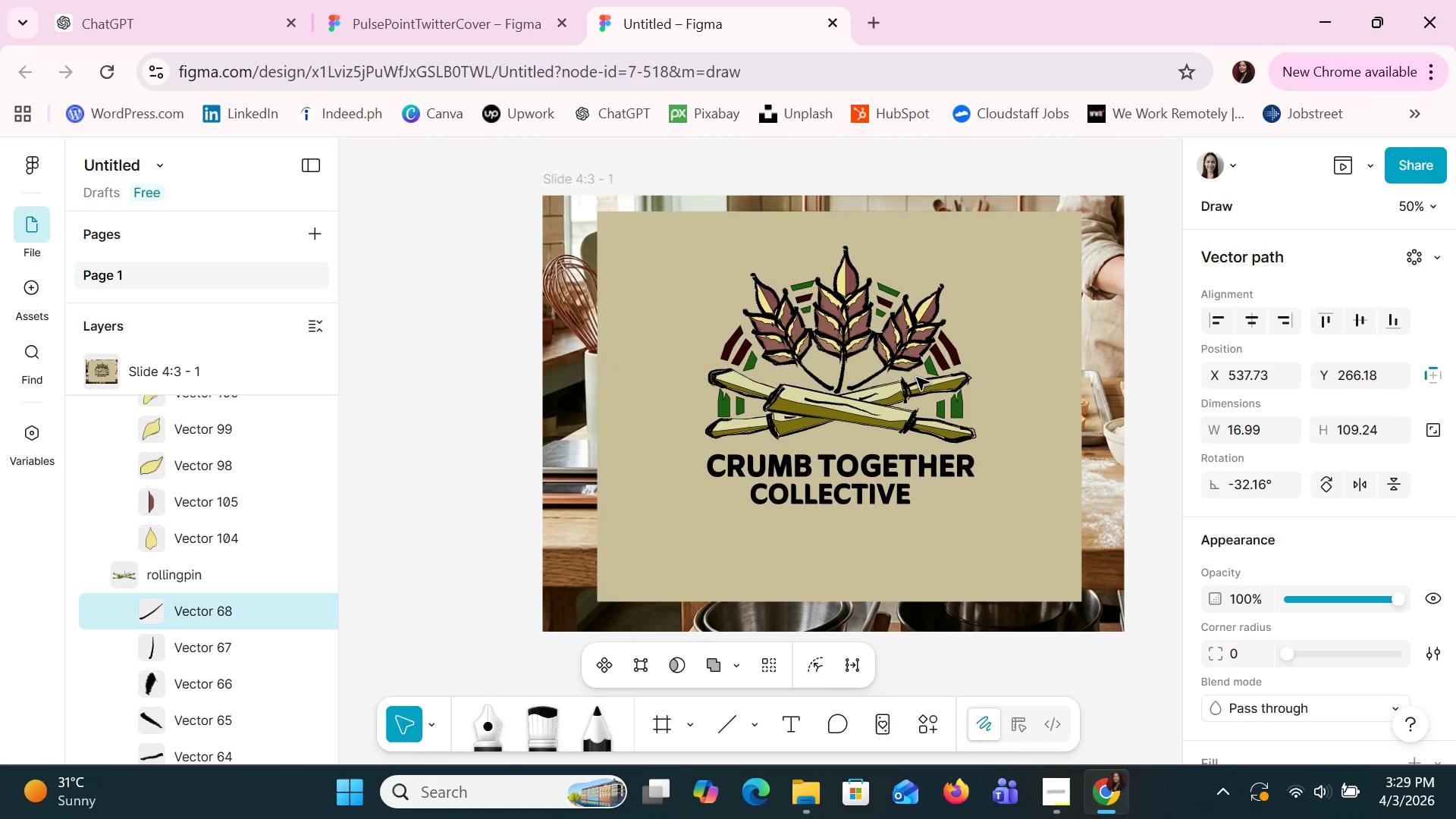 
key(ArrowDown)
 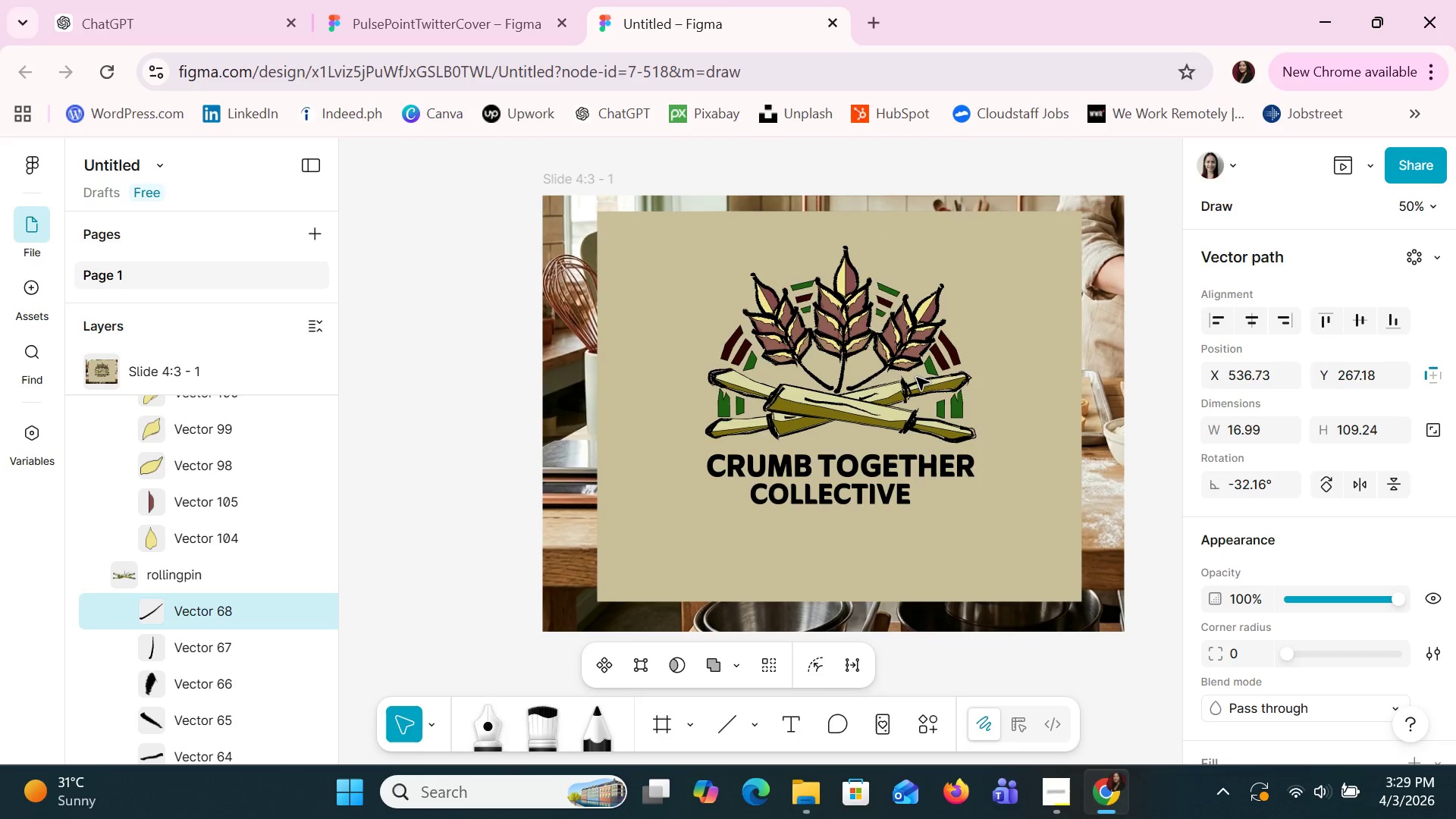 
key(ArrowLeft)
 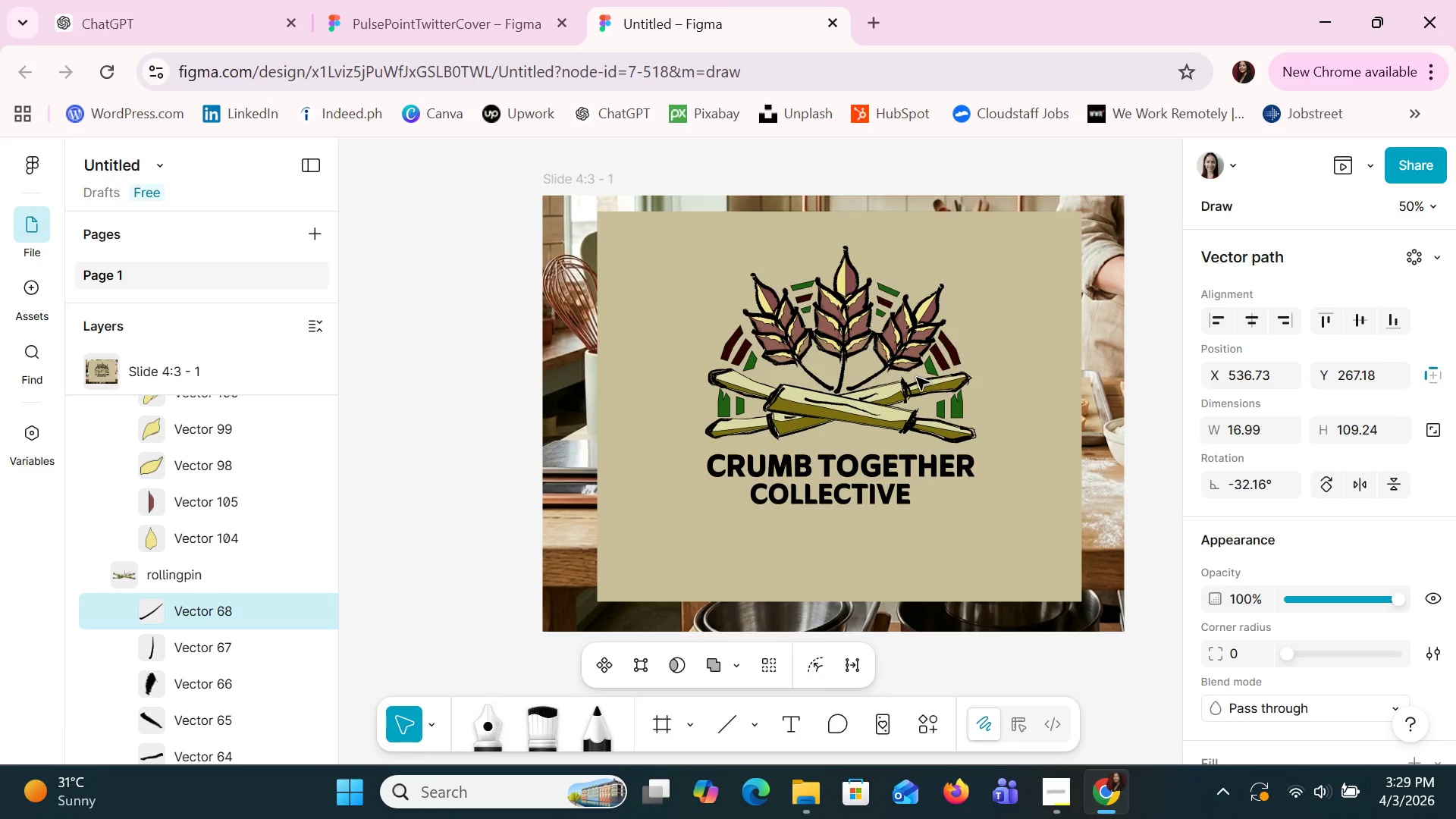 
key(ArrowLeft)
 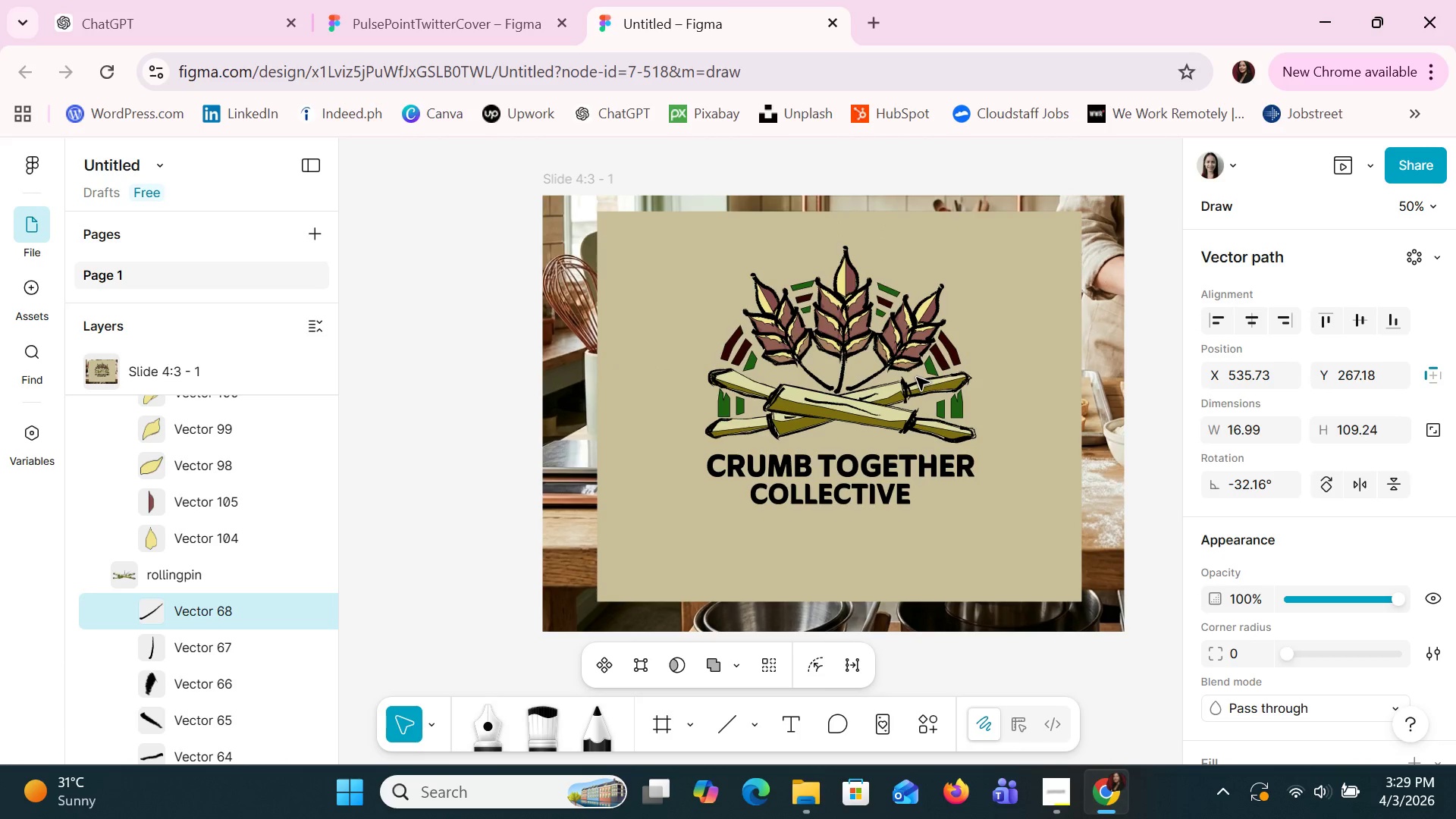 
key(ArrowLeft)
 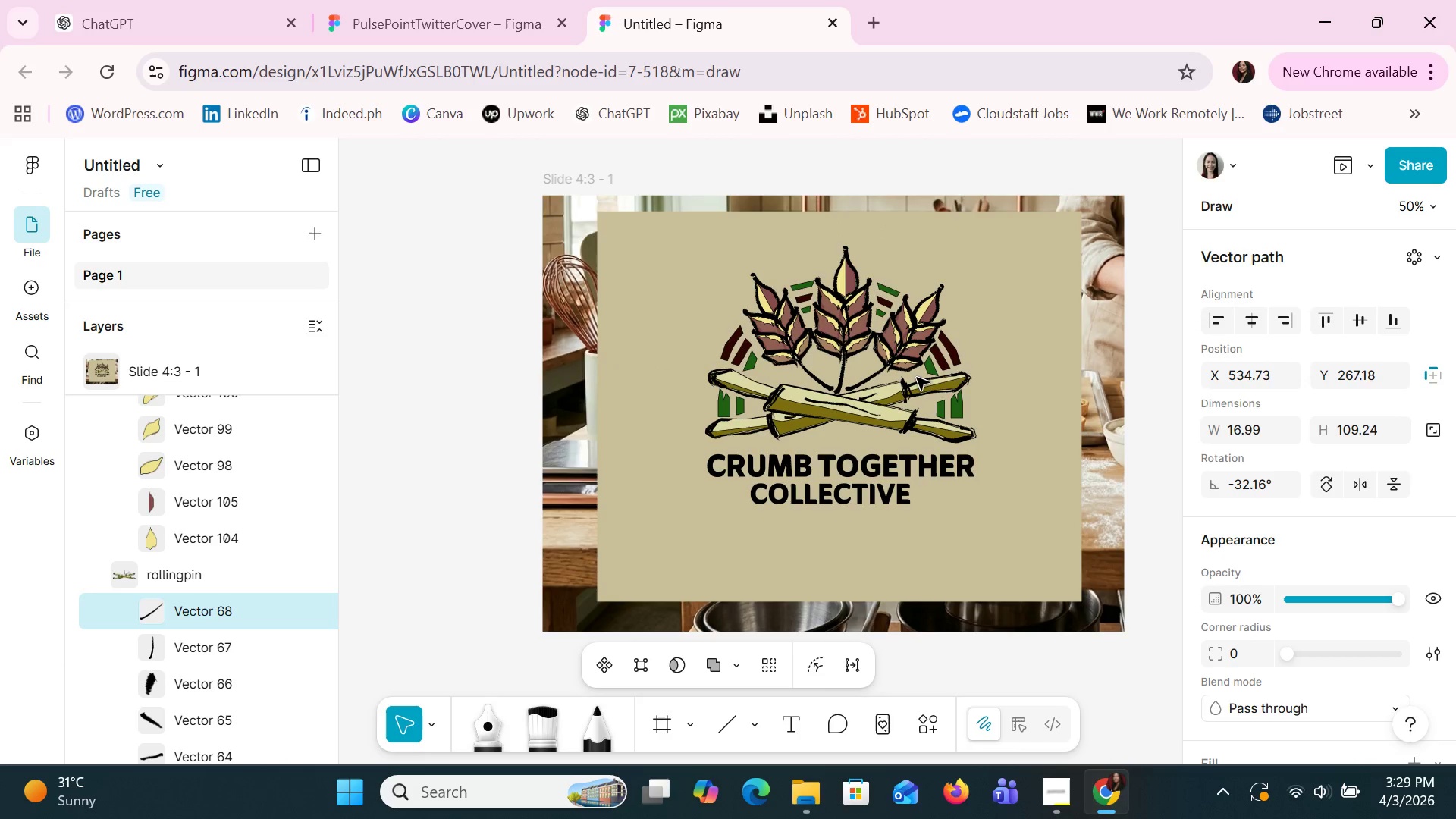 
key(ArrowDown)
 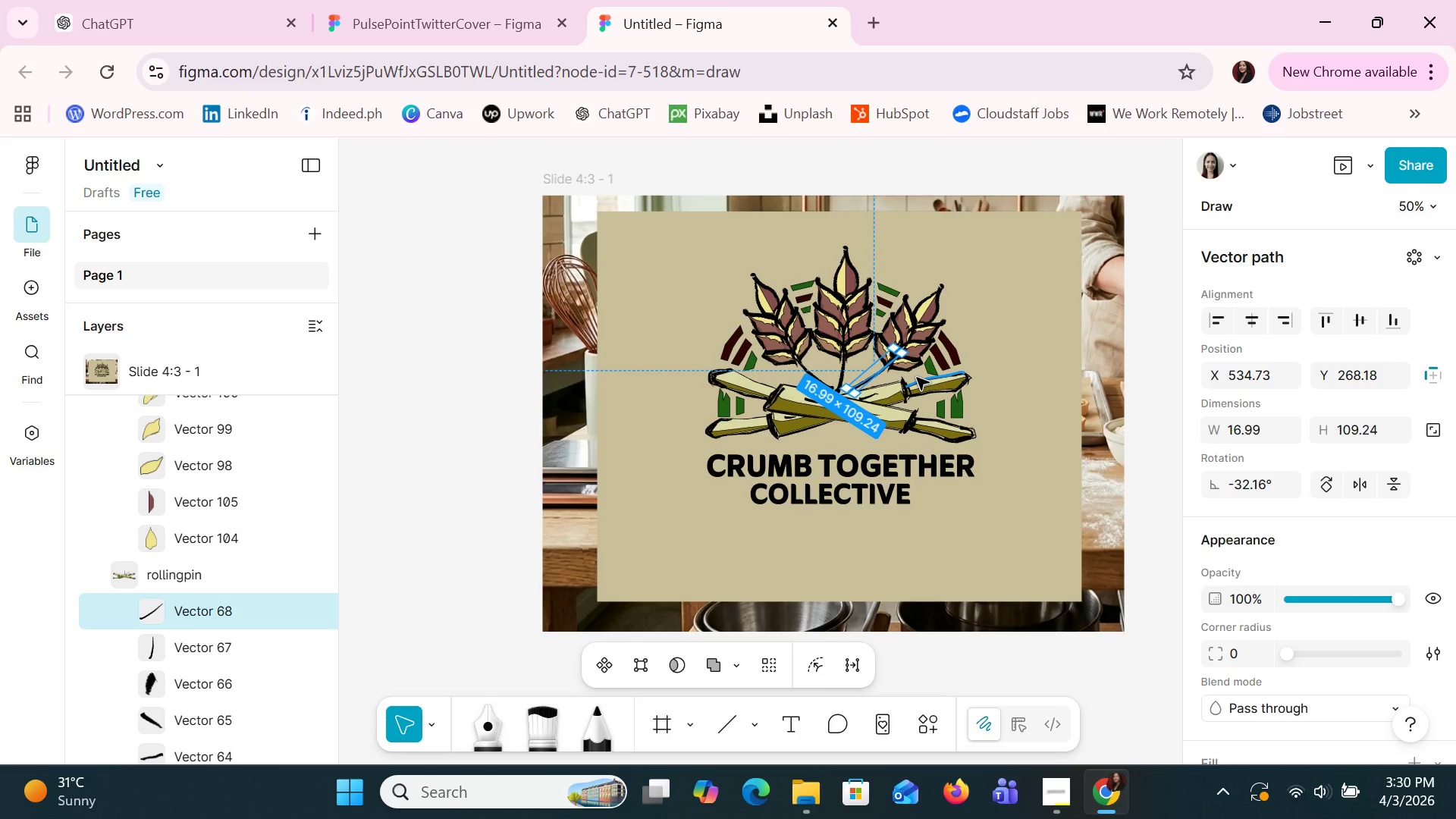 
wait(19.91)
 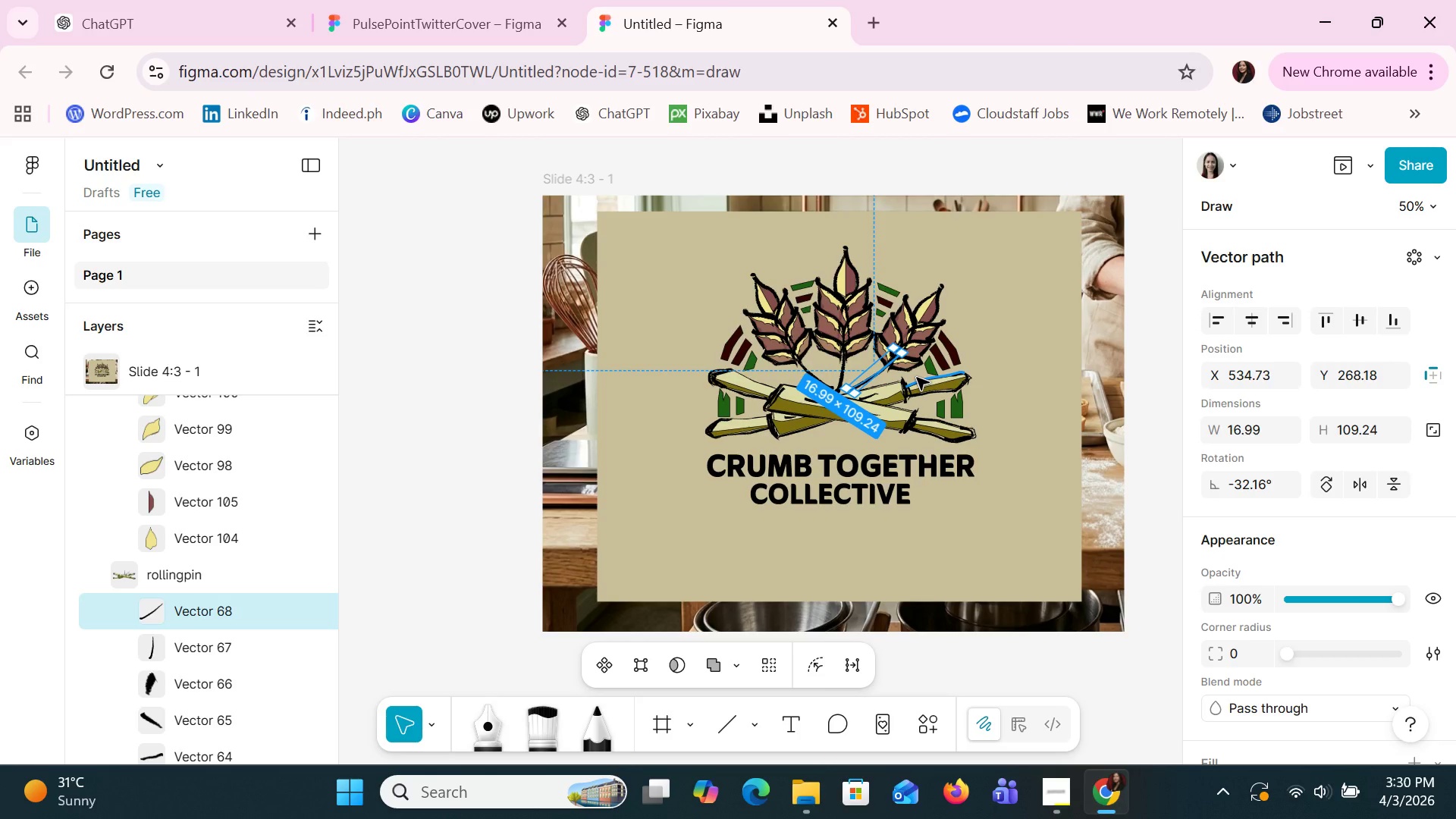 
left_click([827, 500])
 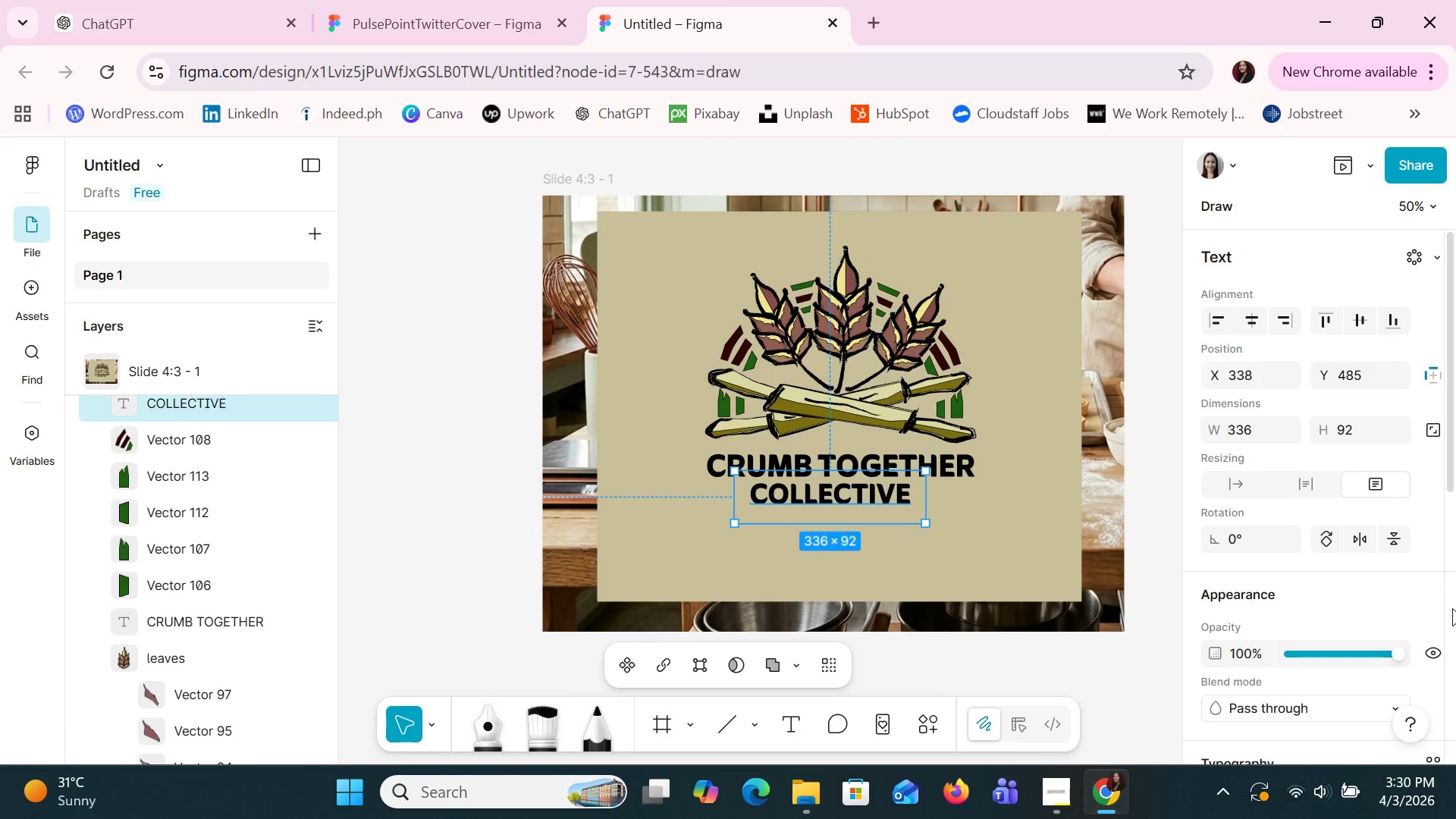 
scroll: coordinate [1310, 582], scroll_direction: down, amount: 3.0
 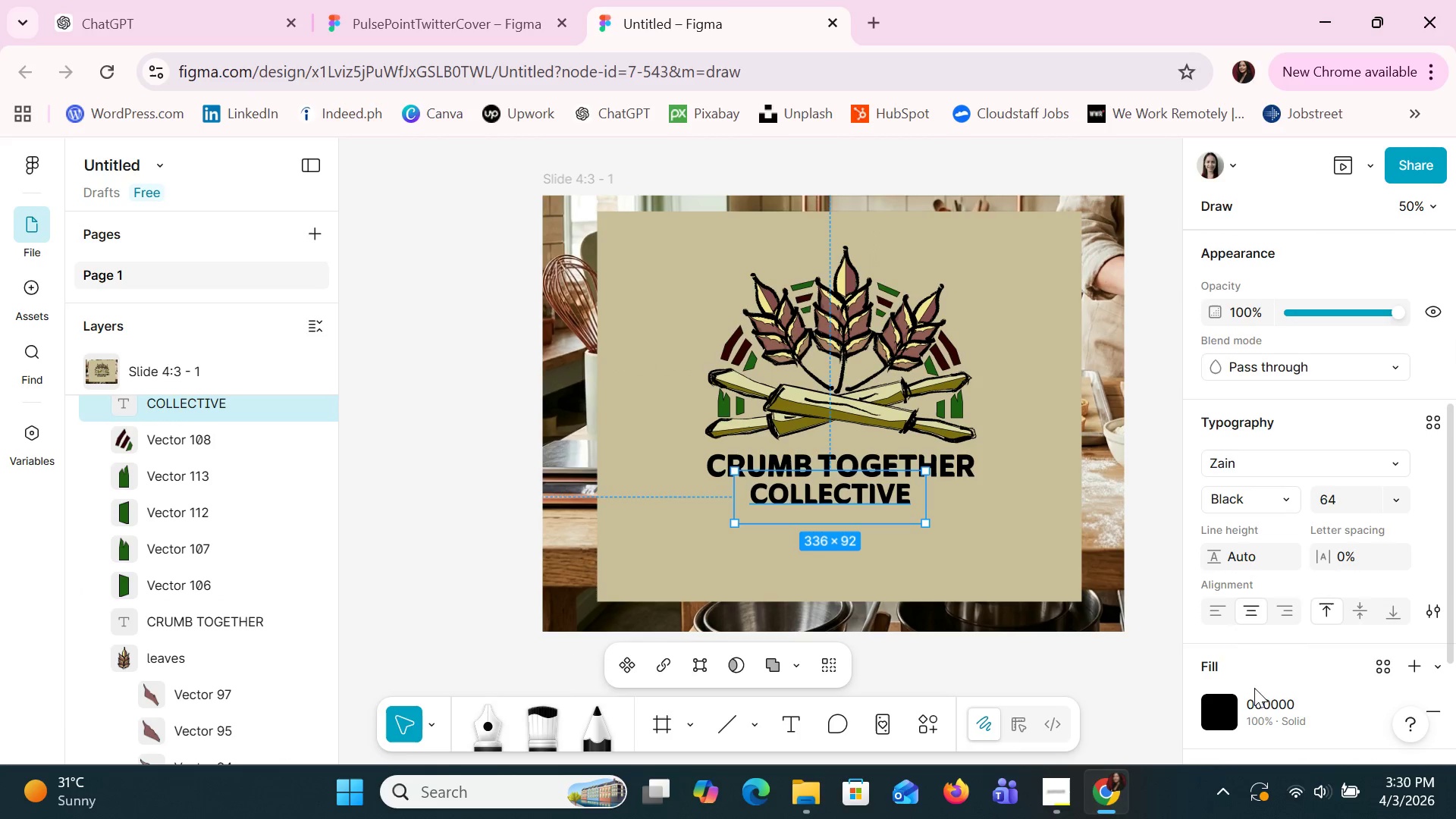 
left_click([1235, 711])
 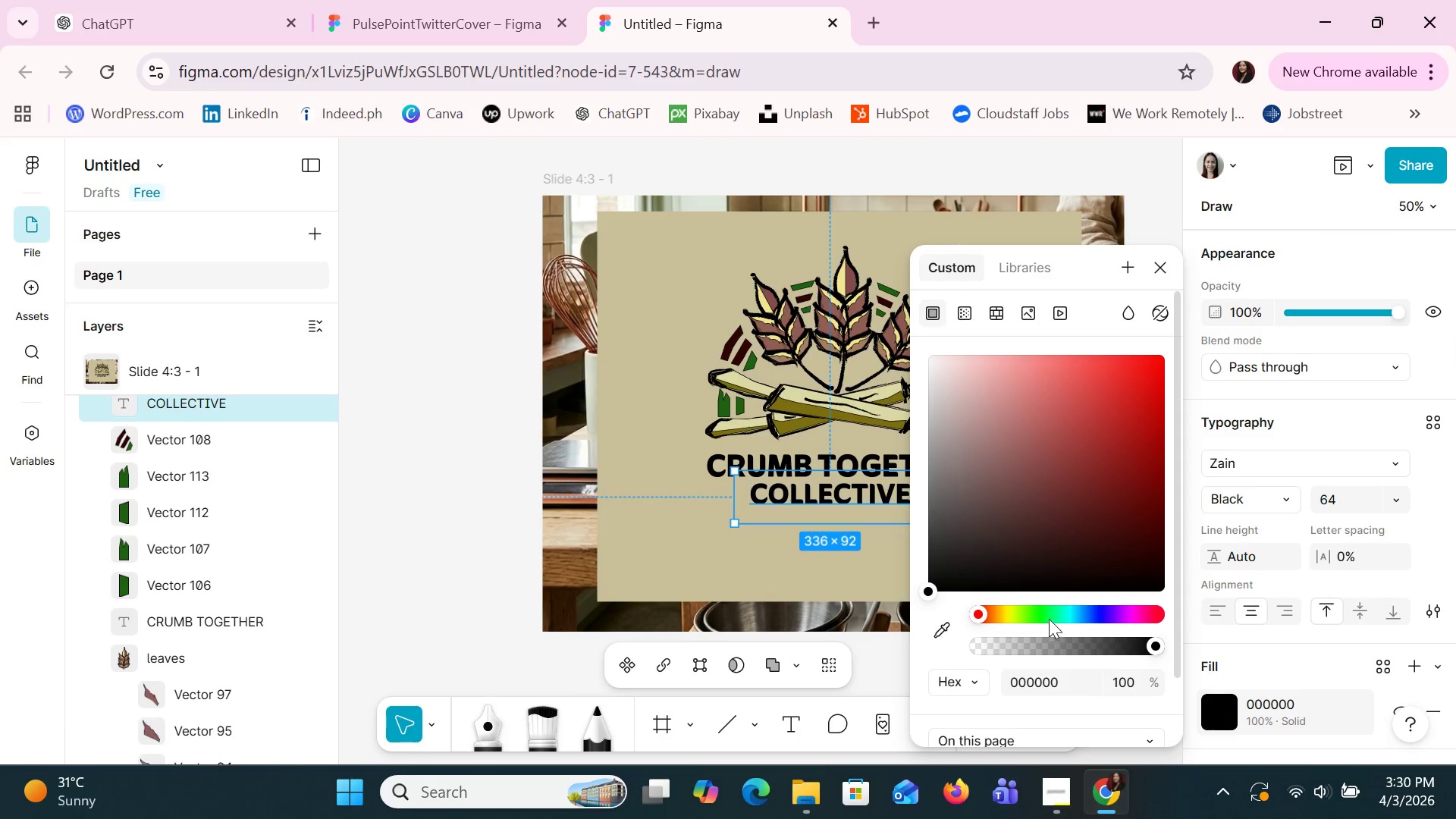 
left_click([1048, 611])
 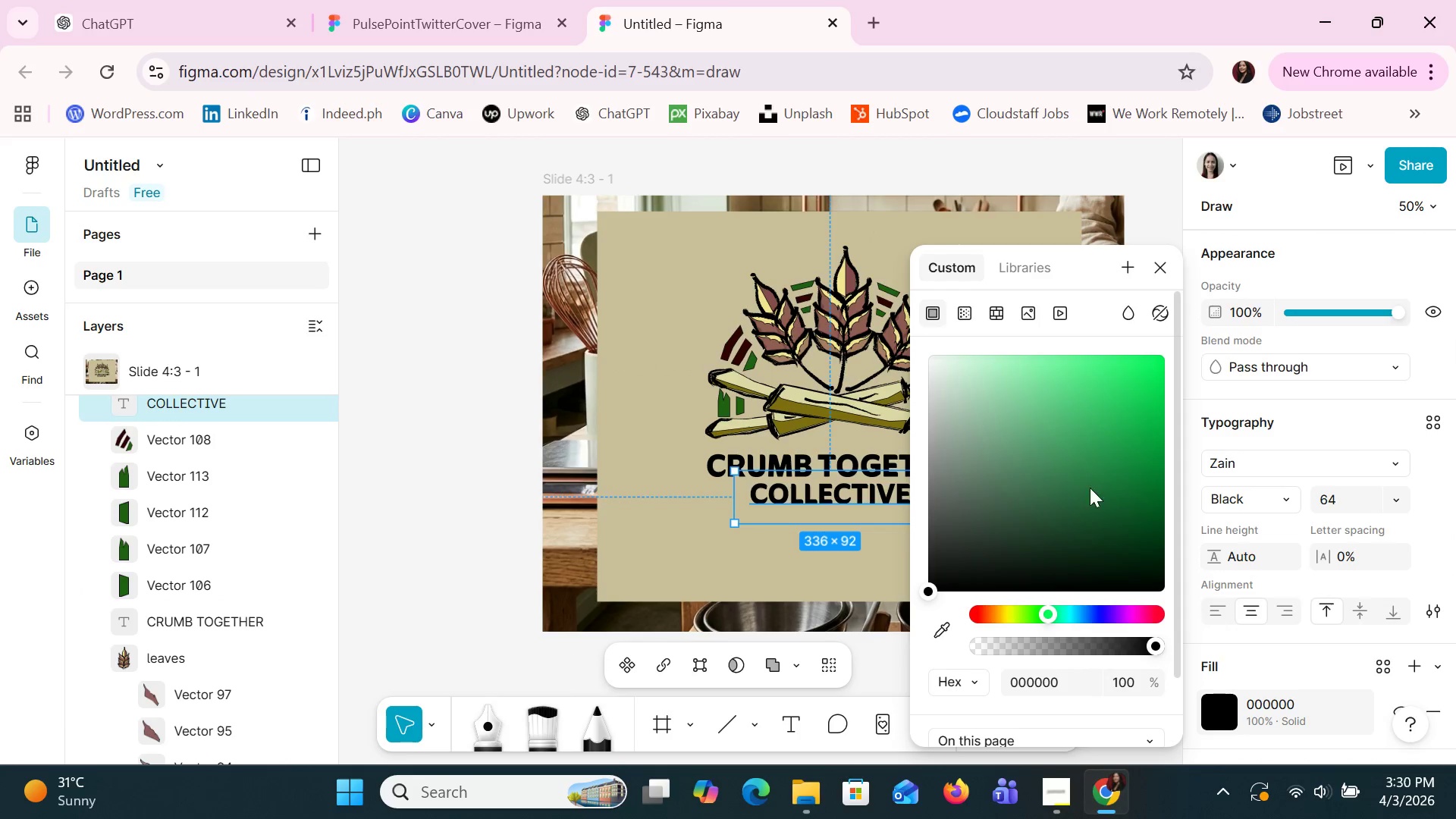 
left_click([1091, 483])
 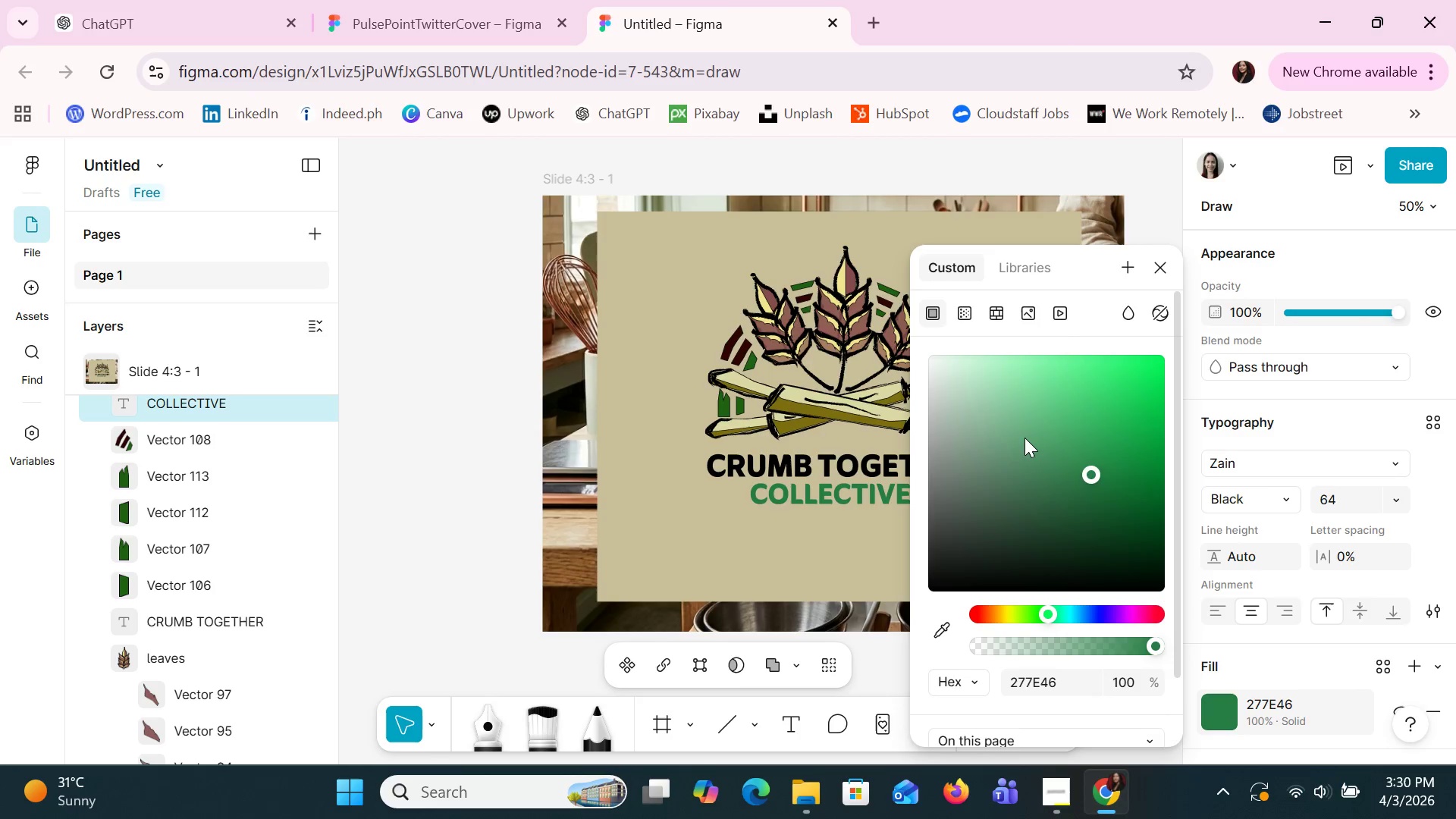 
left_click([1023, 435])
 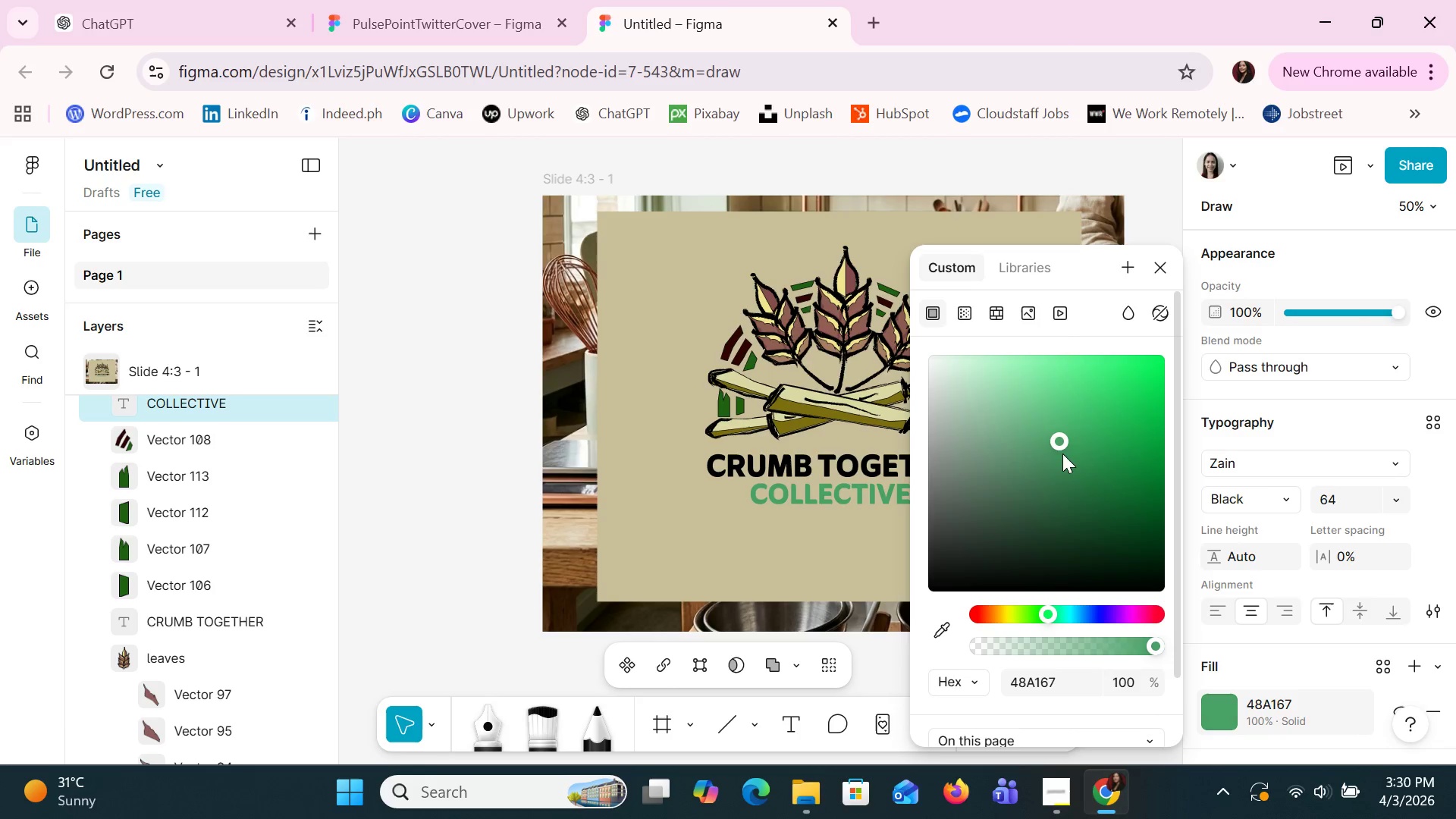 
double_click([1094, 494])
 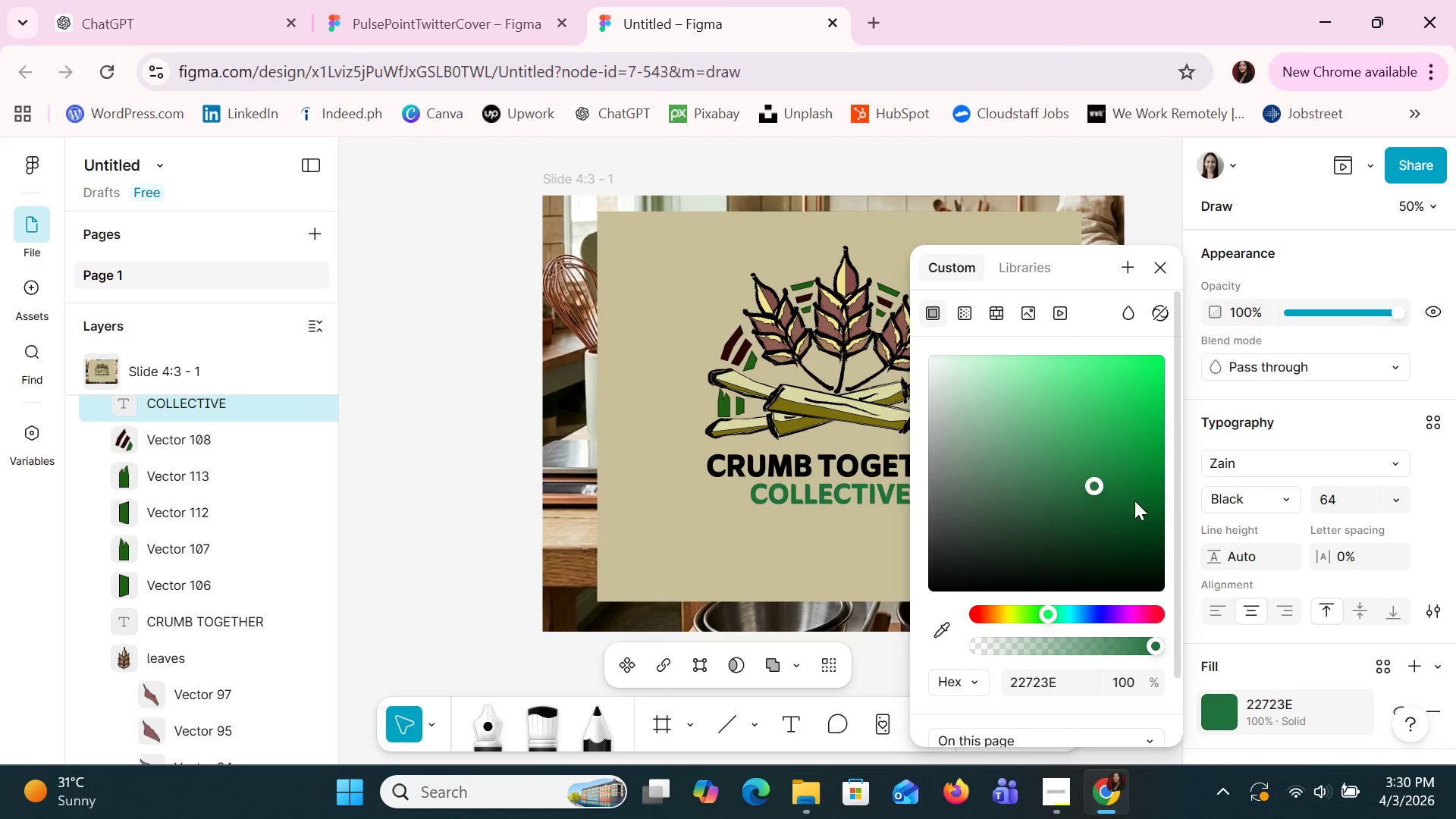 
triple_click([1134, 500])
 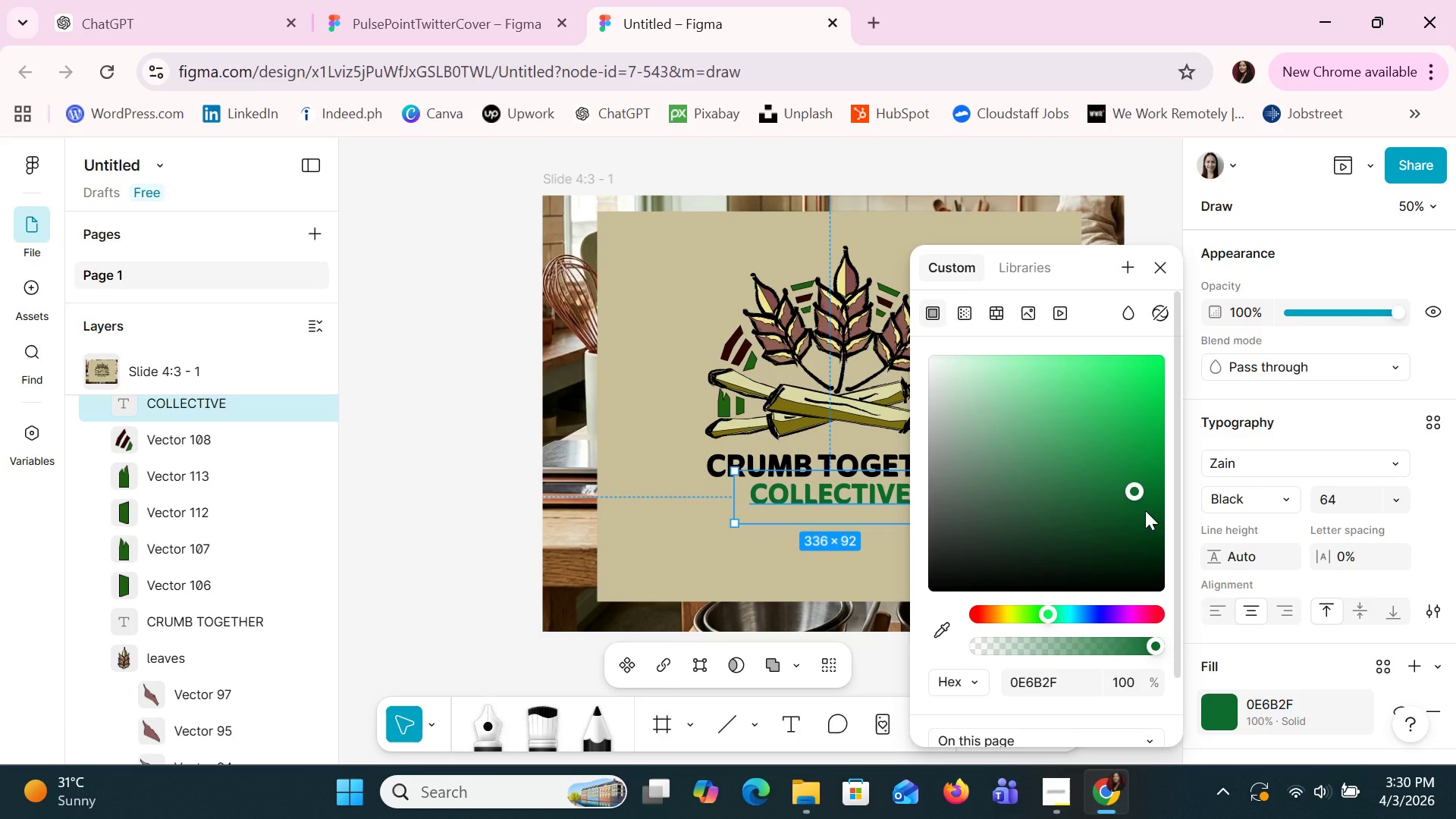 
left_click([1145, 510])
 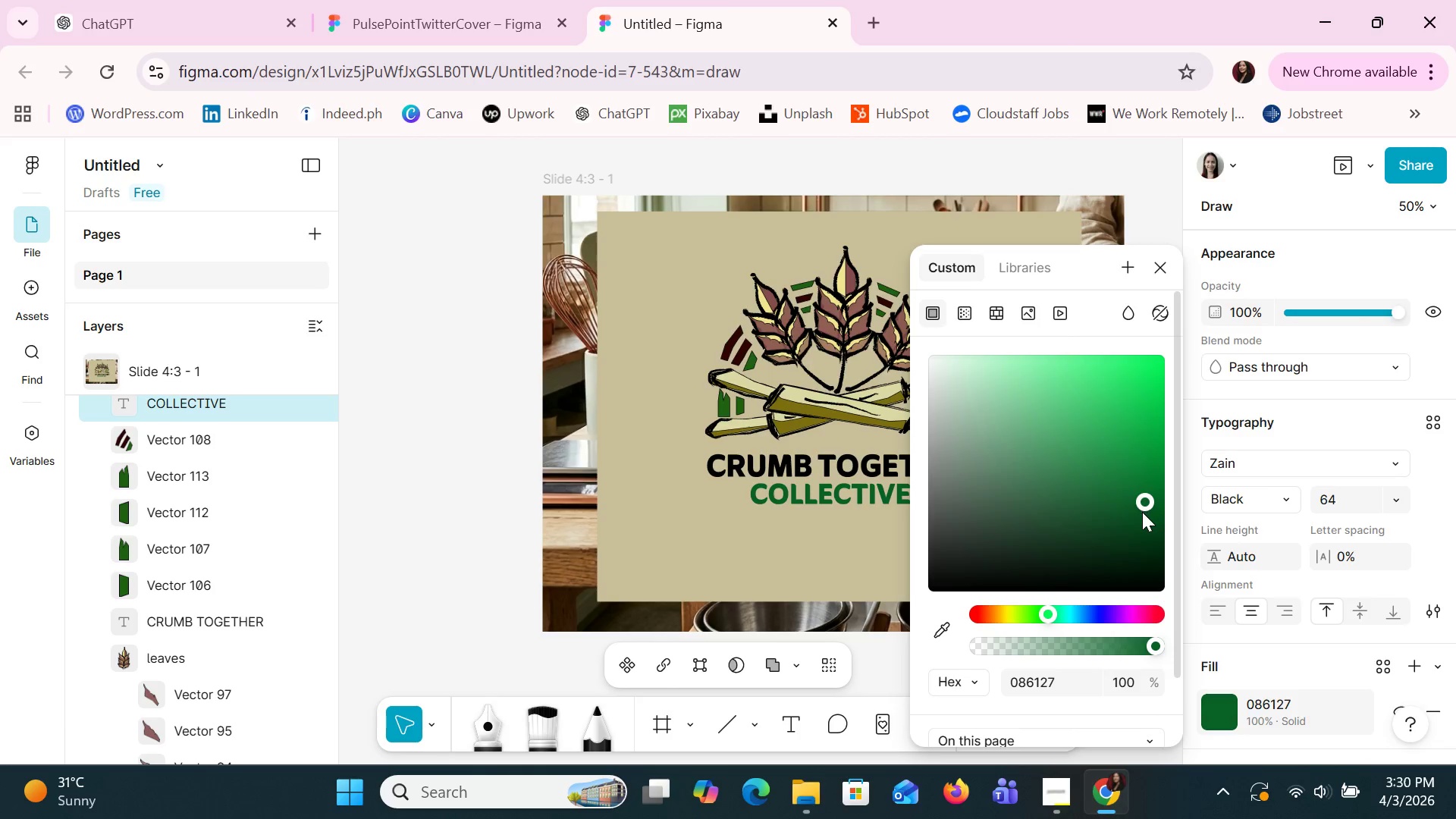 
left_click([1139, 512])
 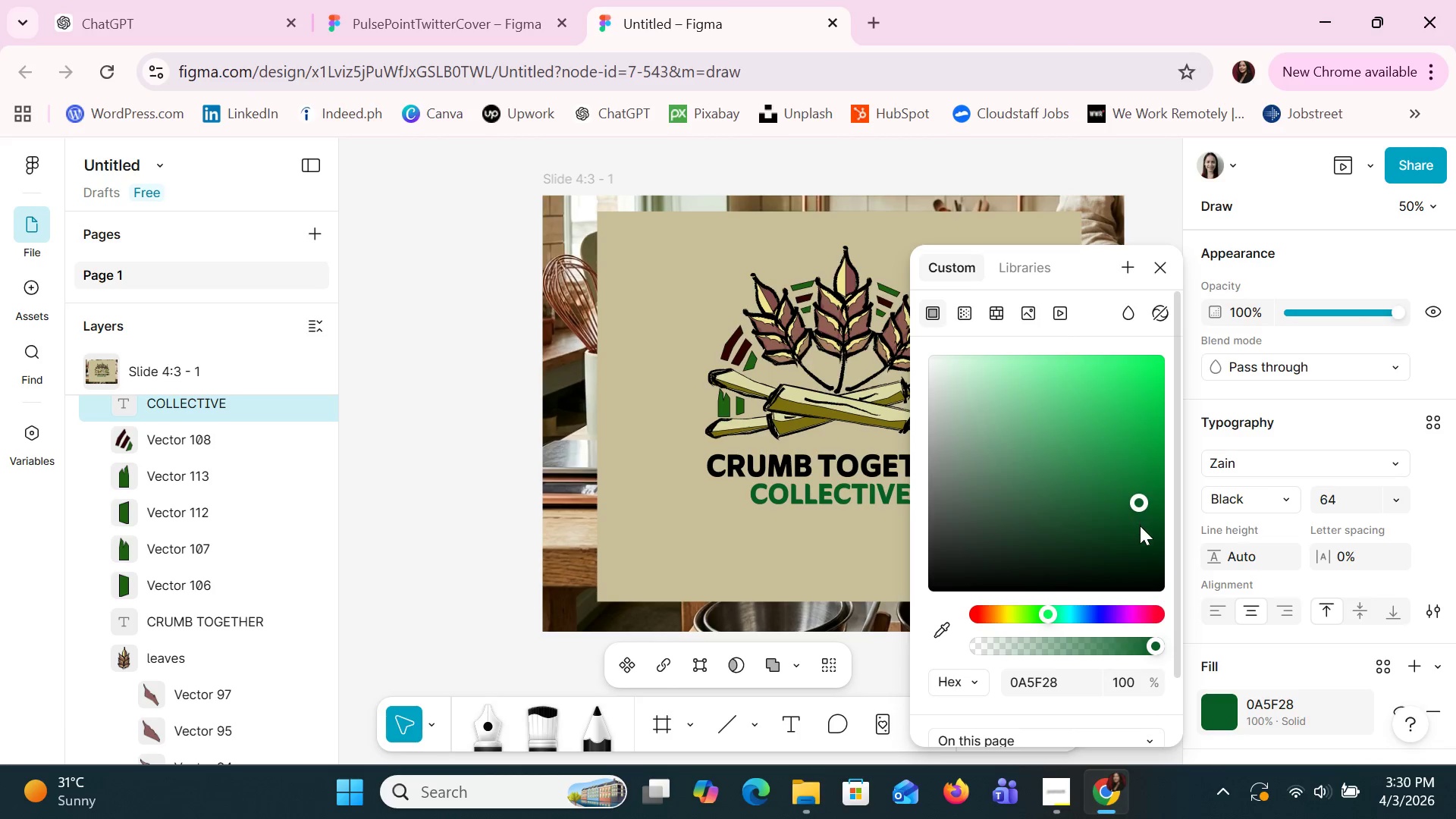 
double_click([1140, 526])
 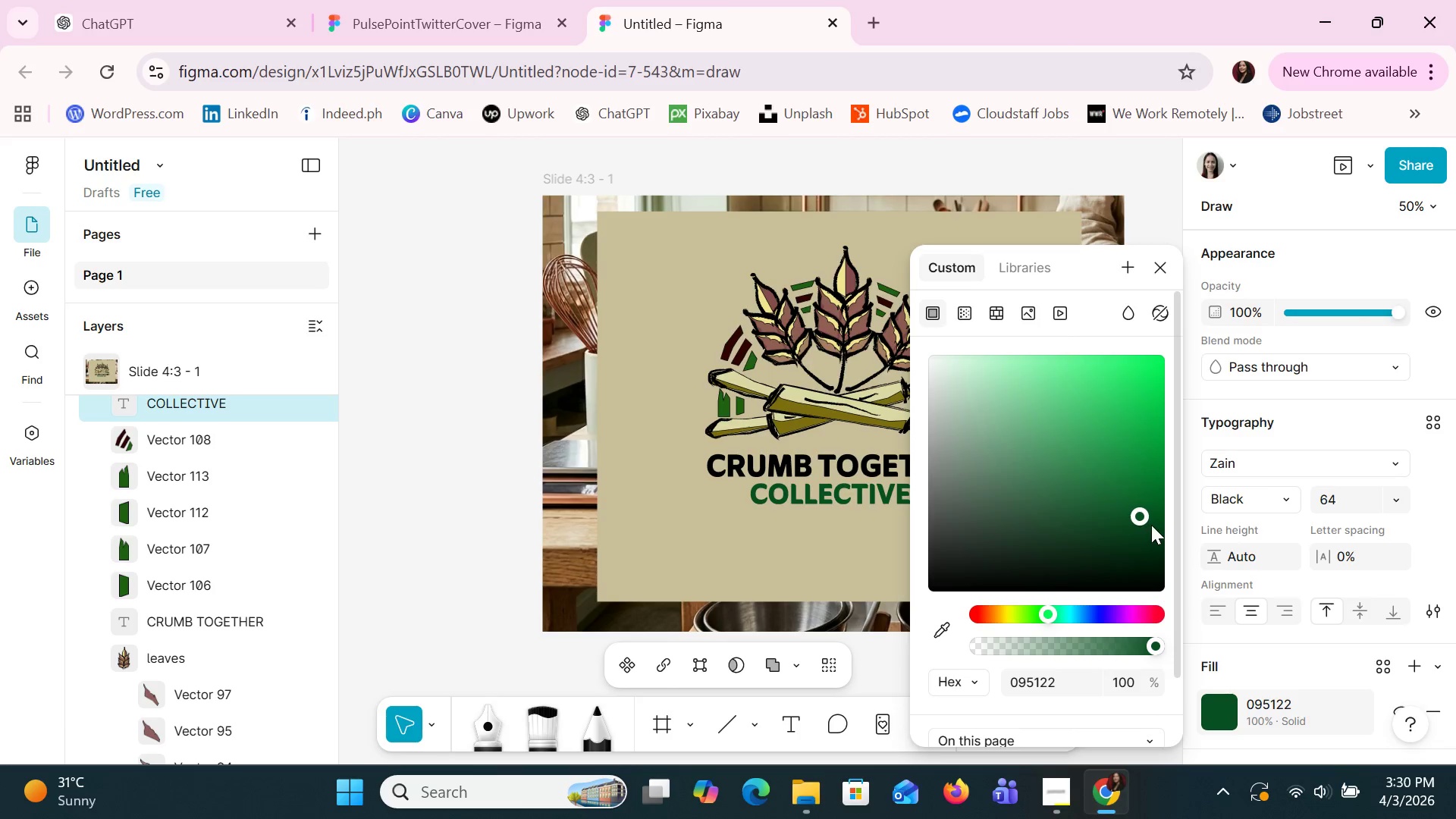 
left_click([1154, 525])
 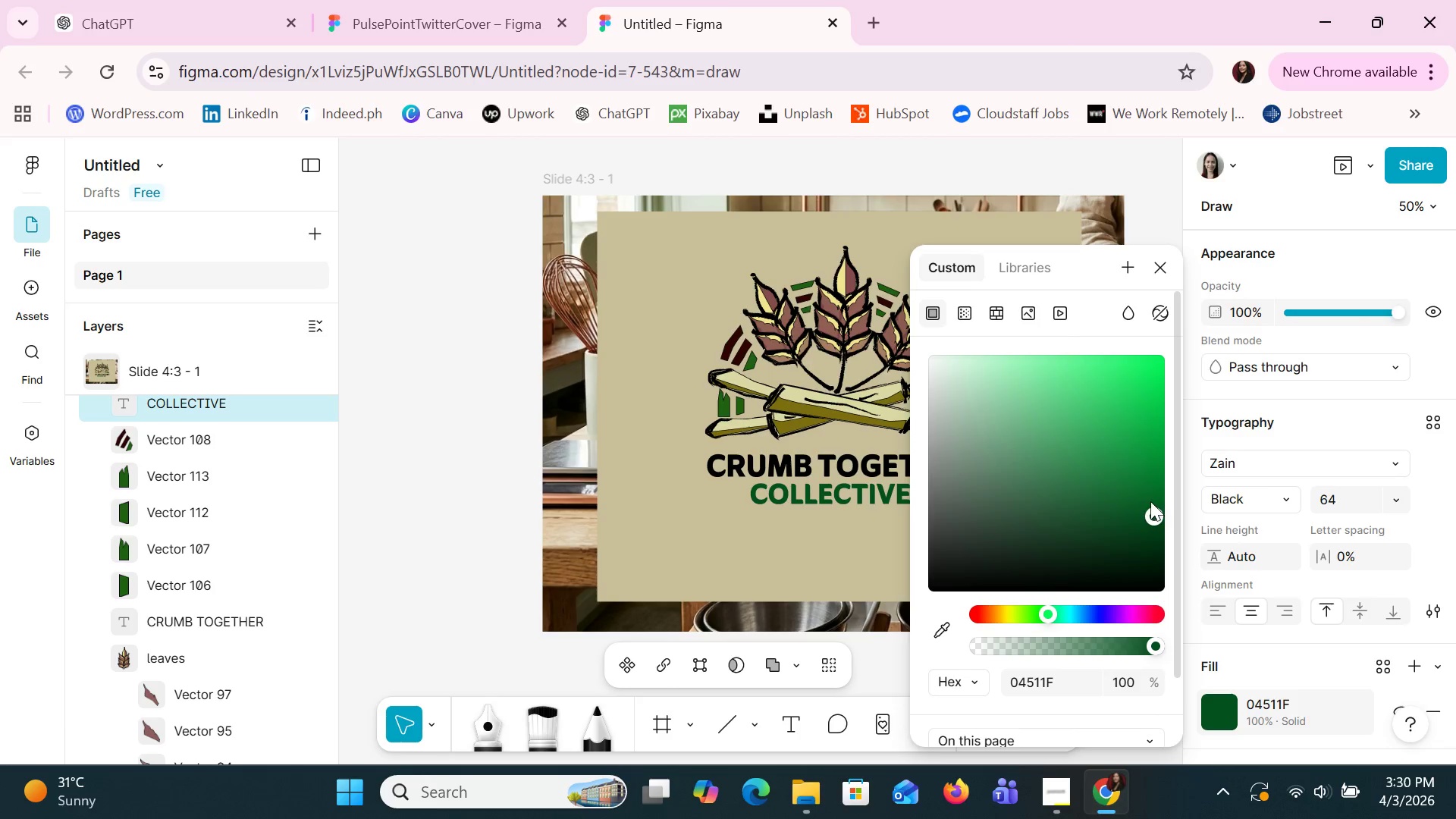 
left_click([1147, 491])
 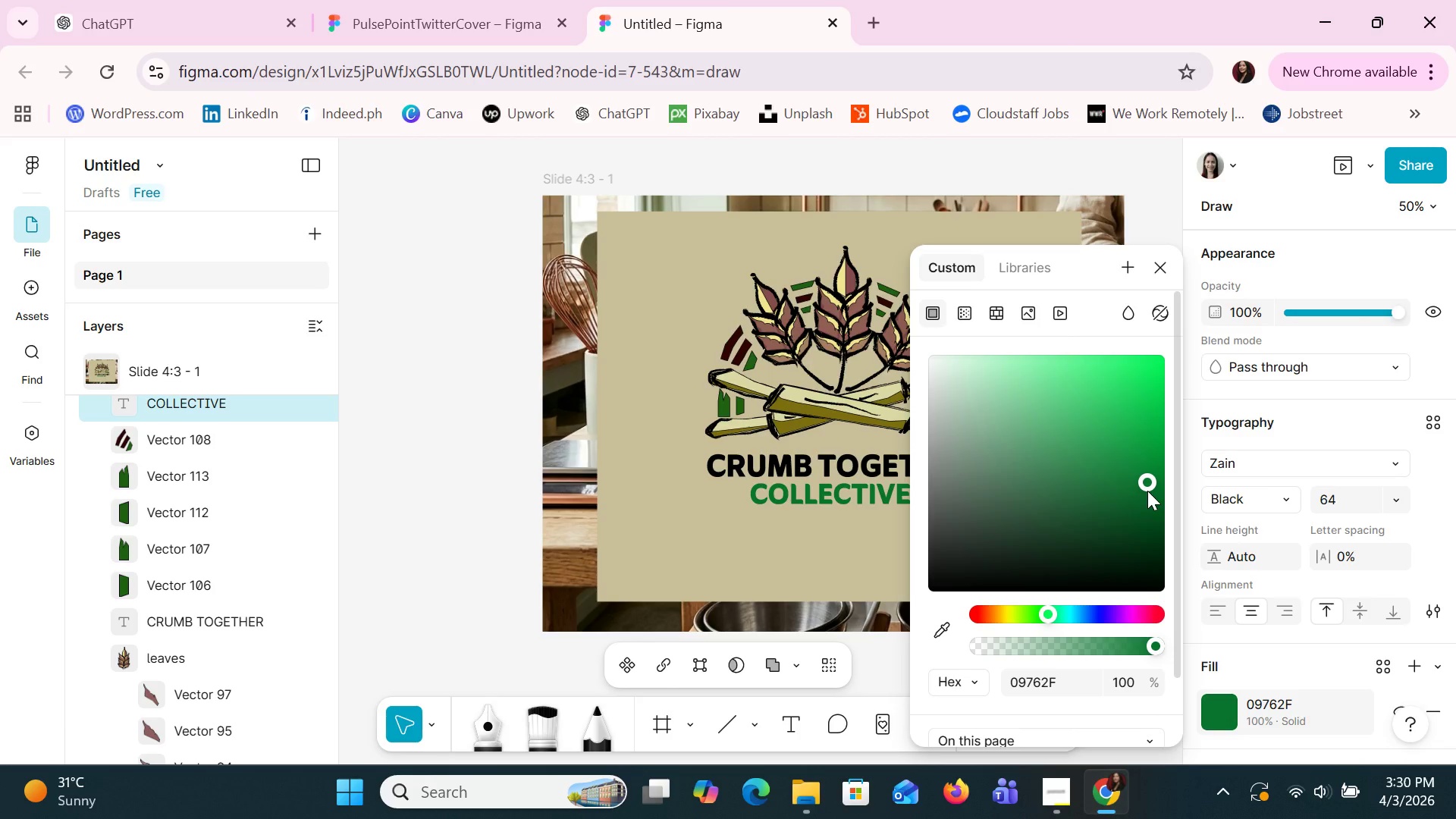 
key(Alt+AltLeft)
 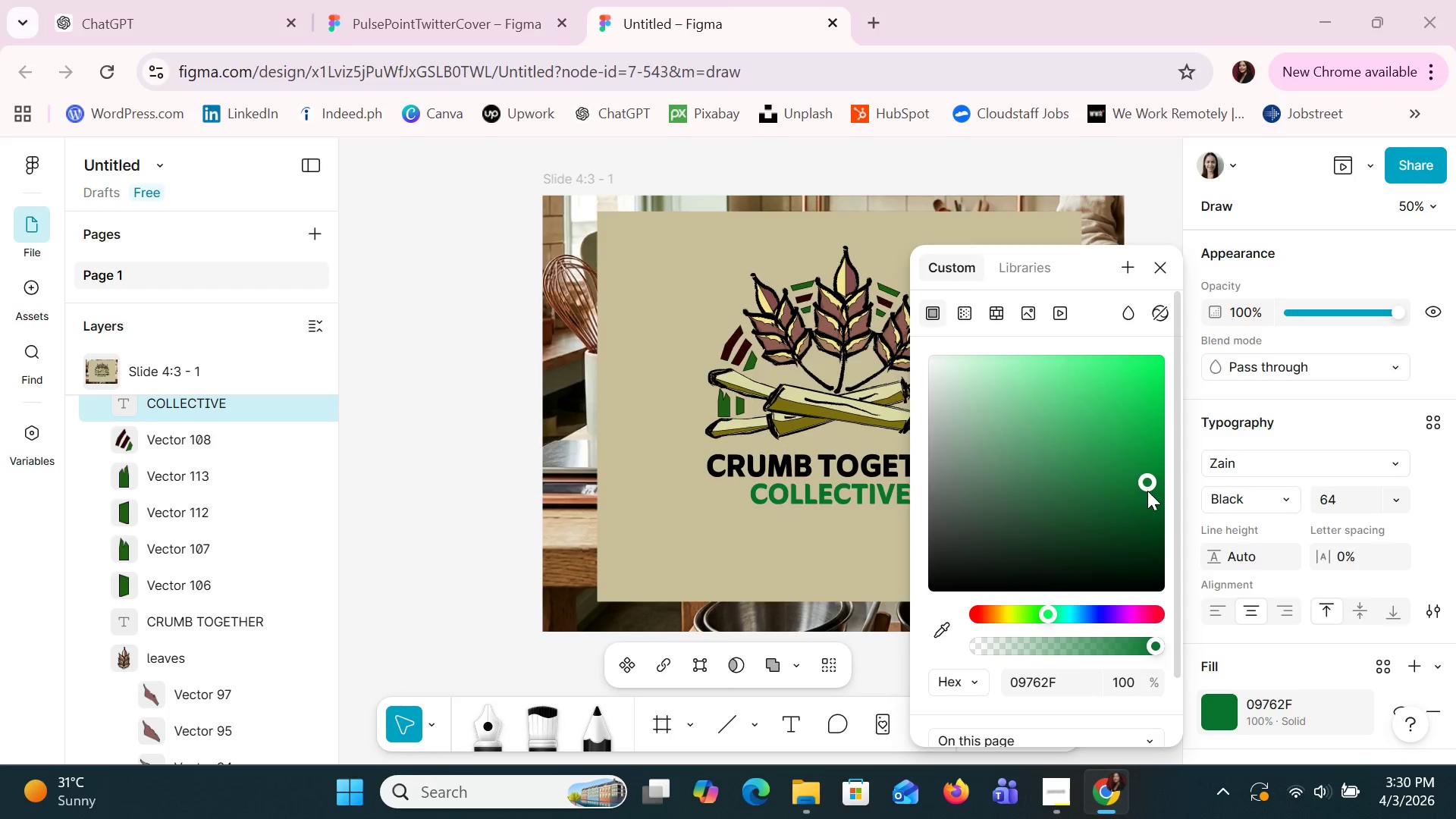 
key(Alt+Tab)